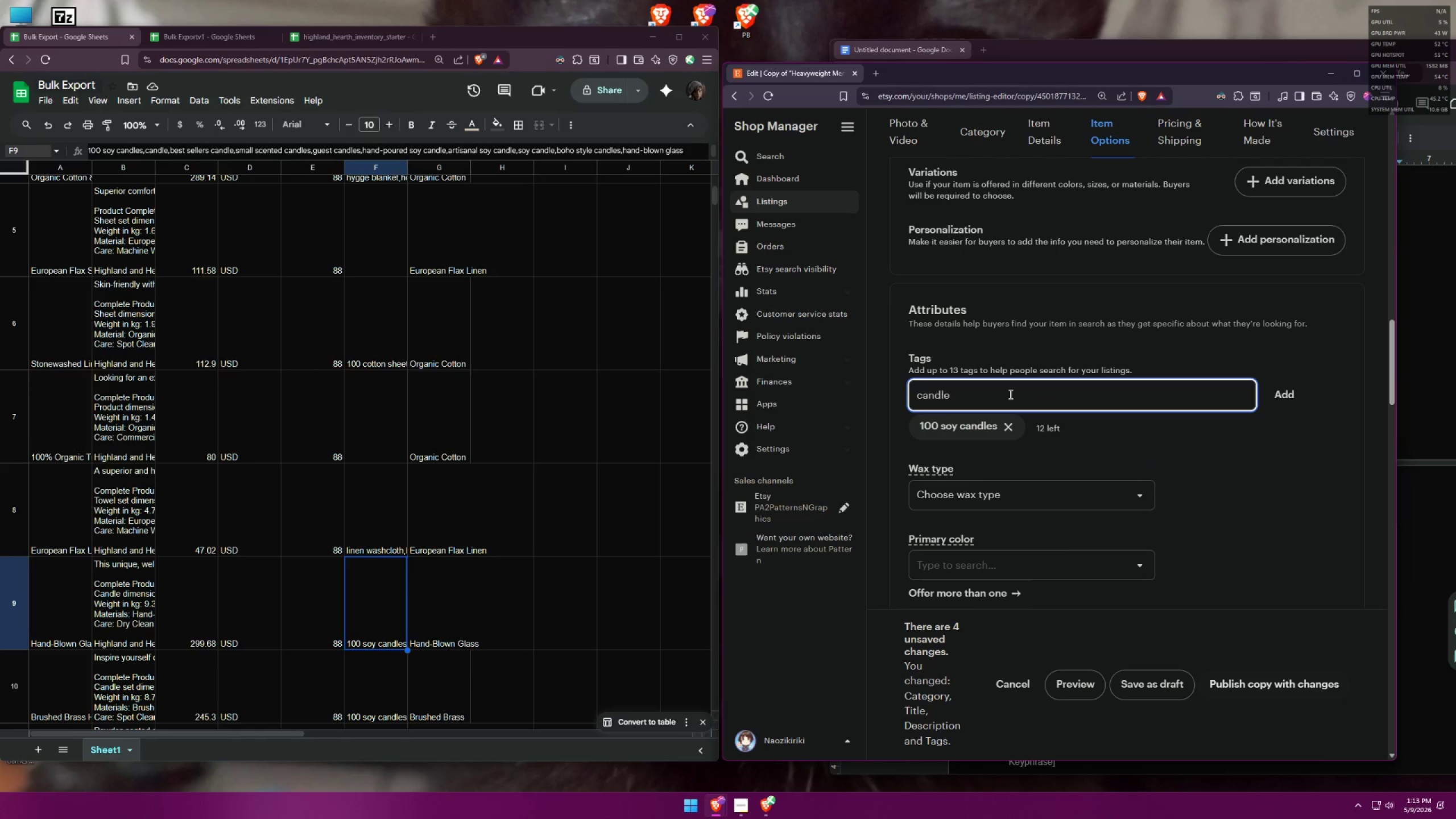 
key(Enter)
 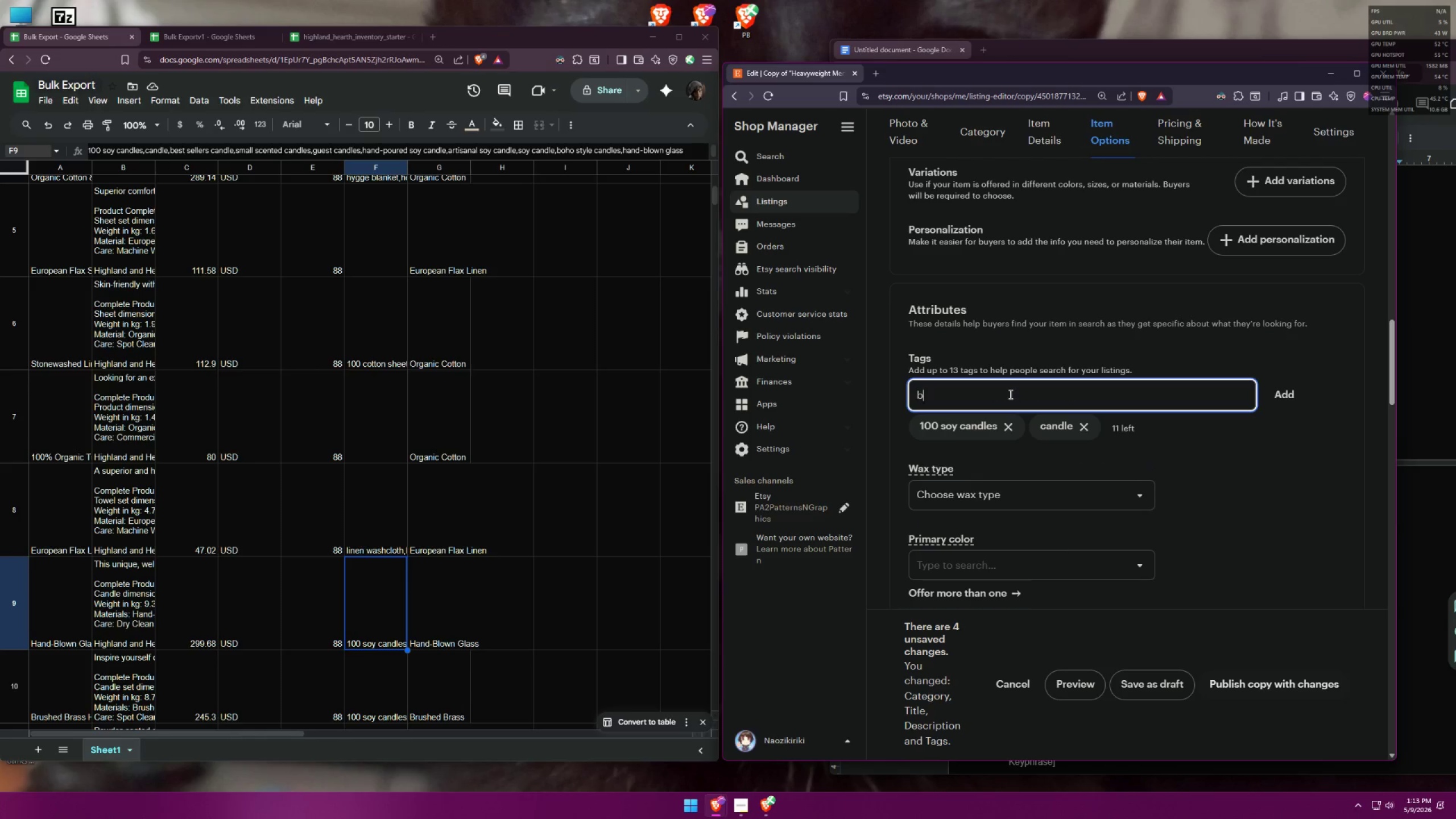 
type(best sellers cad)
key(Backspace)
type(ndle)
 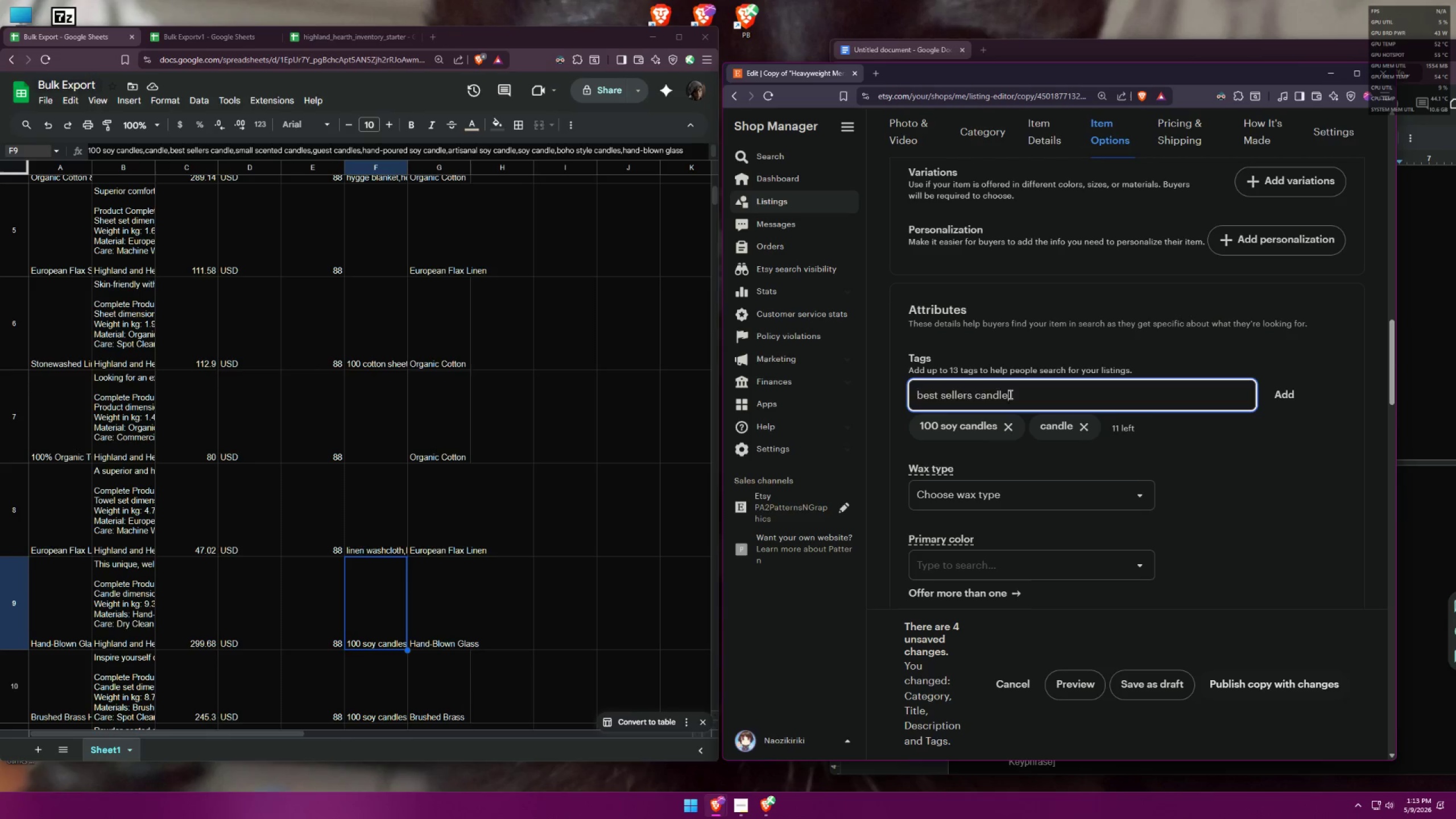 
key(Enter)
 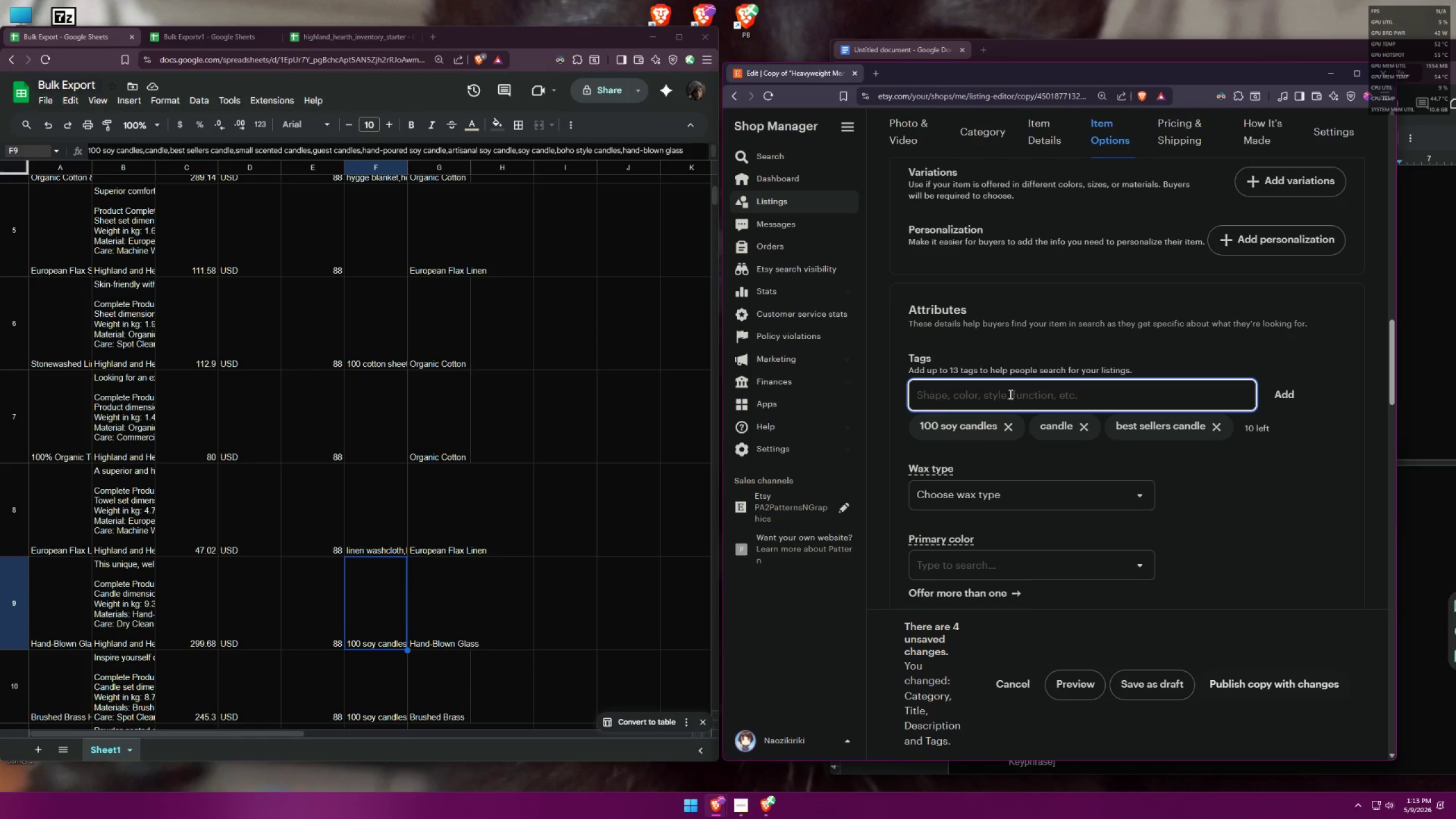 
type(small scented candles)
 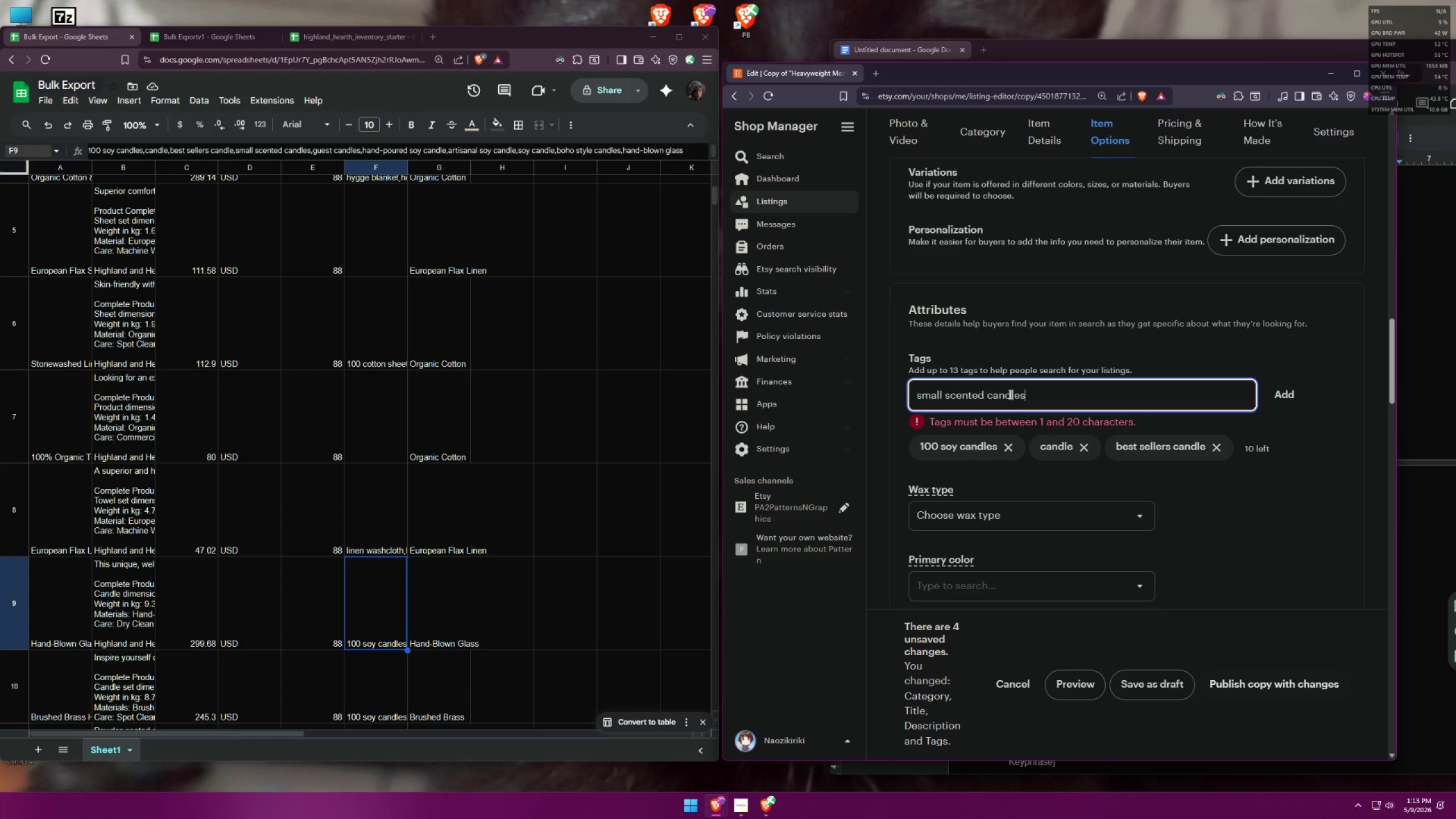 
key(Enter)
 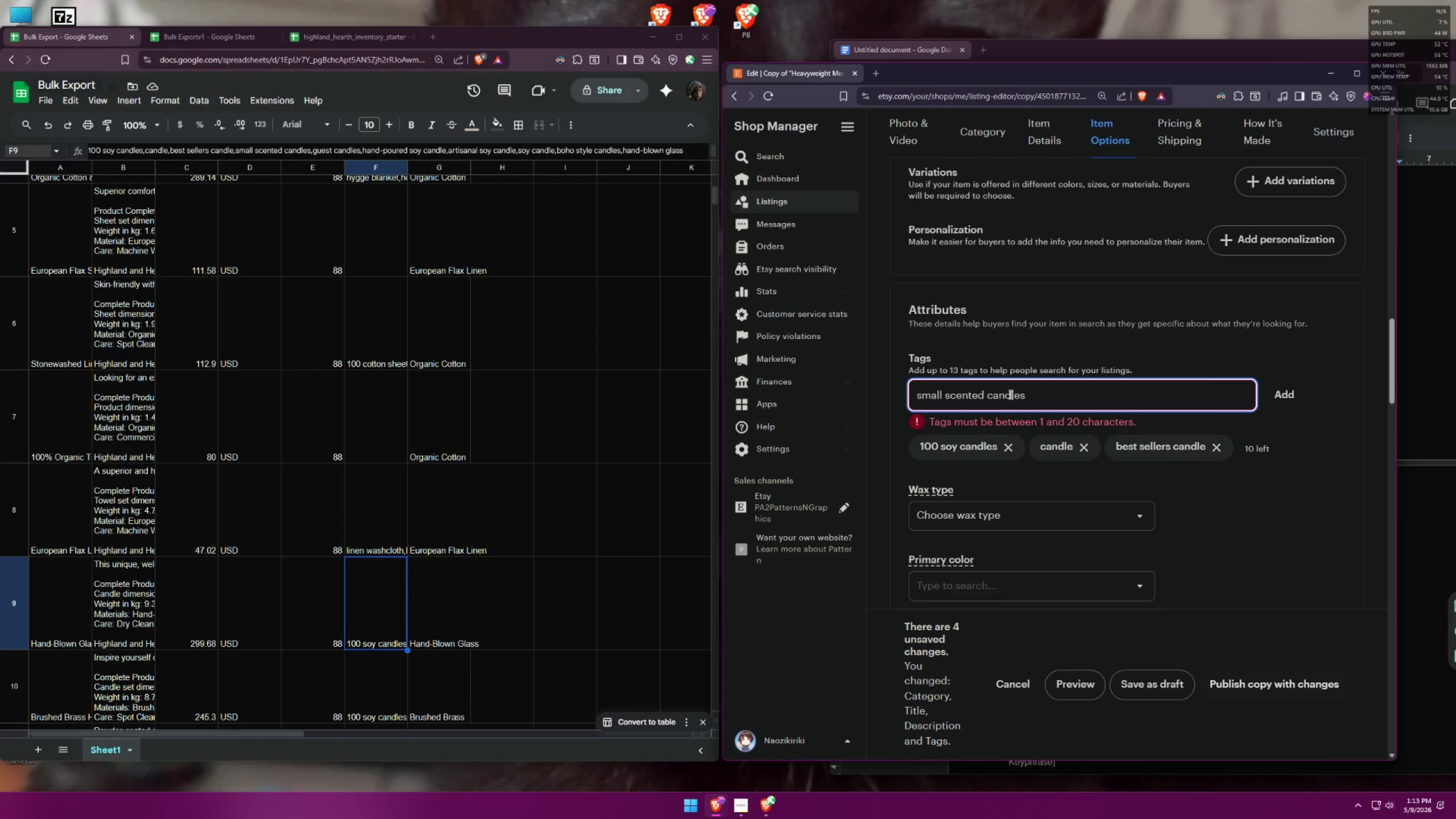 
key(Backspace)
 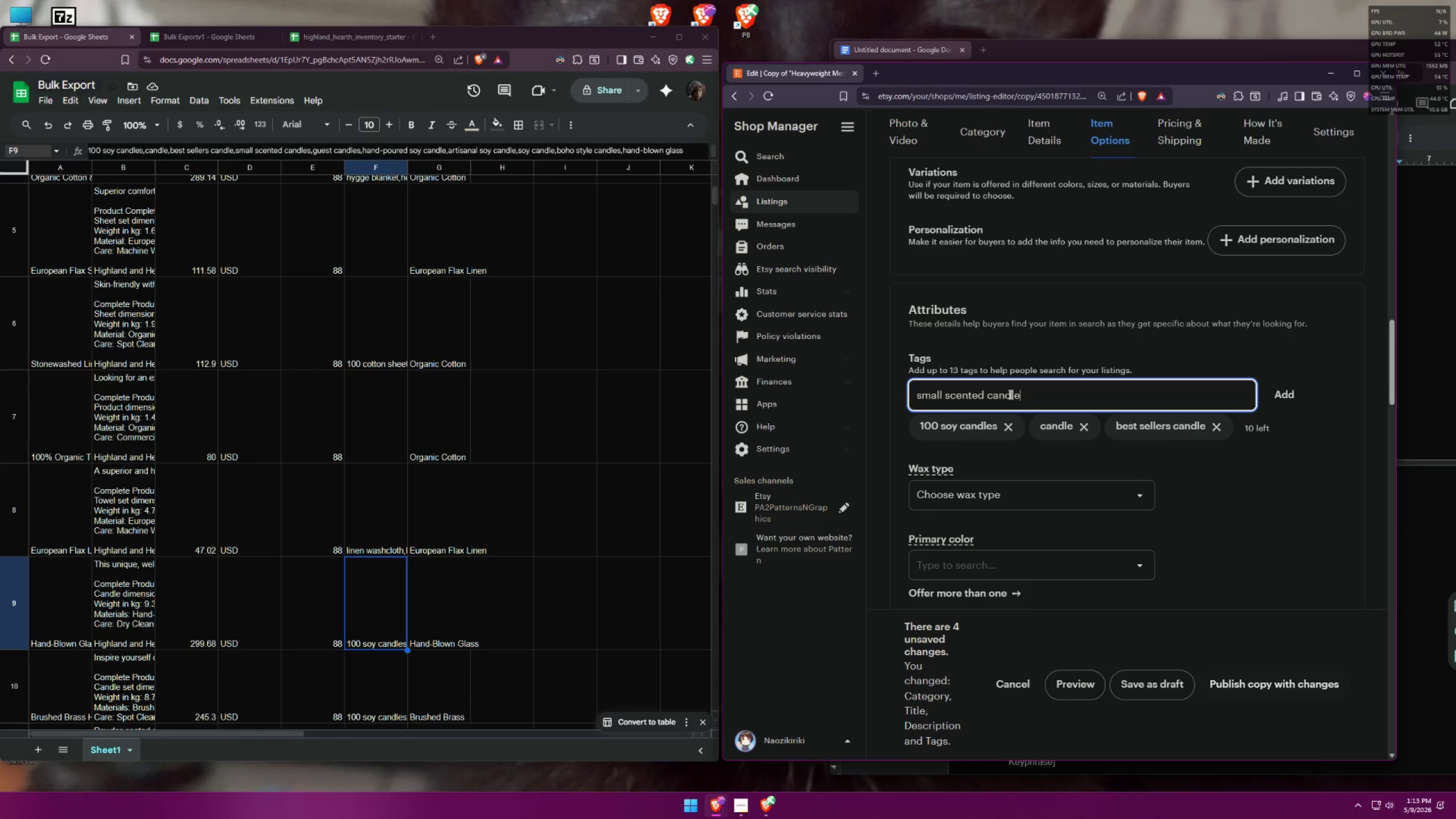 
key(Enter)
 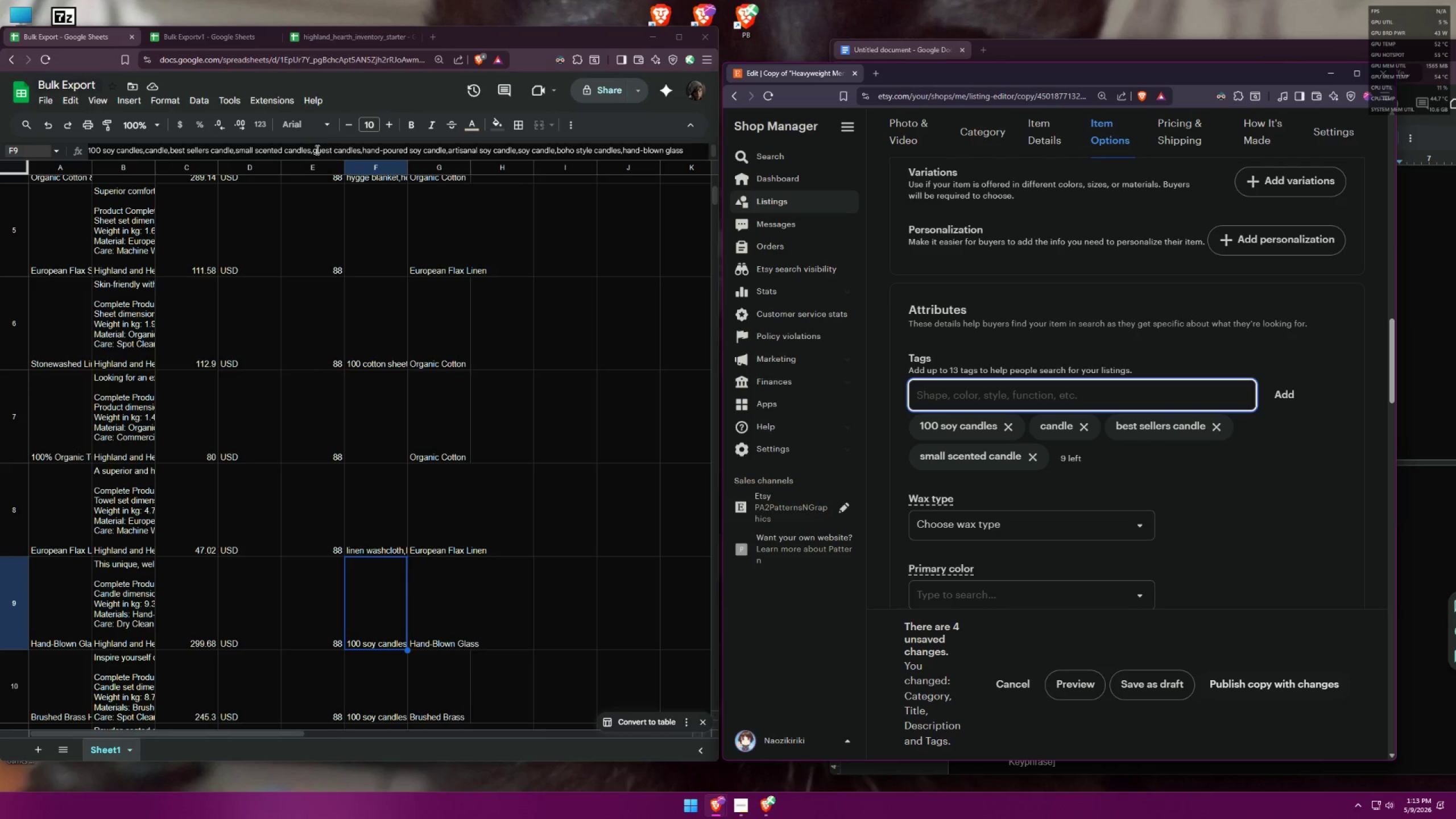 
left_click([311, 149])
 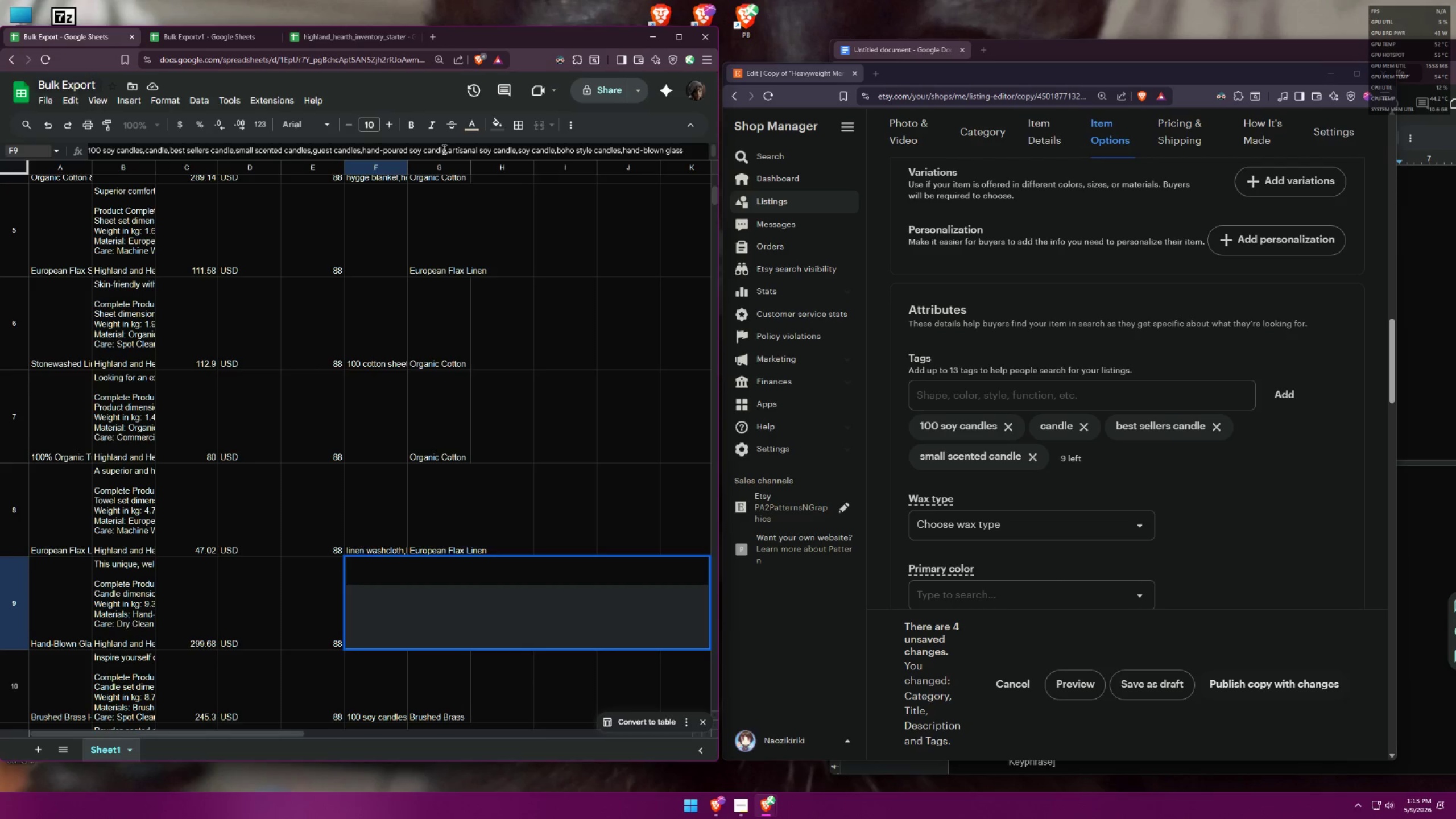 
key(Backspace)
 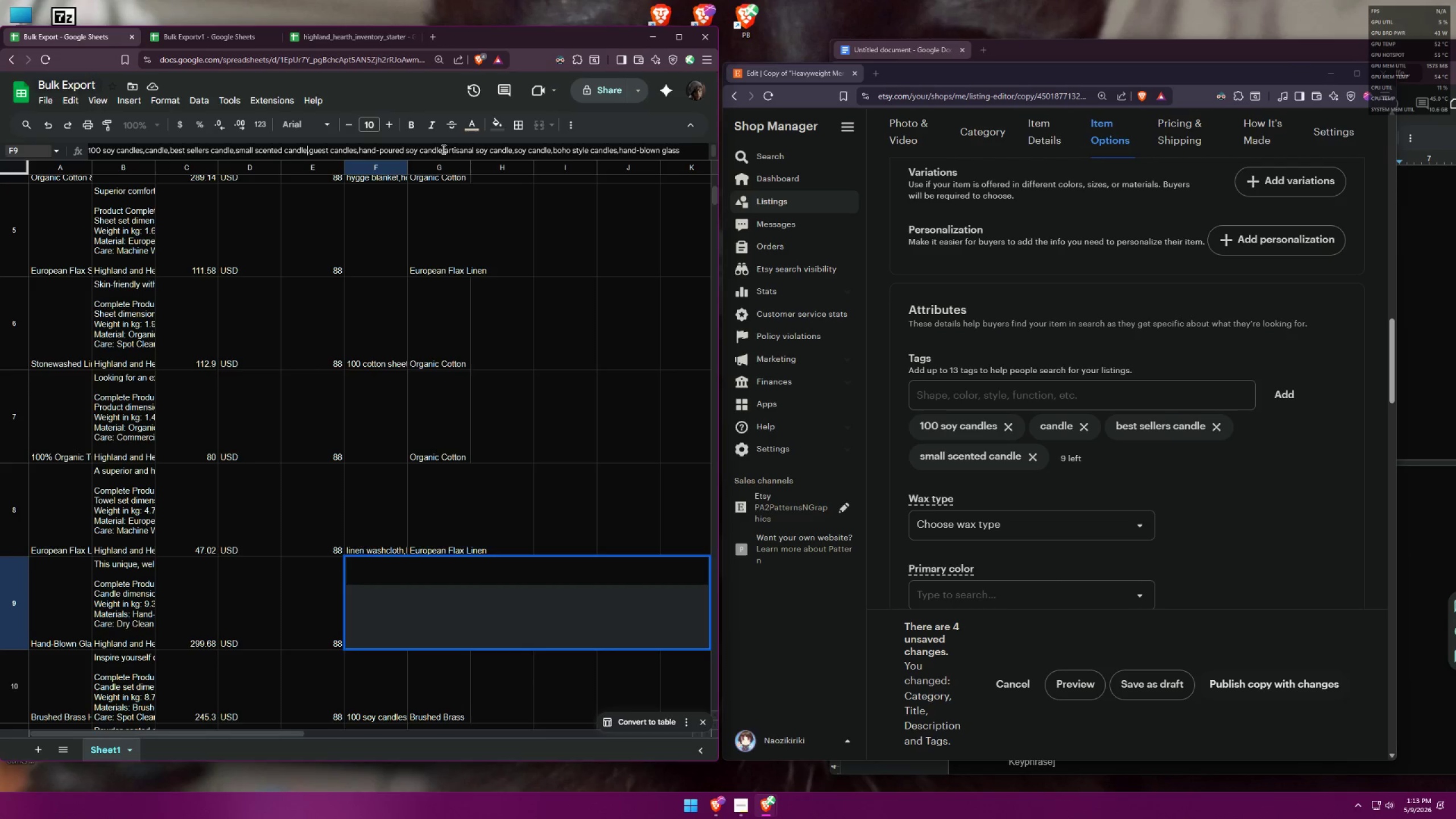 
left_click([946, 401])
 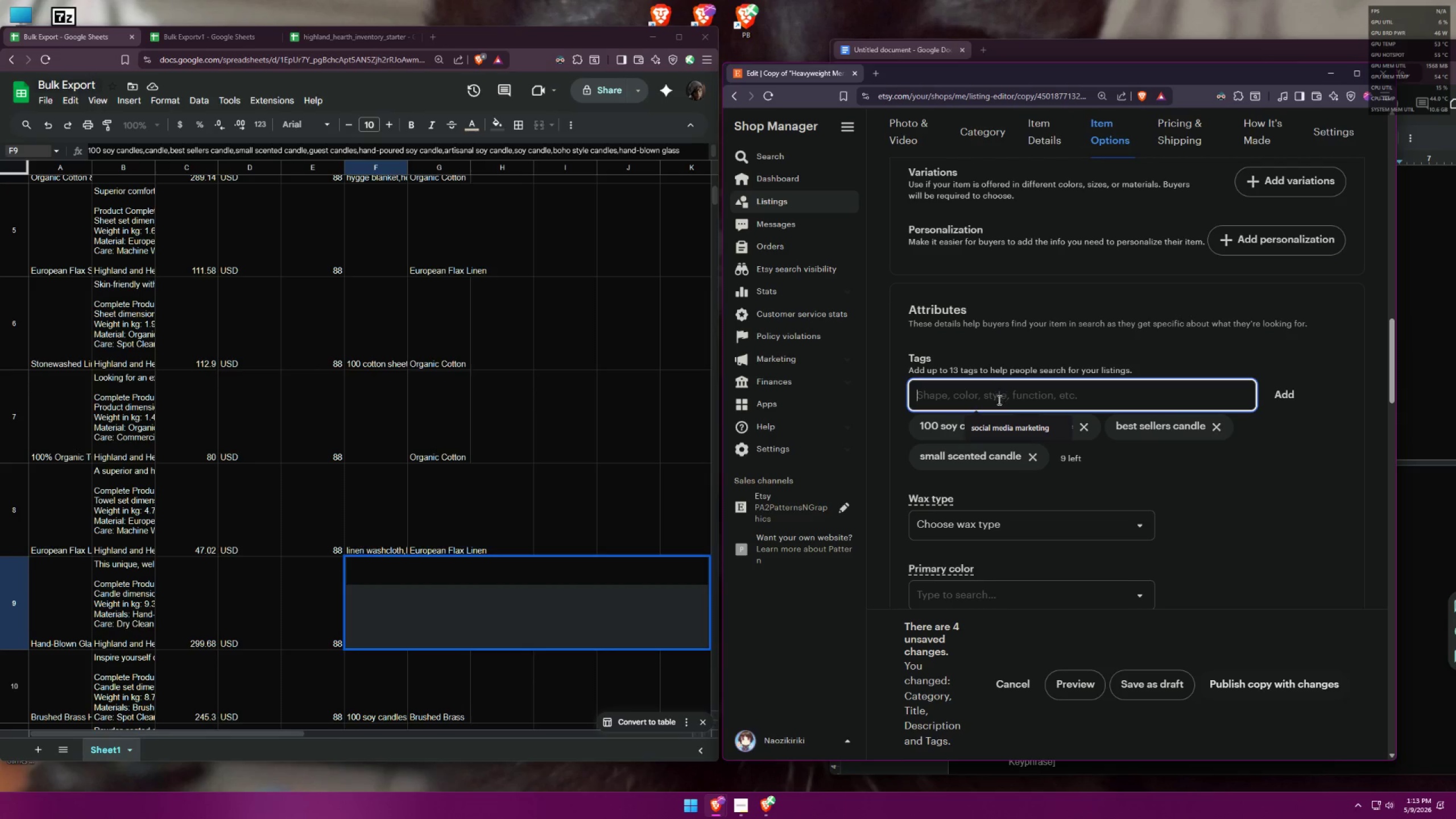 
type(guest candles)
 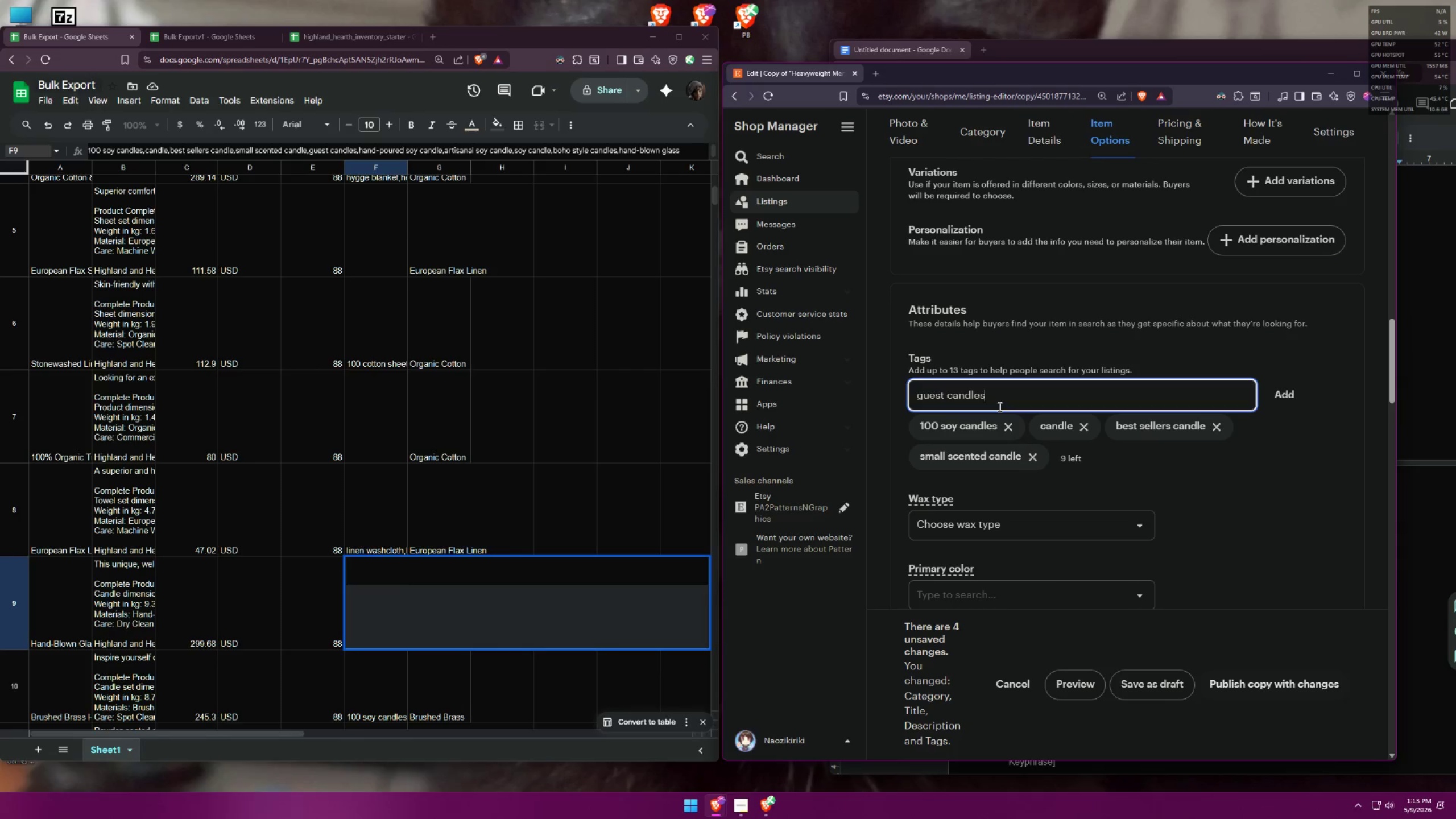 
key(Enter)
 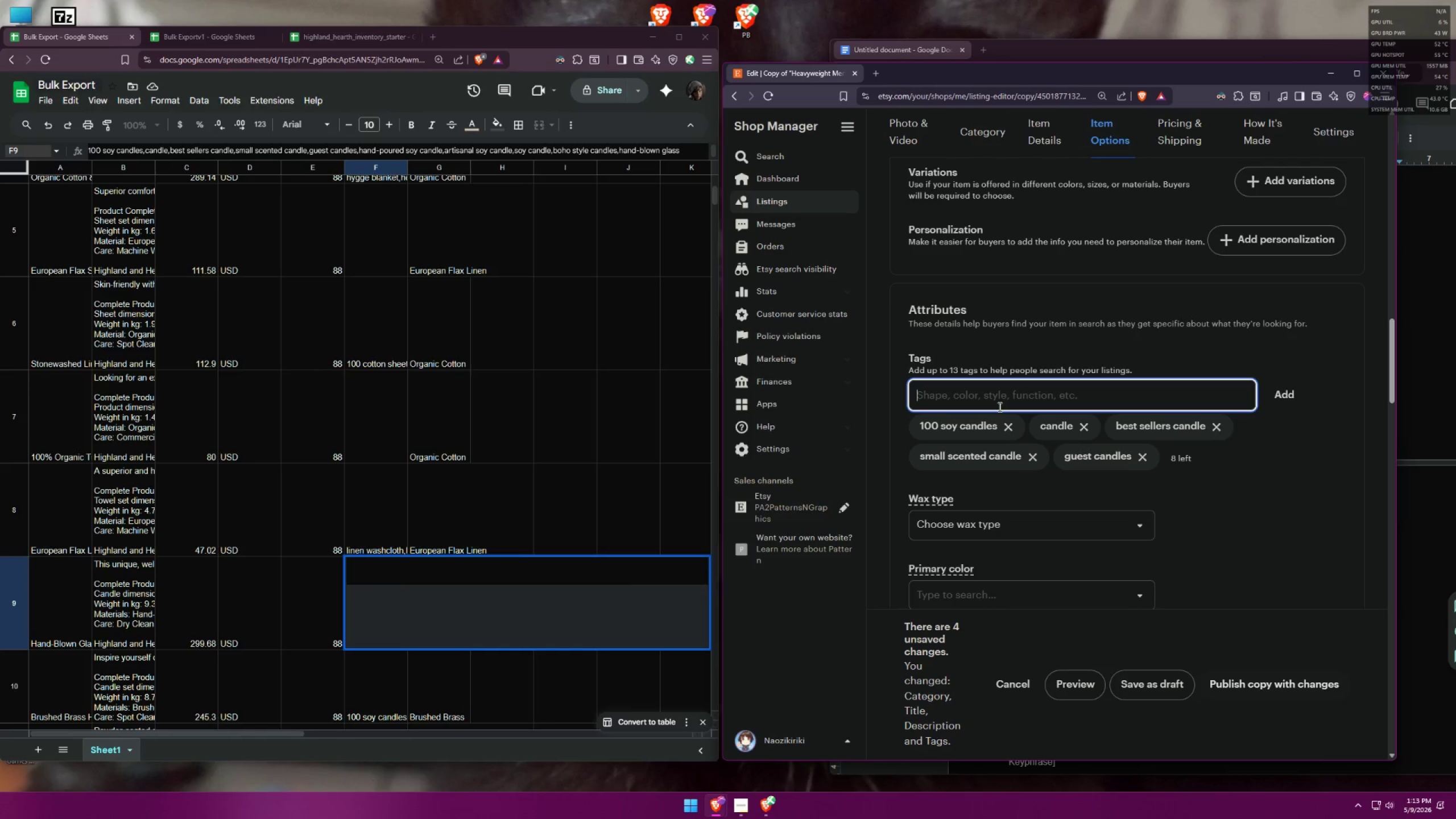 
type(hand-poured sou)
key(Backspace)
type(y candle)
key(Backspace)
key(Backspace)
key(Backspace)
type(candle)
 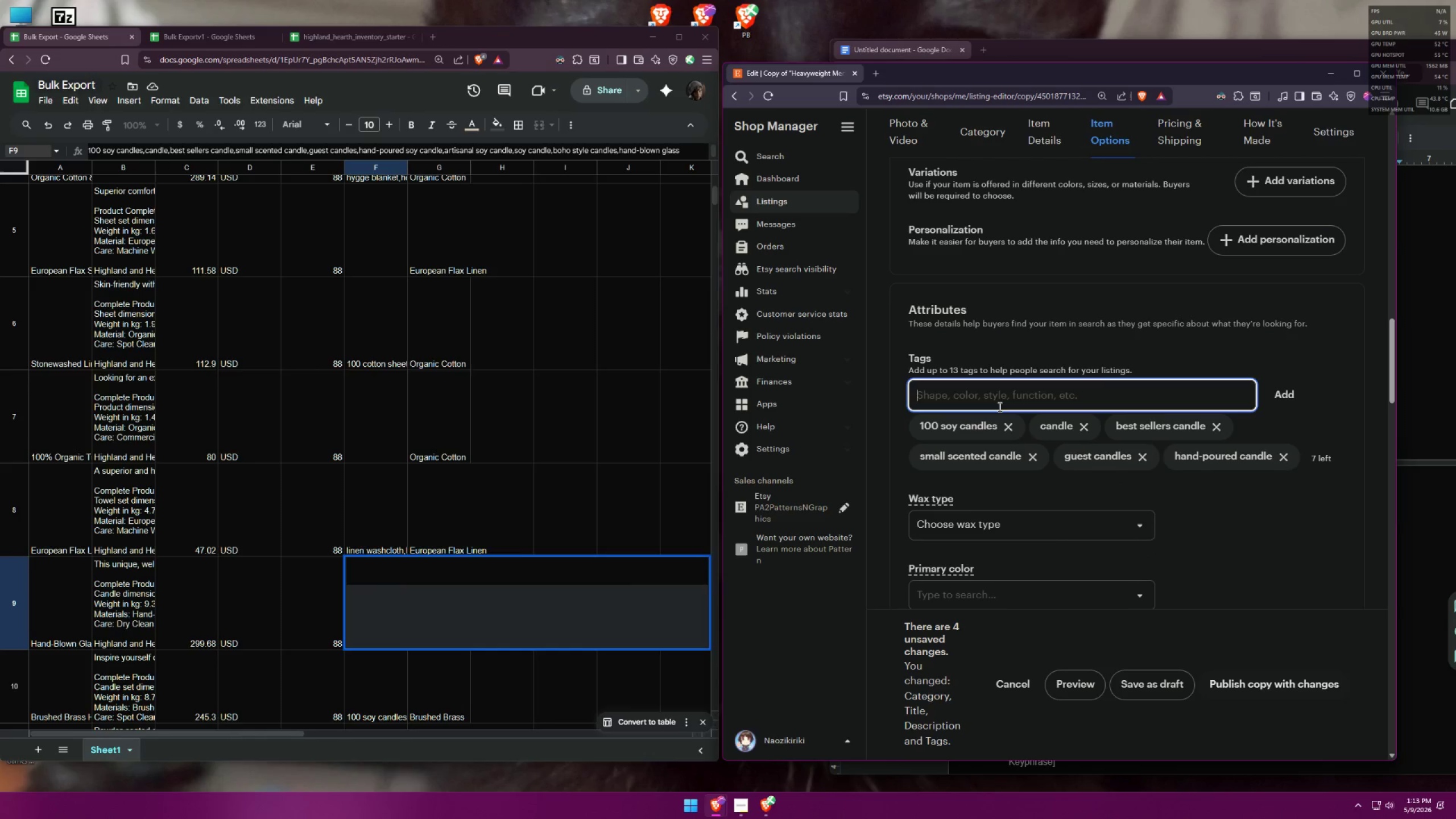 
key(Enter)
 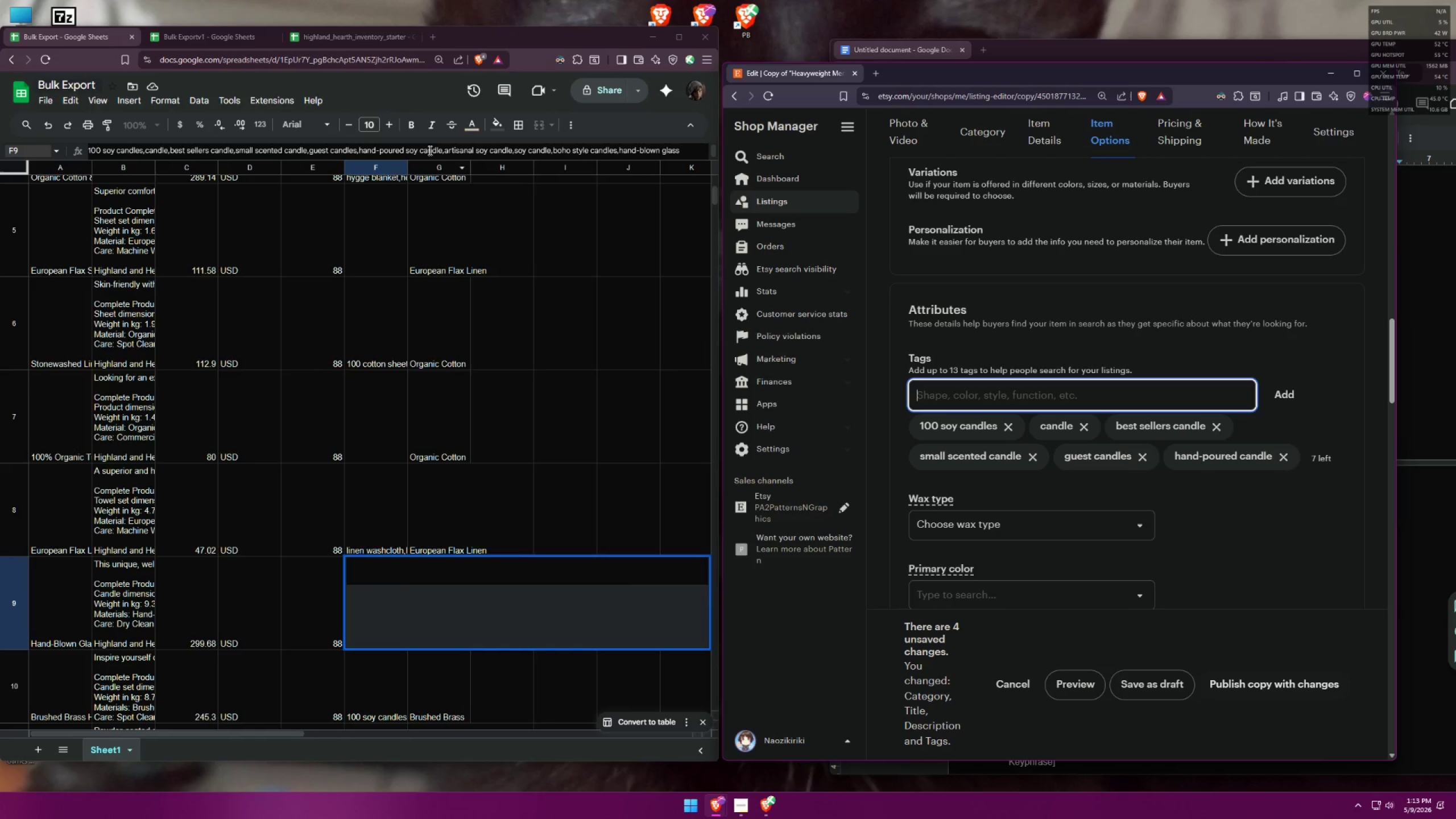 
left_click([419, 149])
 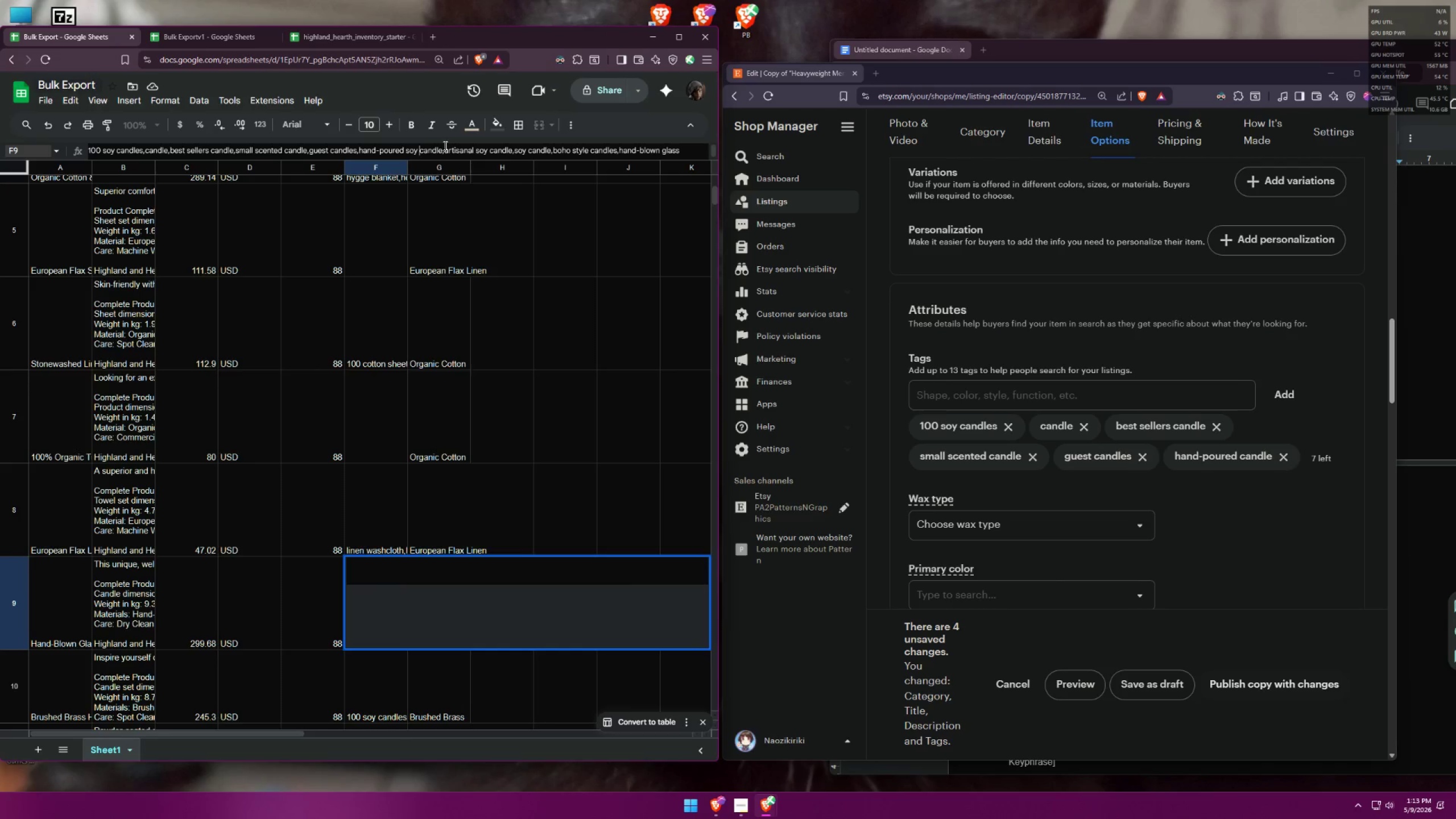 
key(Backspace)
 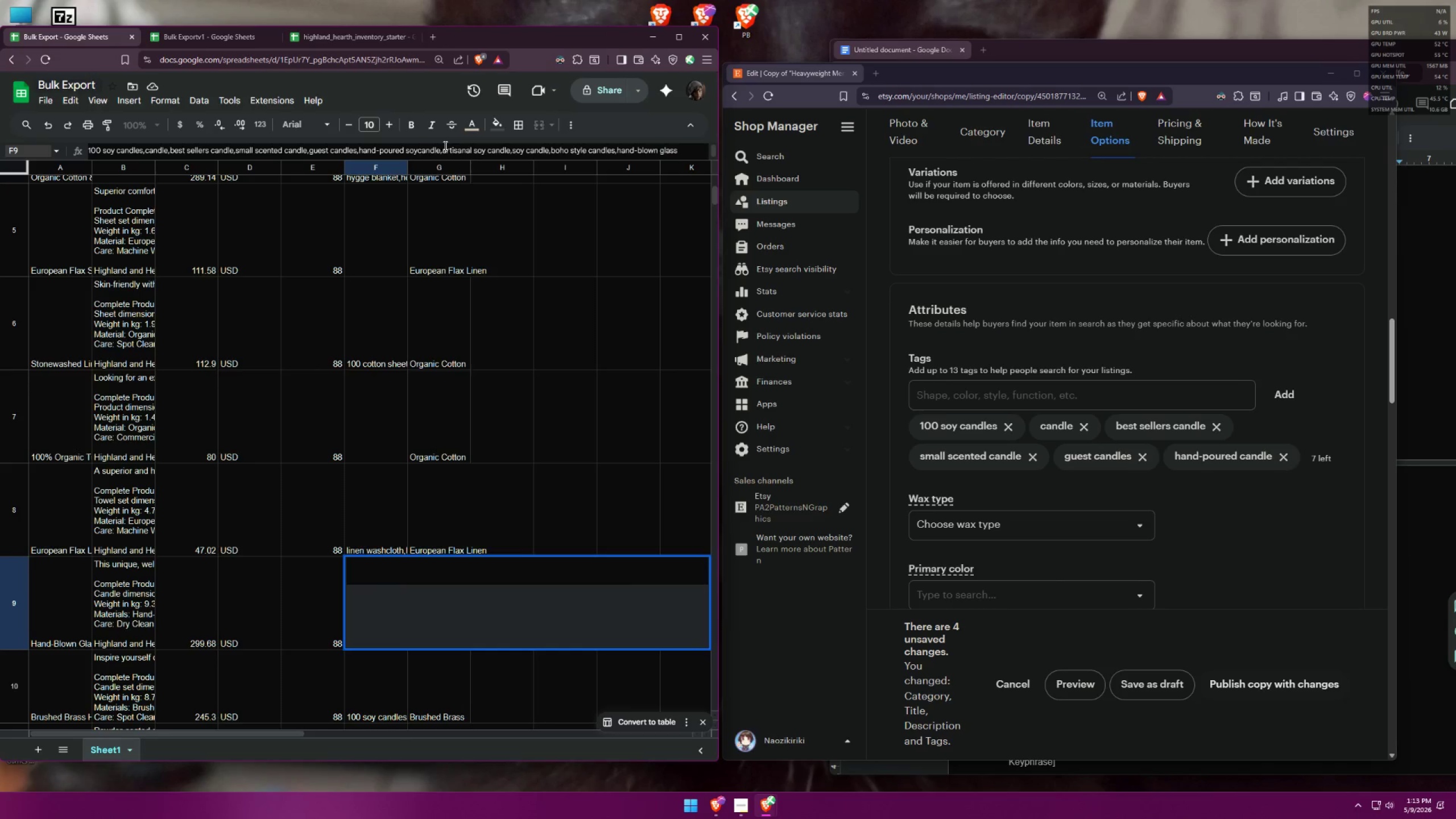 
key(Backspace)
 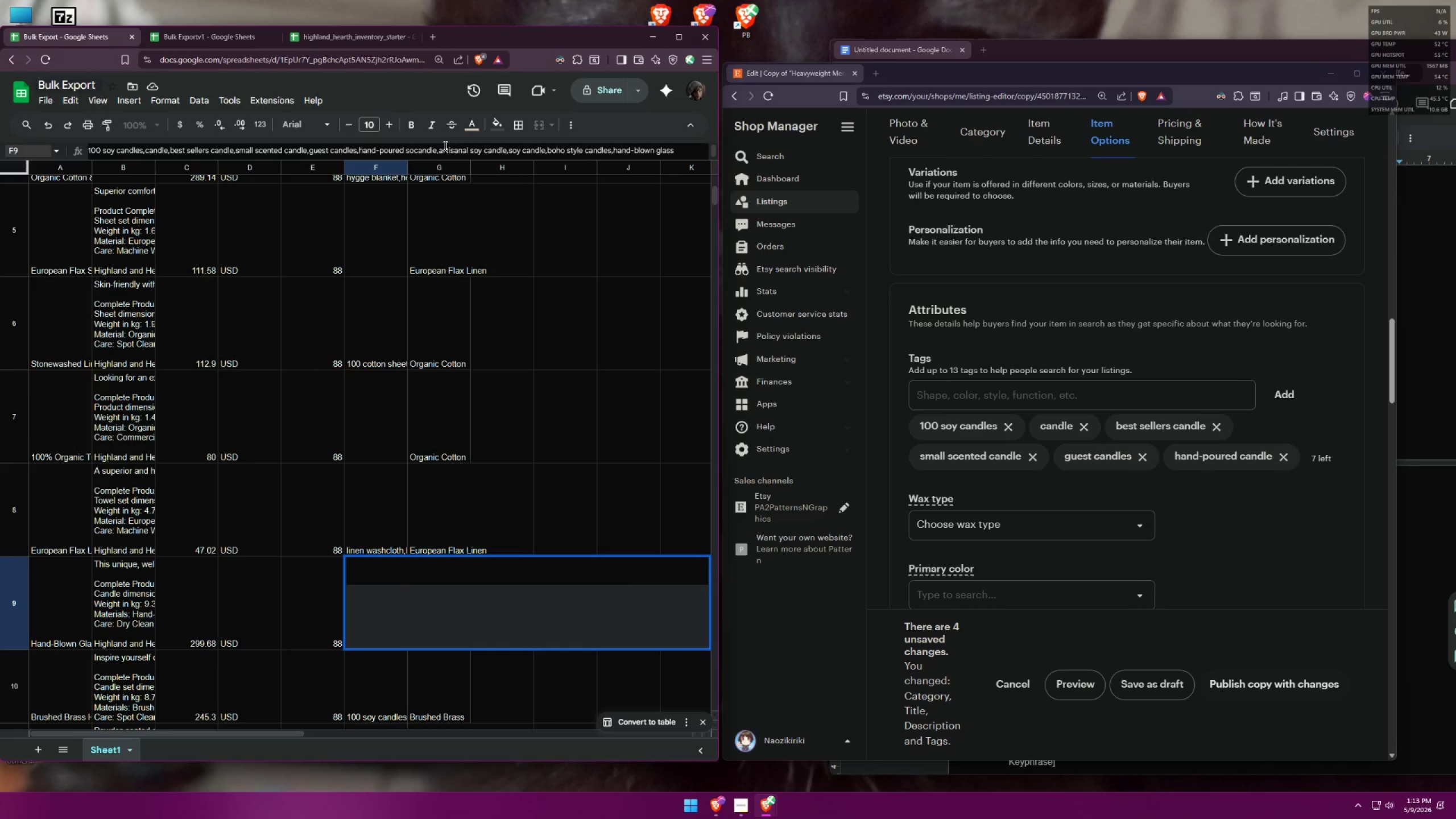 
key(Backspace)
 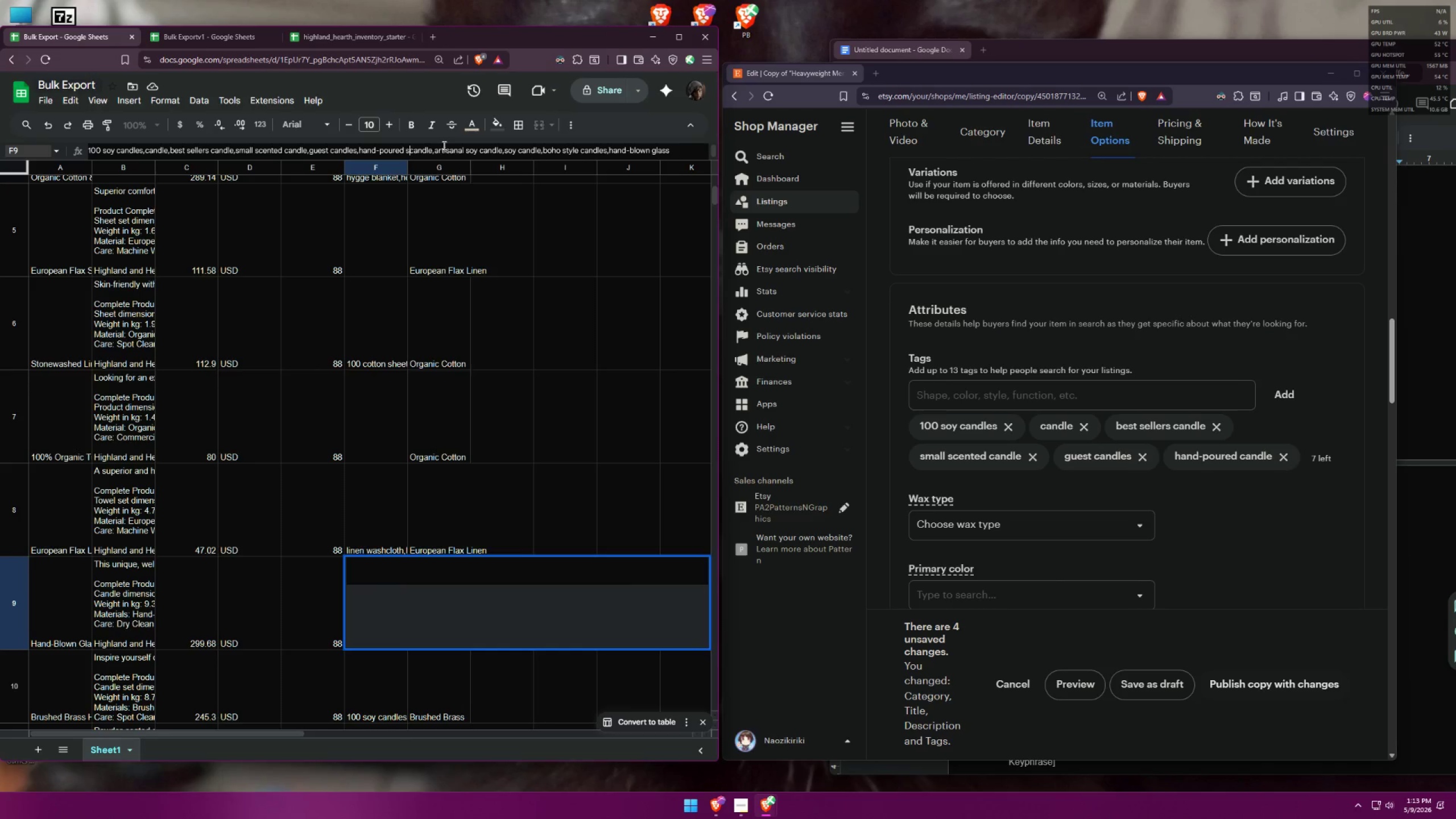 
key(Backspace)
 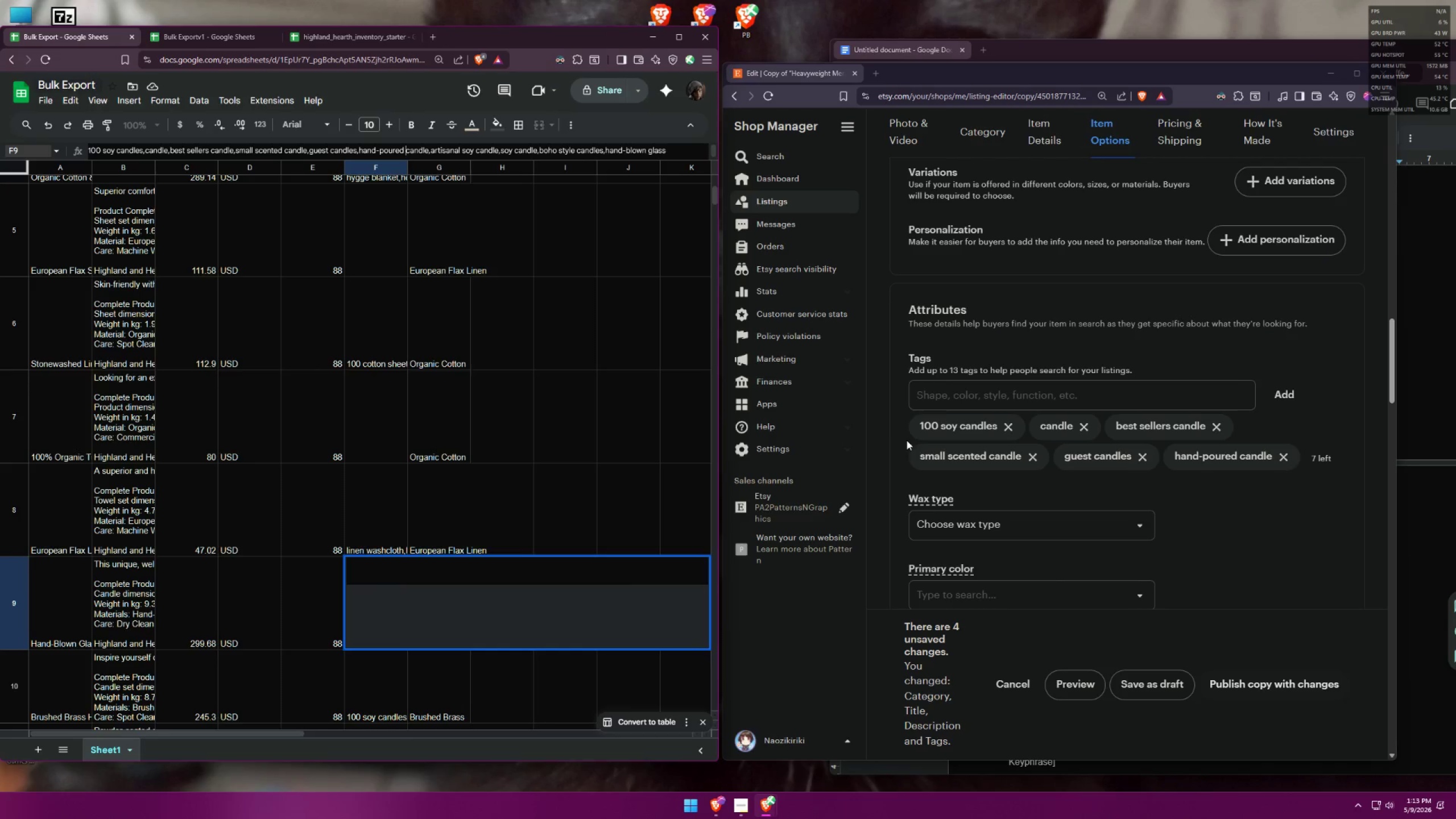 
left_click([1001, 401])
 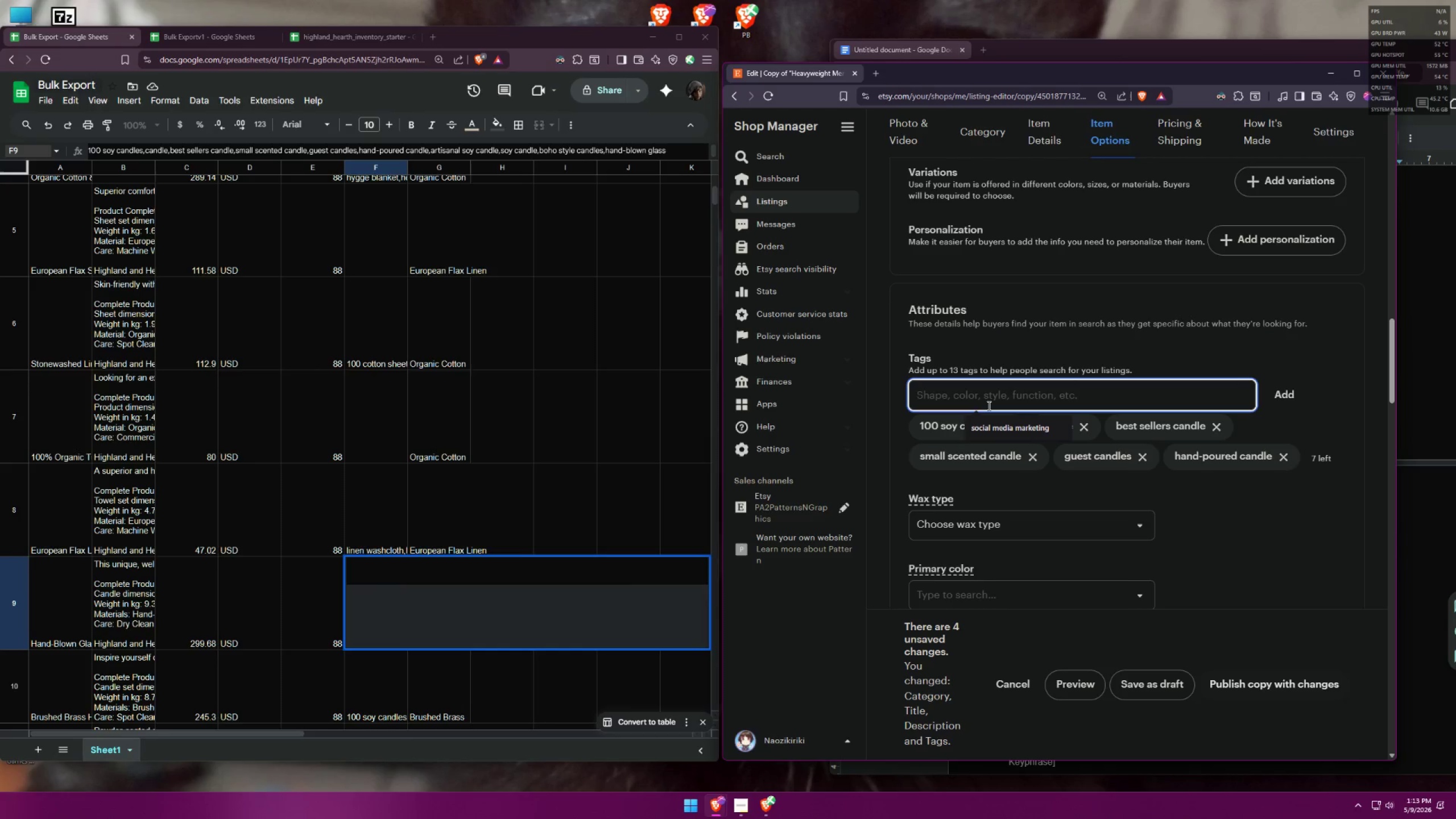 
type(artisanal soy candle)
 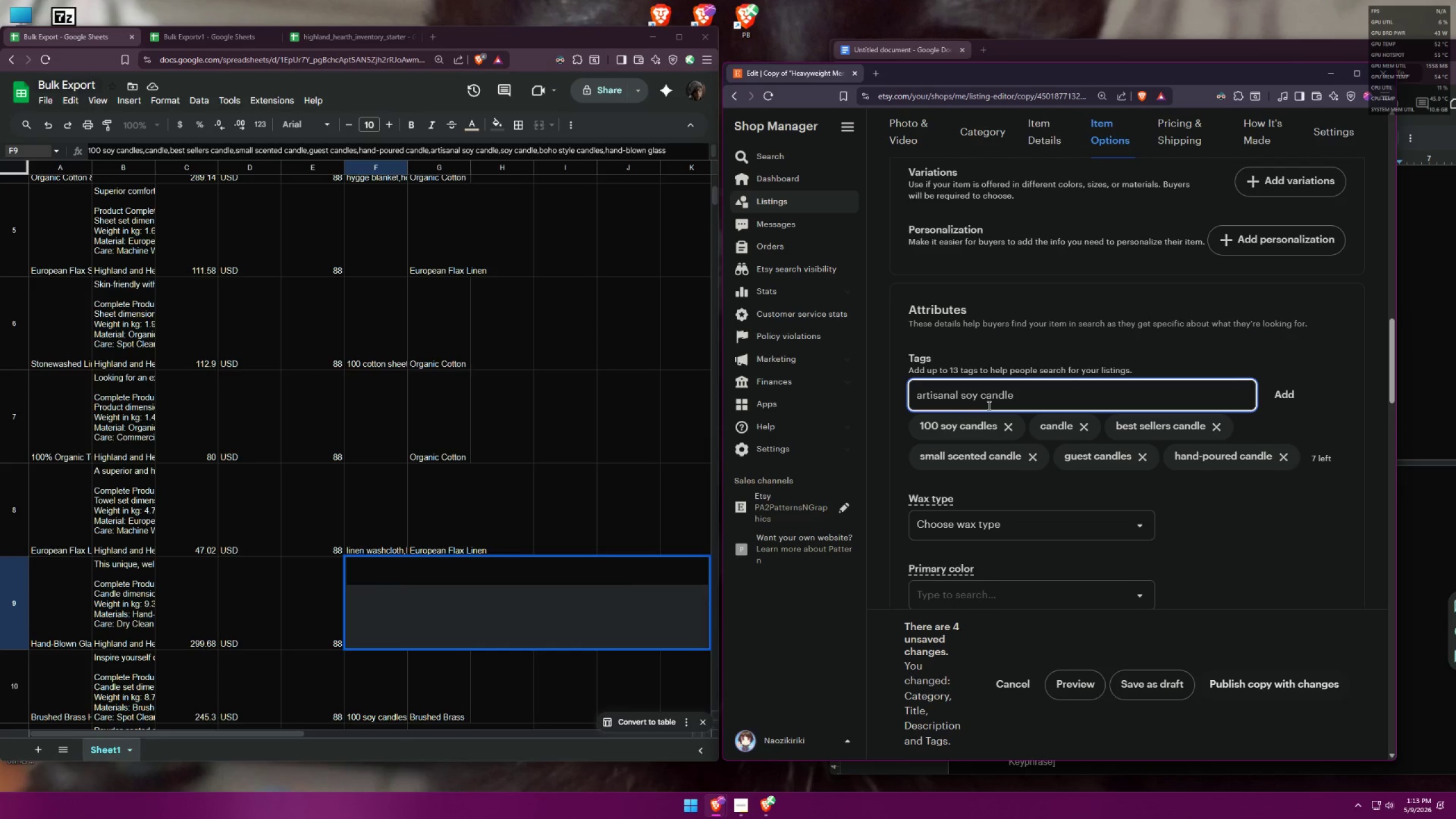 
key(Enter)
 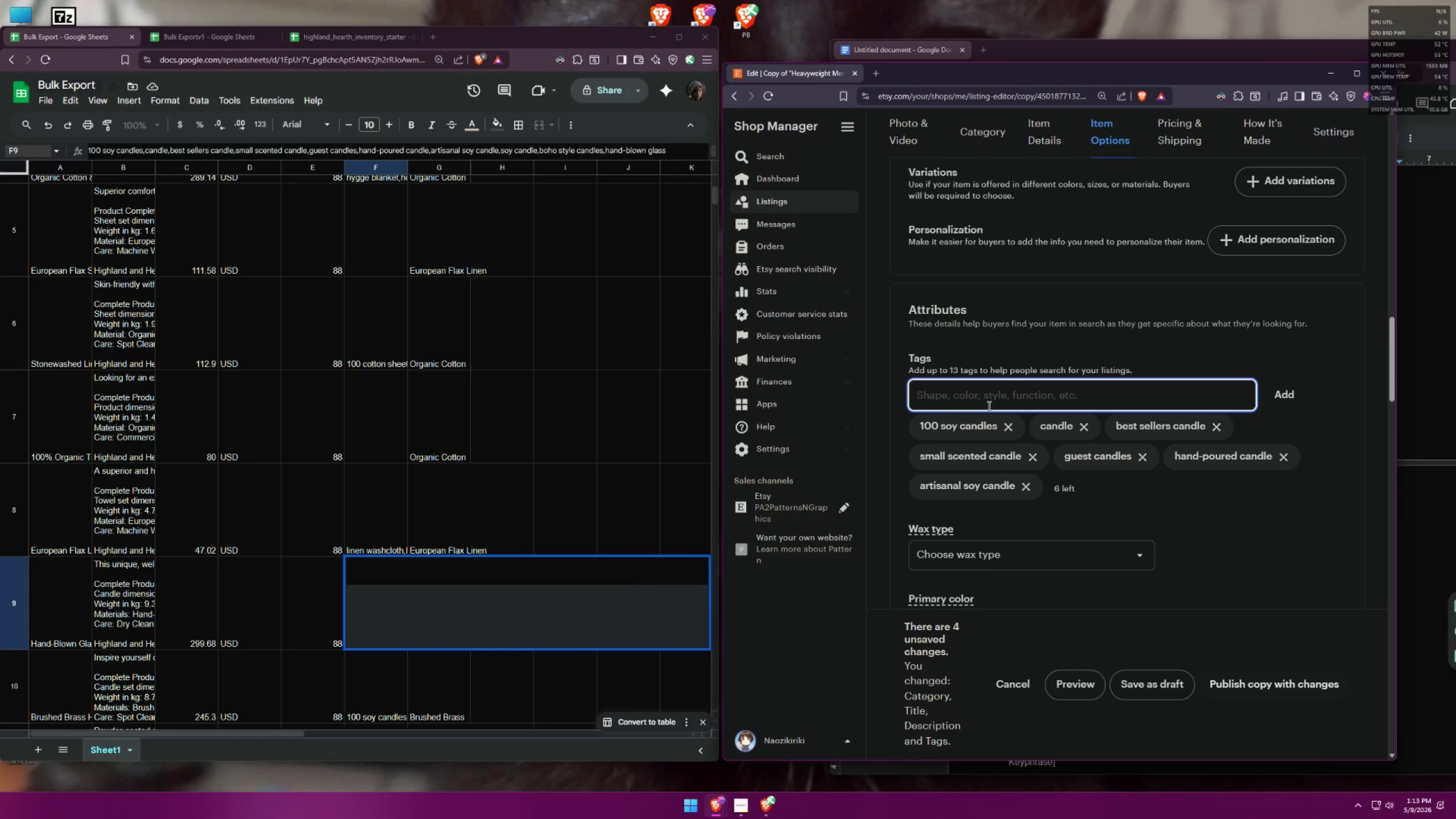 
type(soy s)
key(Backspace)
type(candle)
 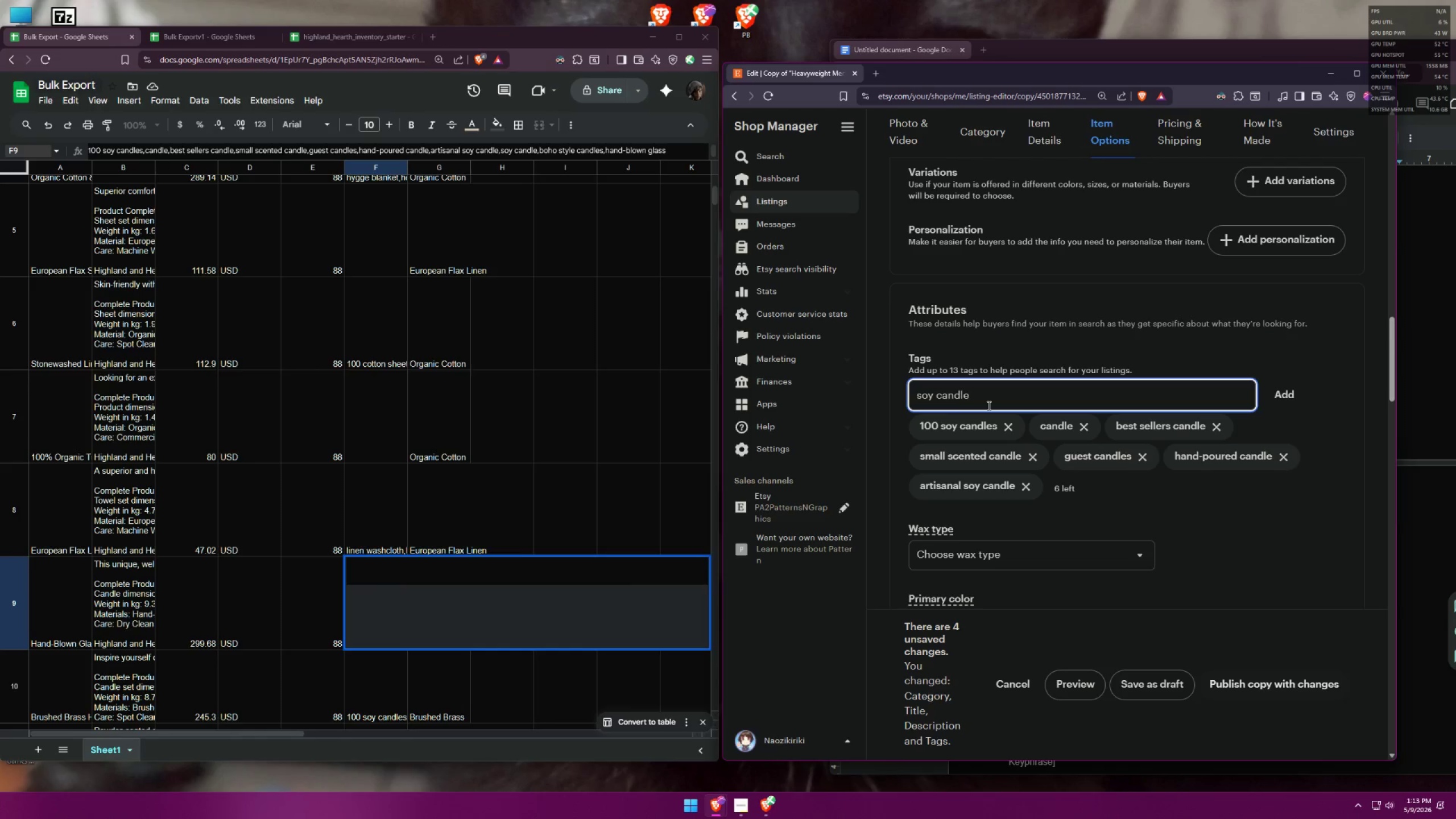 
key(Enter)
 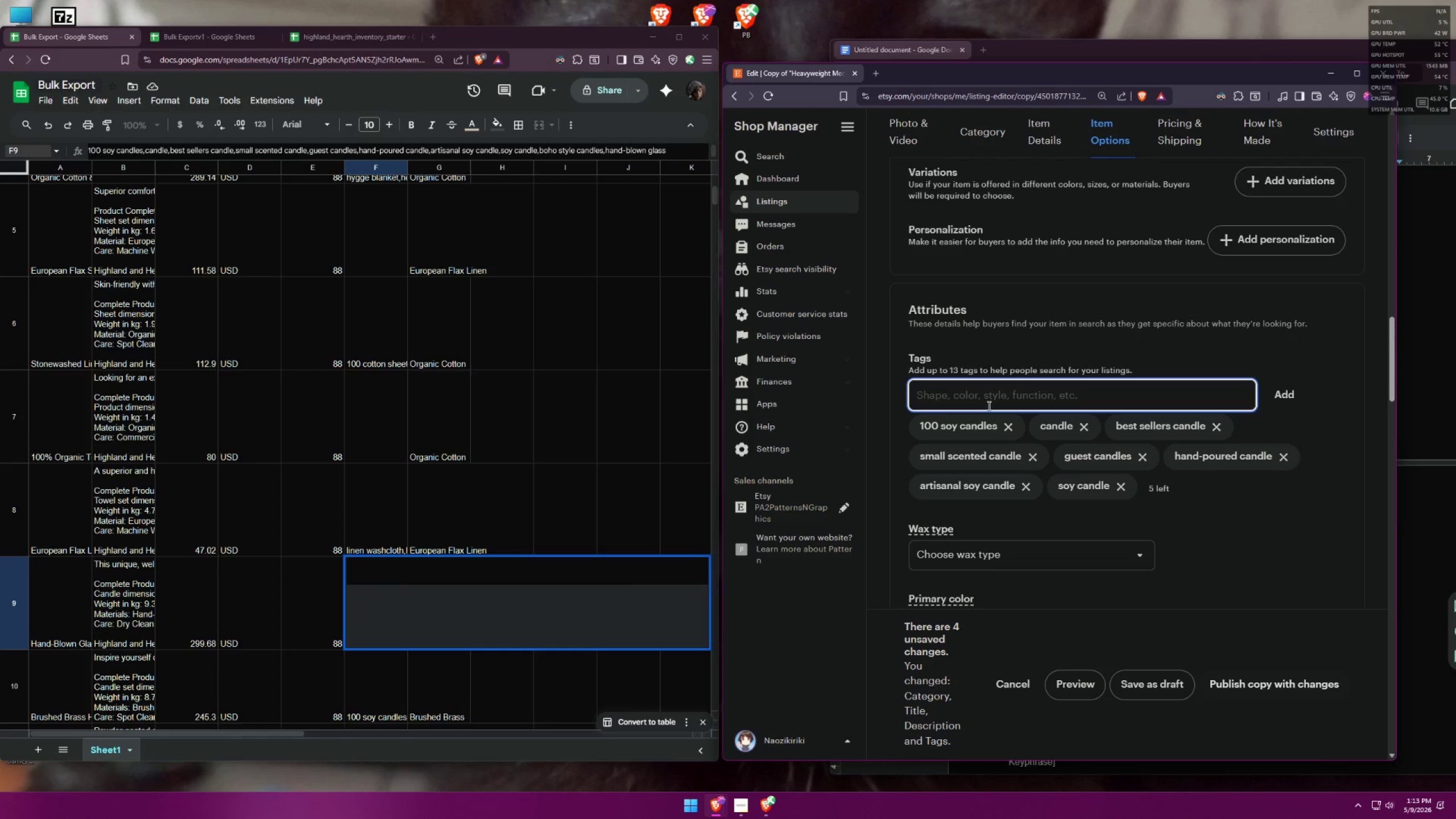 
type(bogo s=)
key(Backspace)
key(Backspace)
key(Backspace)
key(Backspace)
key(Backspace)
type(ho style candles)
 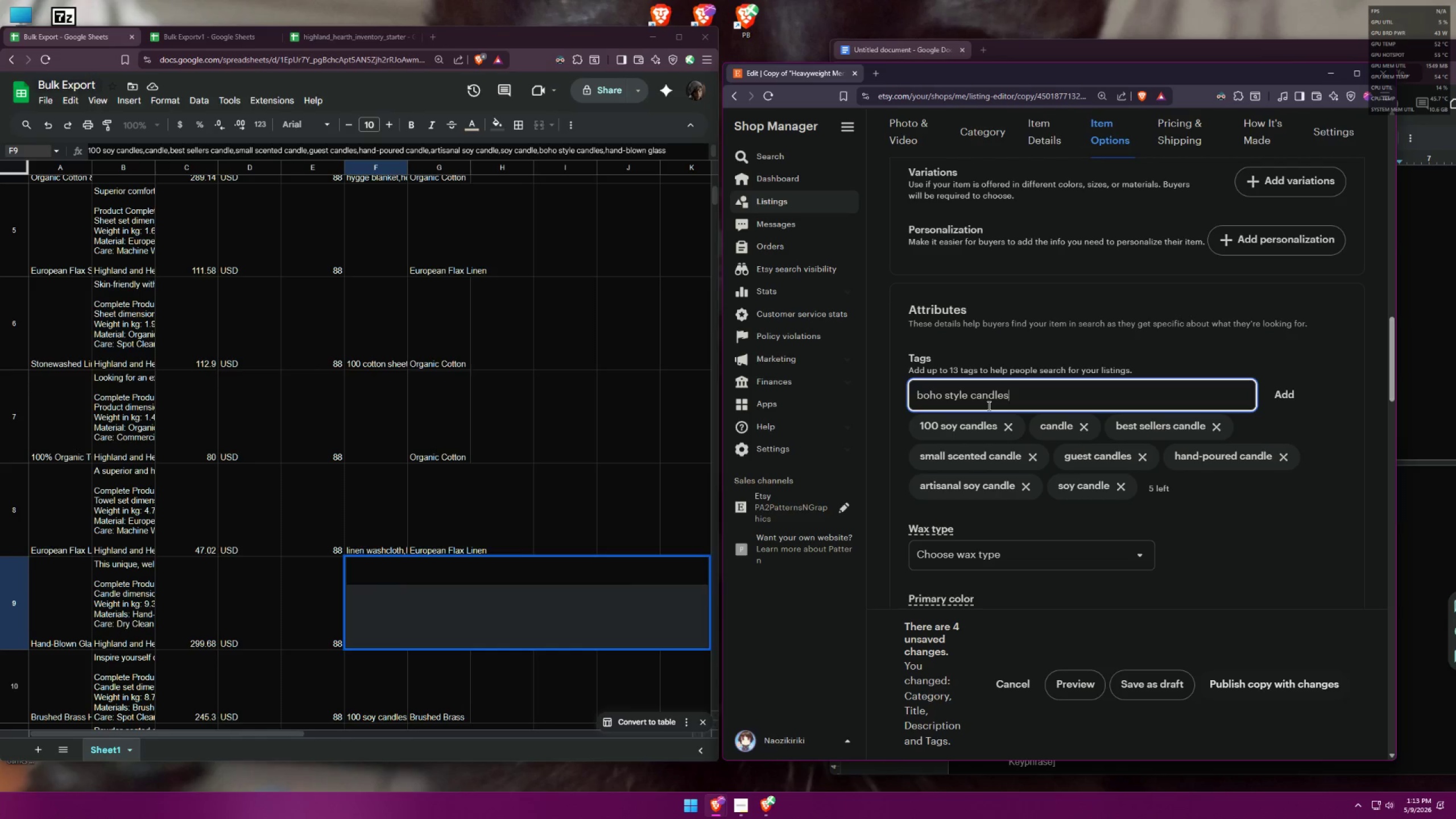 
key(Enter)
 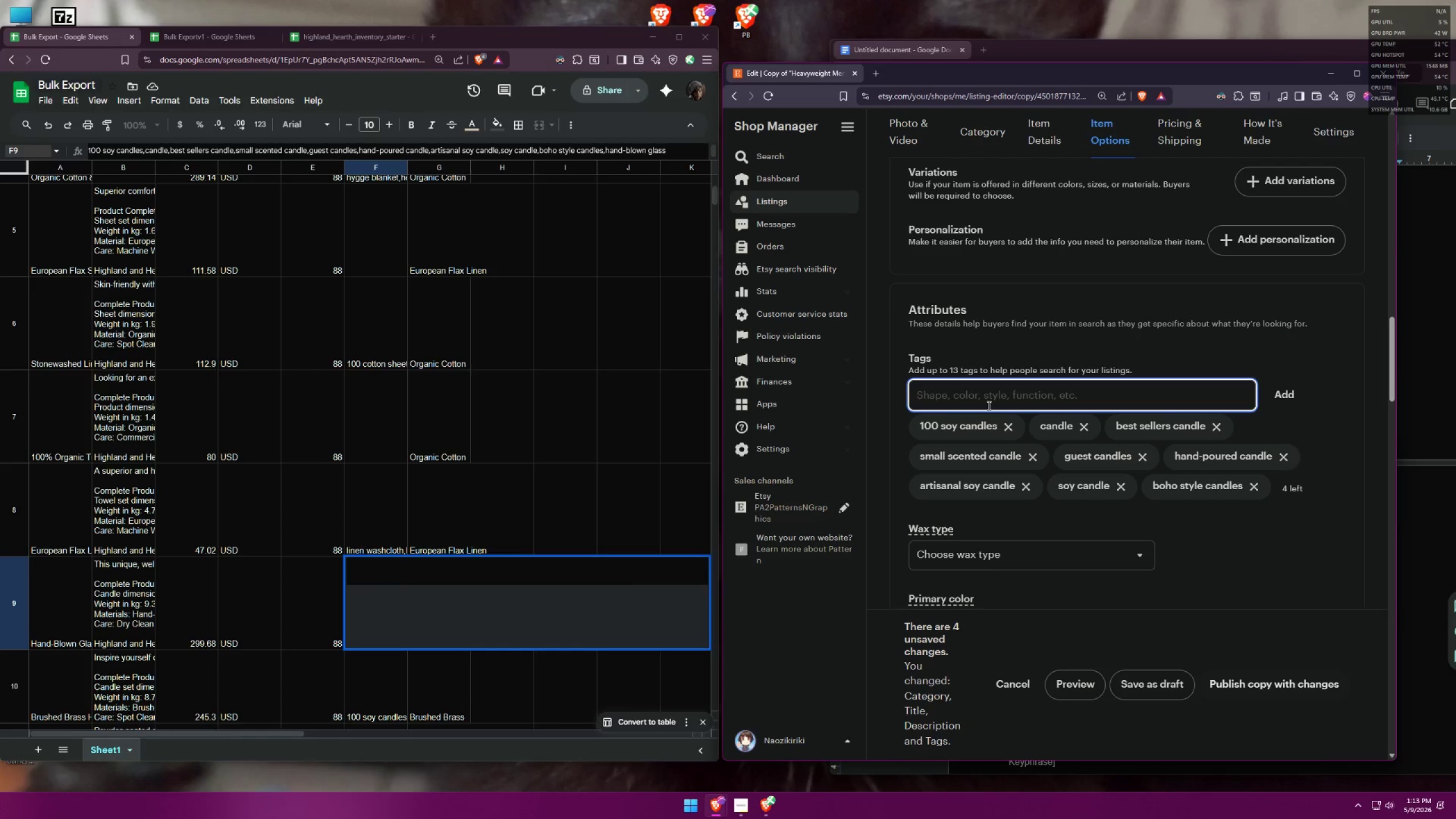 
type(hand-blown glass)
 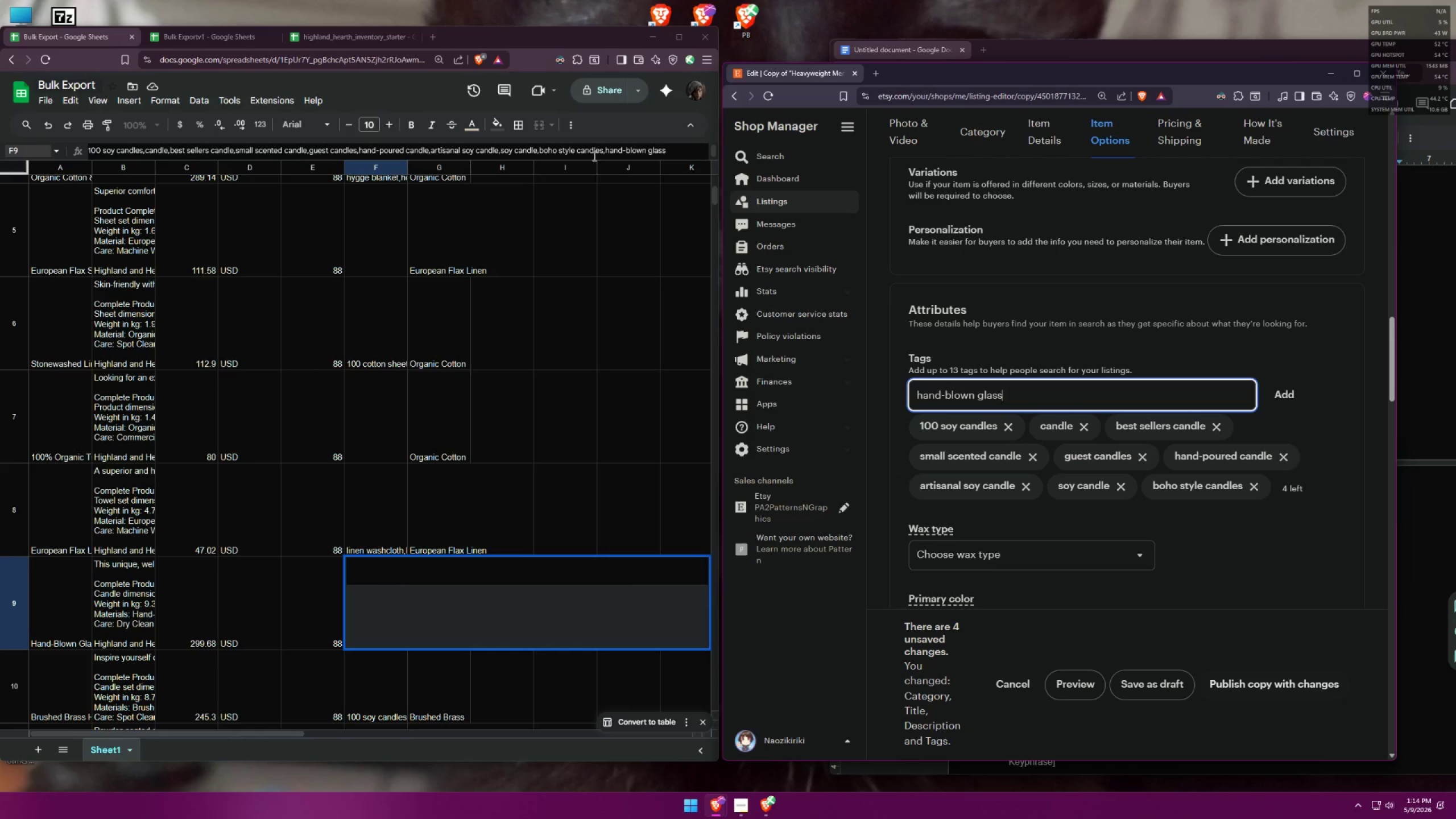 
left_click([588, 145])
 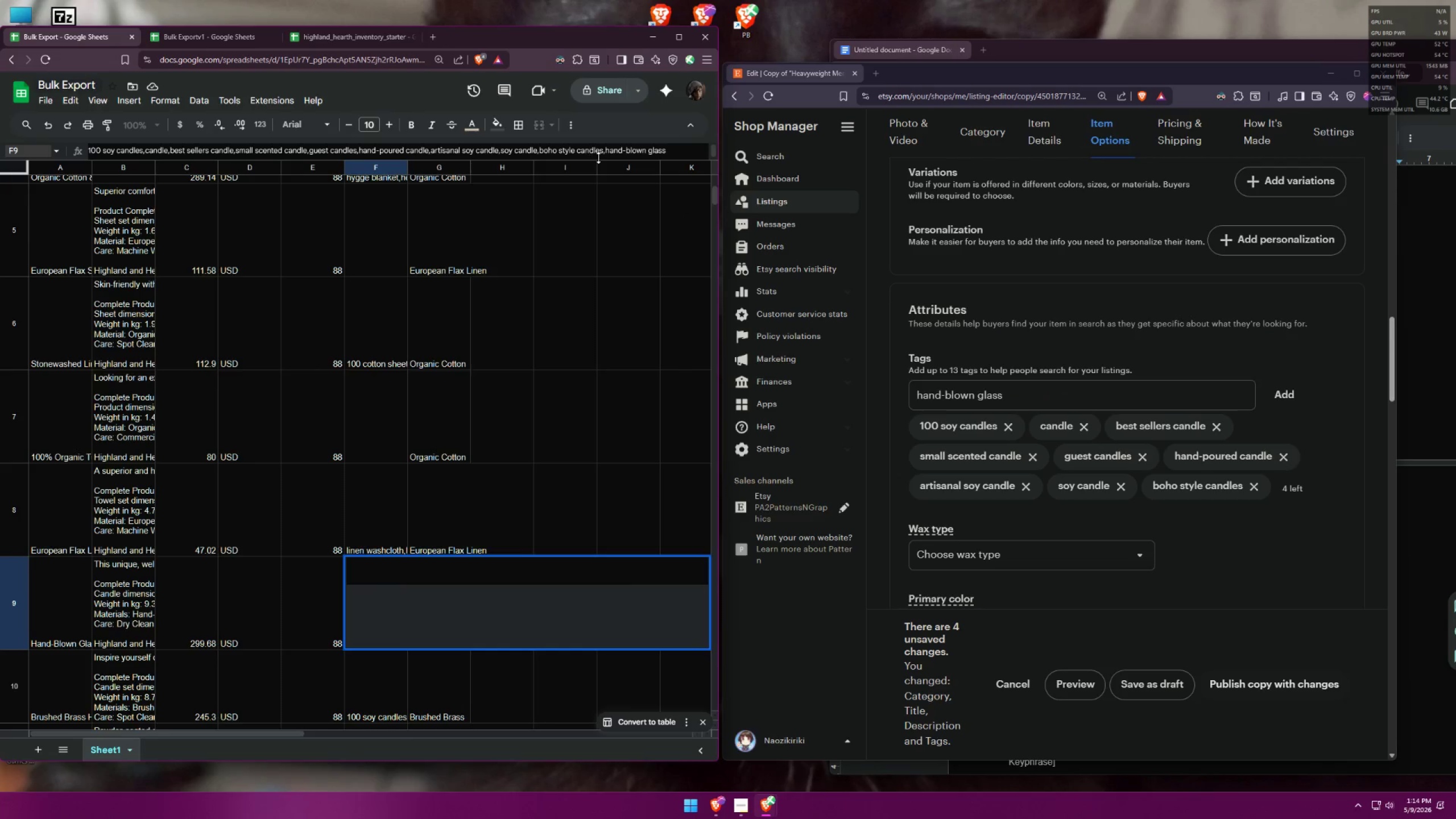 
key(ArrowDown)
 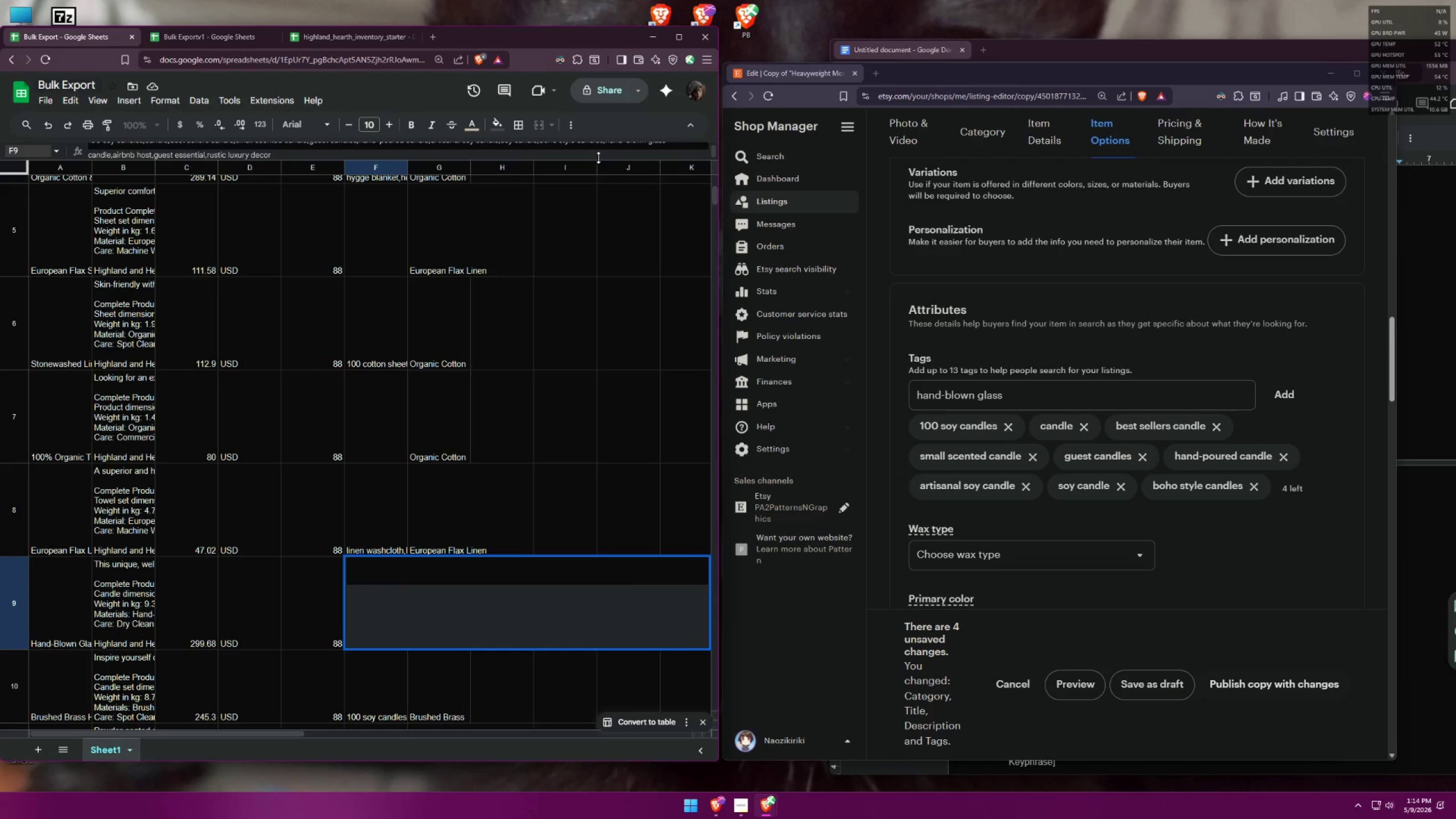 
key(ArrowDown)
 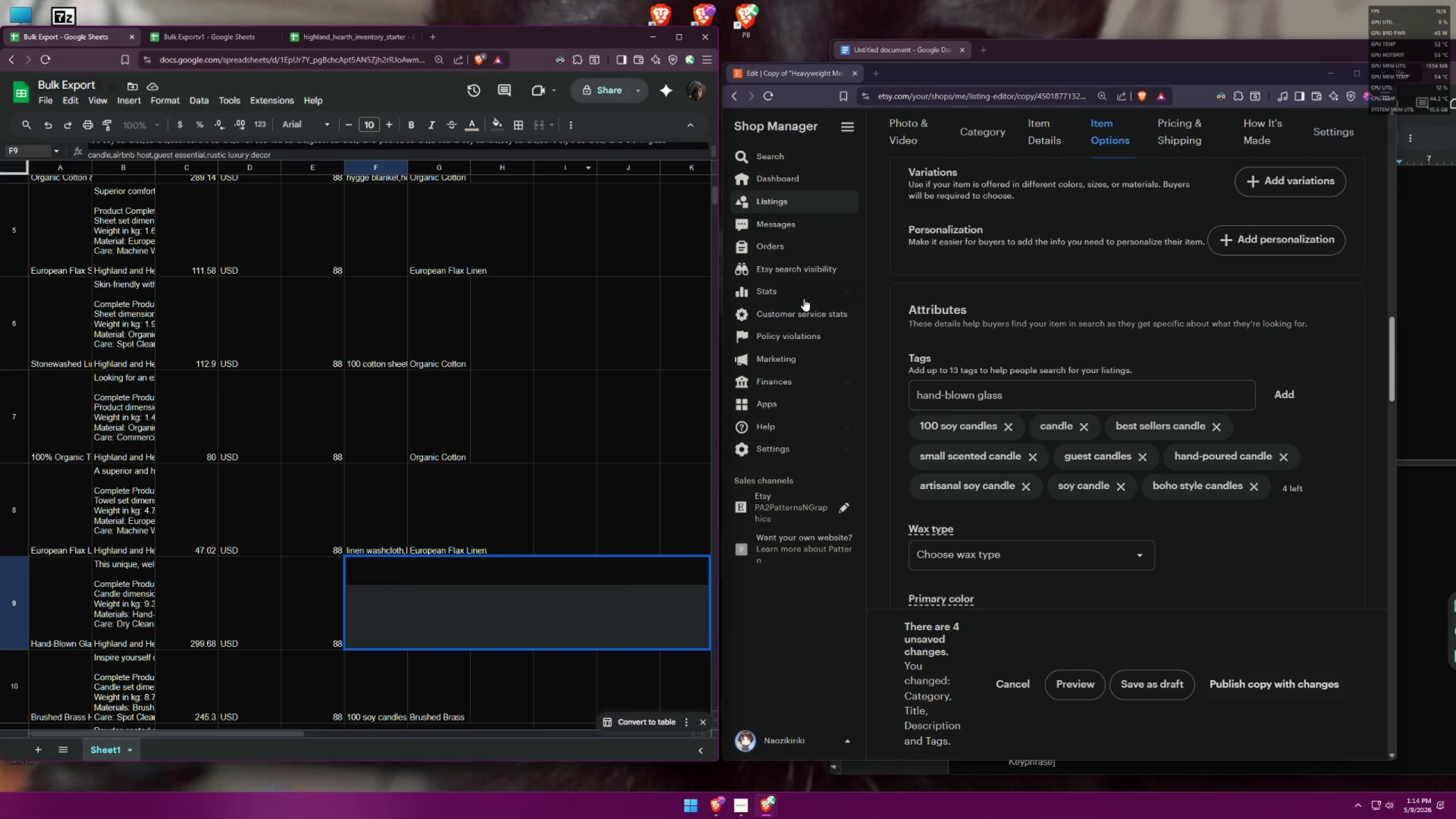 
left_click([1044, 399])
 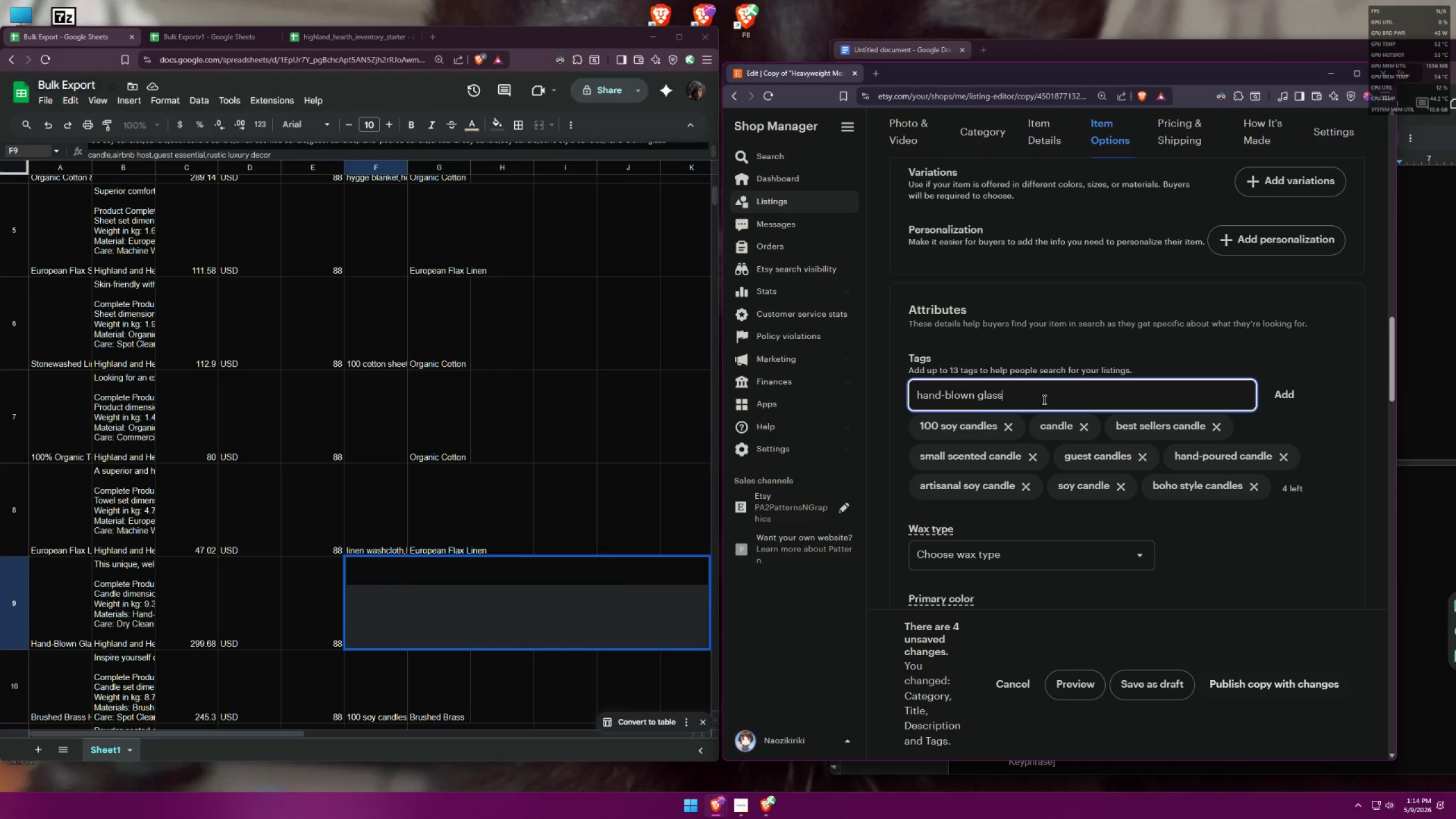 
type( candle)
key(Backspace)
key(Backspace)
key(Backspace)
key(Backspace)
key(Backspace)
key(Backspace)
key(Backspace)
 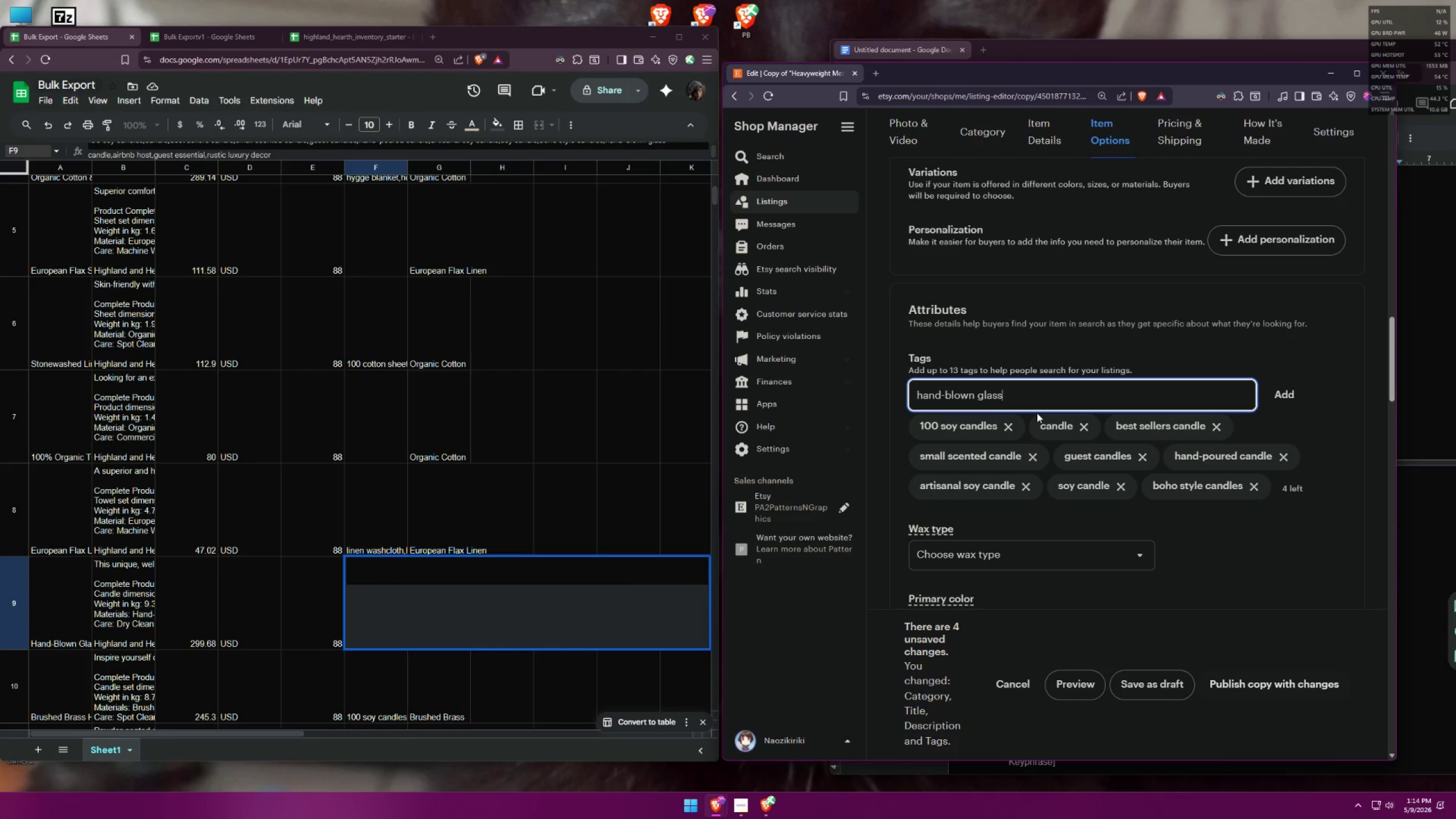 
key(Enter)
 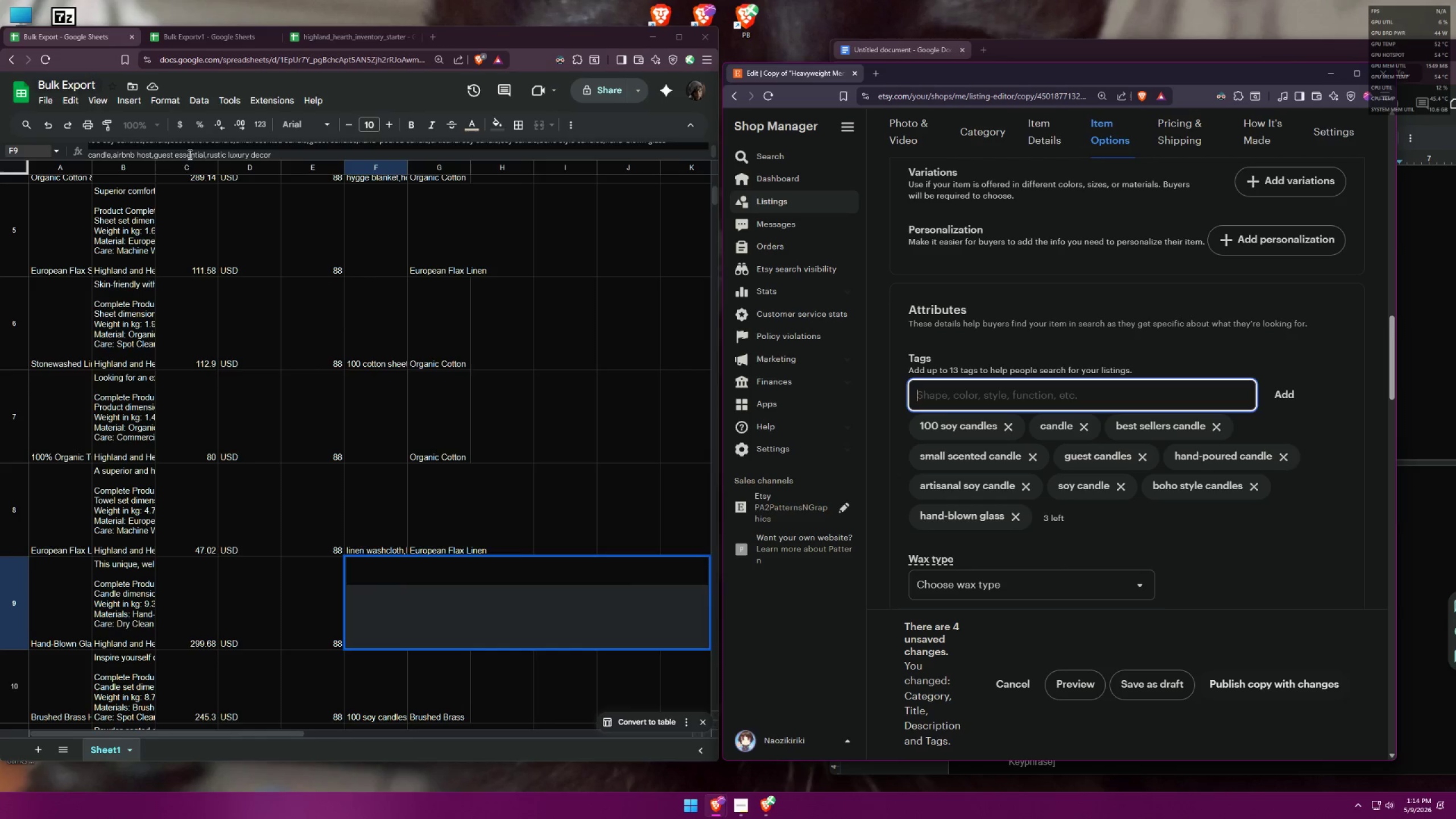 
left_click([110, 154])
 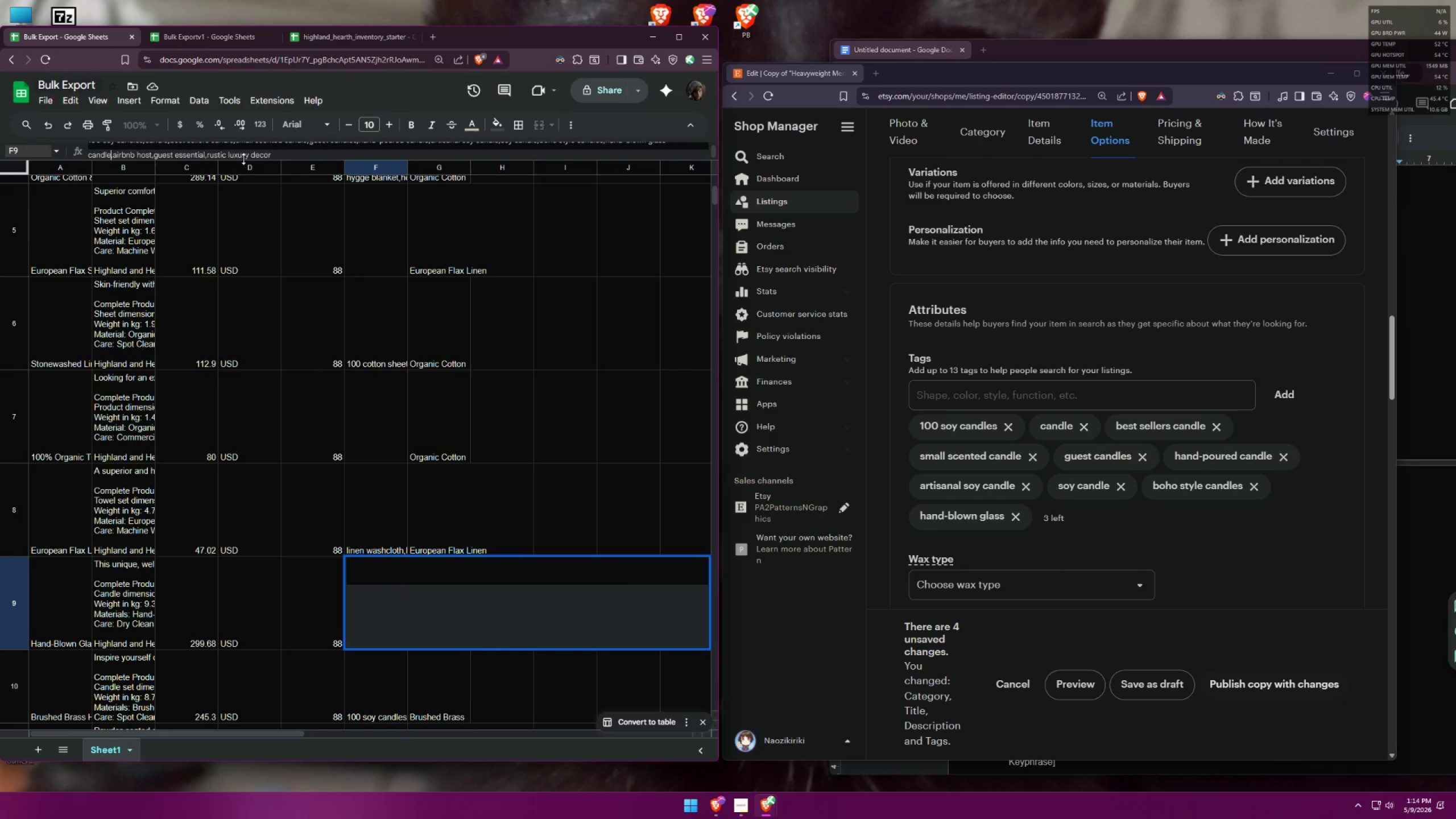 
key(Backspace)
 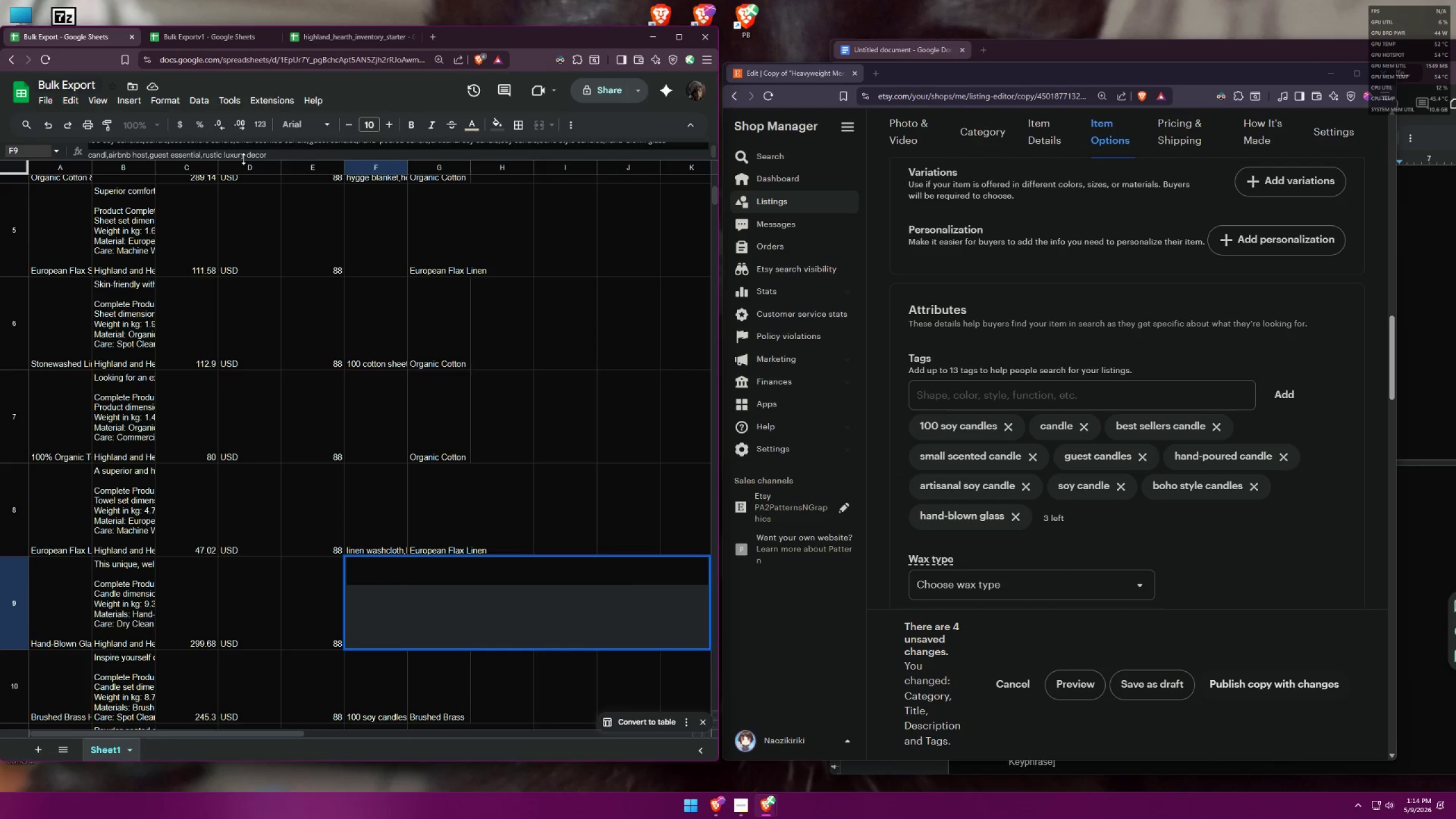 
key(Backspace)
 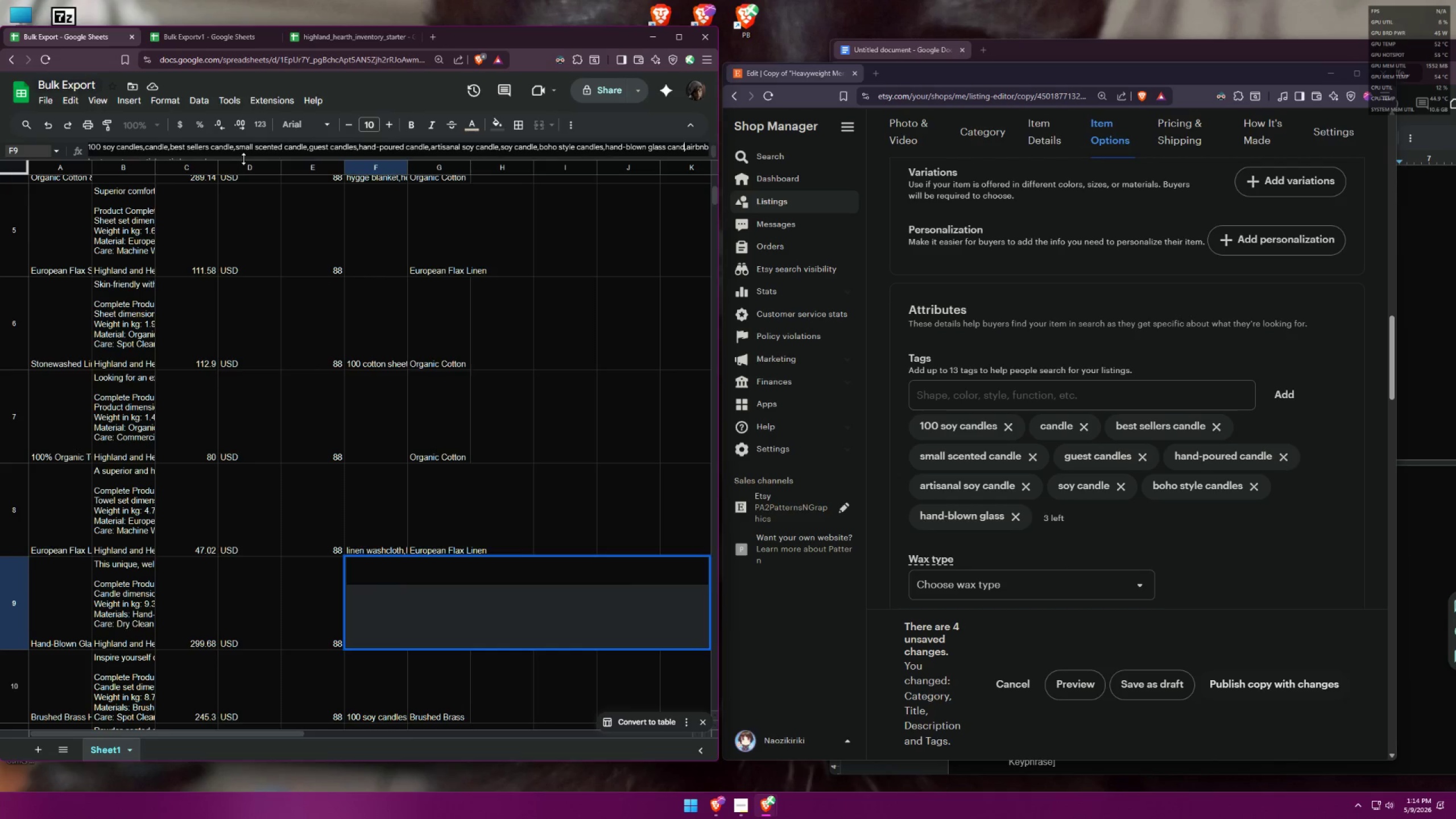 
key(Backspace)
 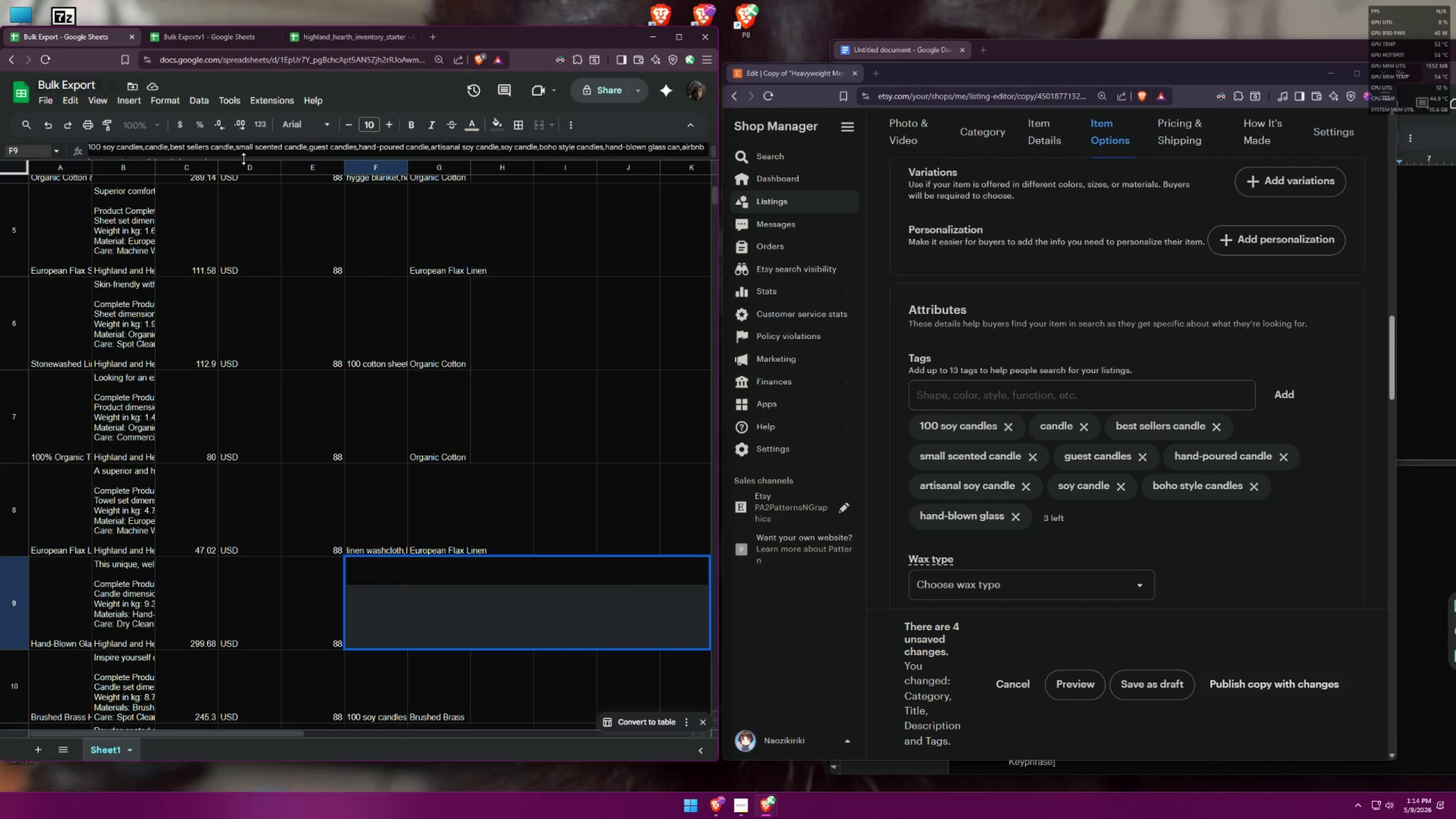 
key(Backspace)
 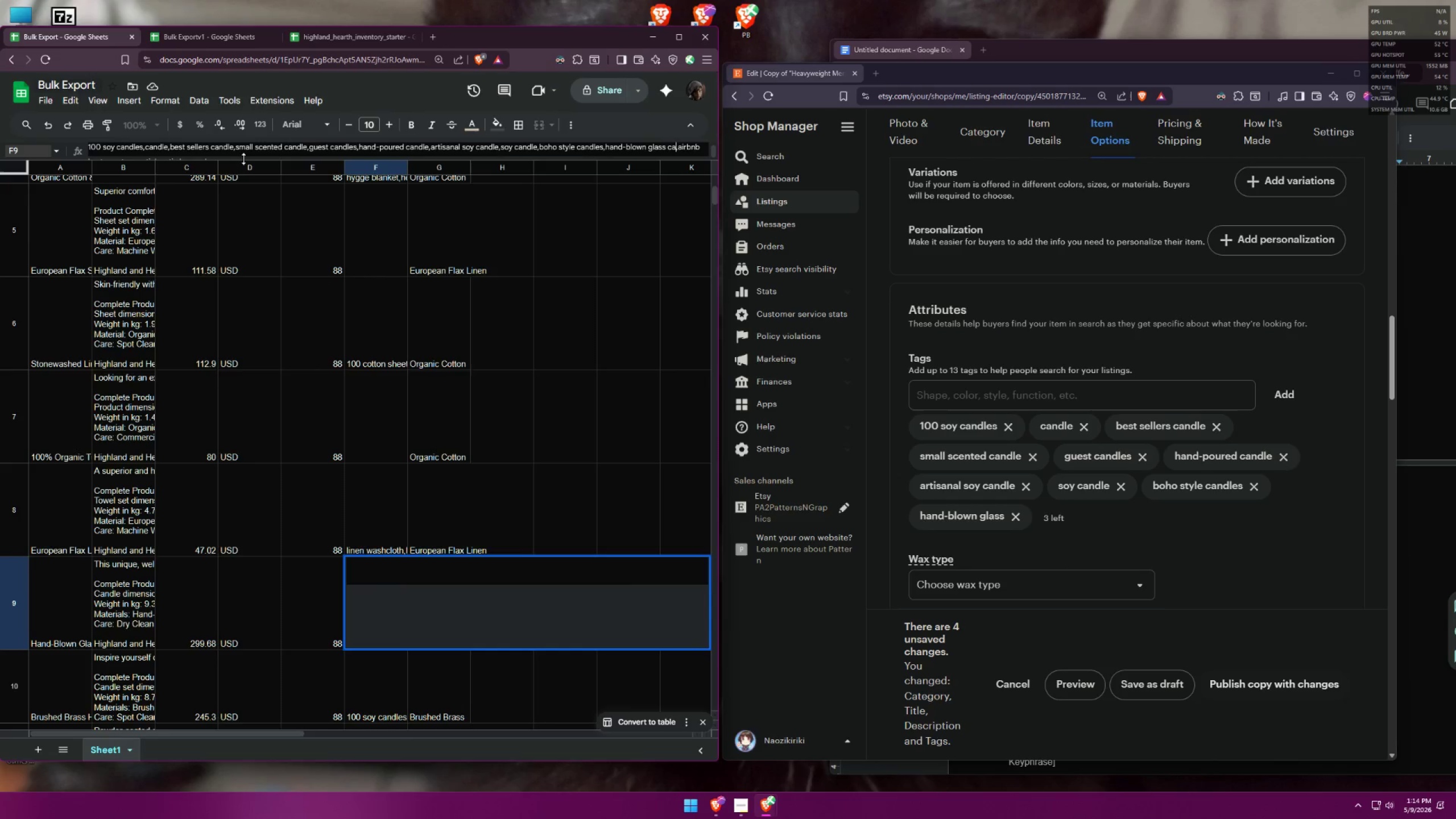 
key(Backspace)
 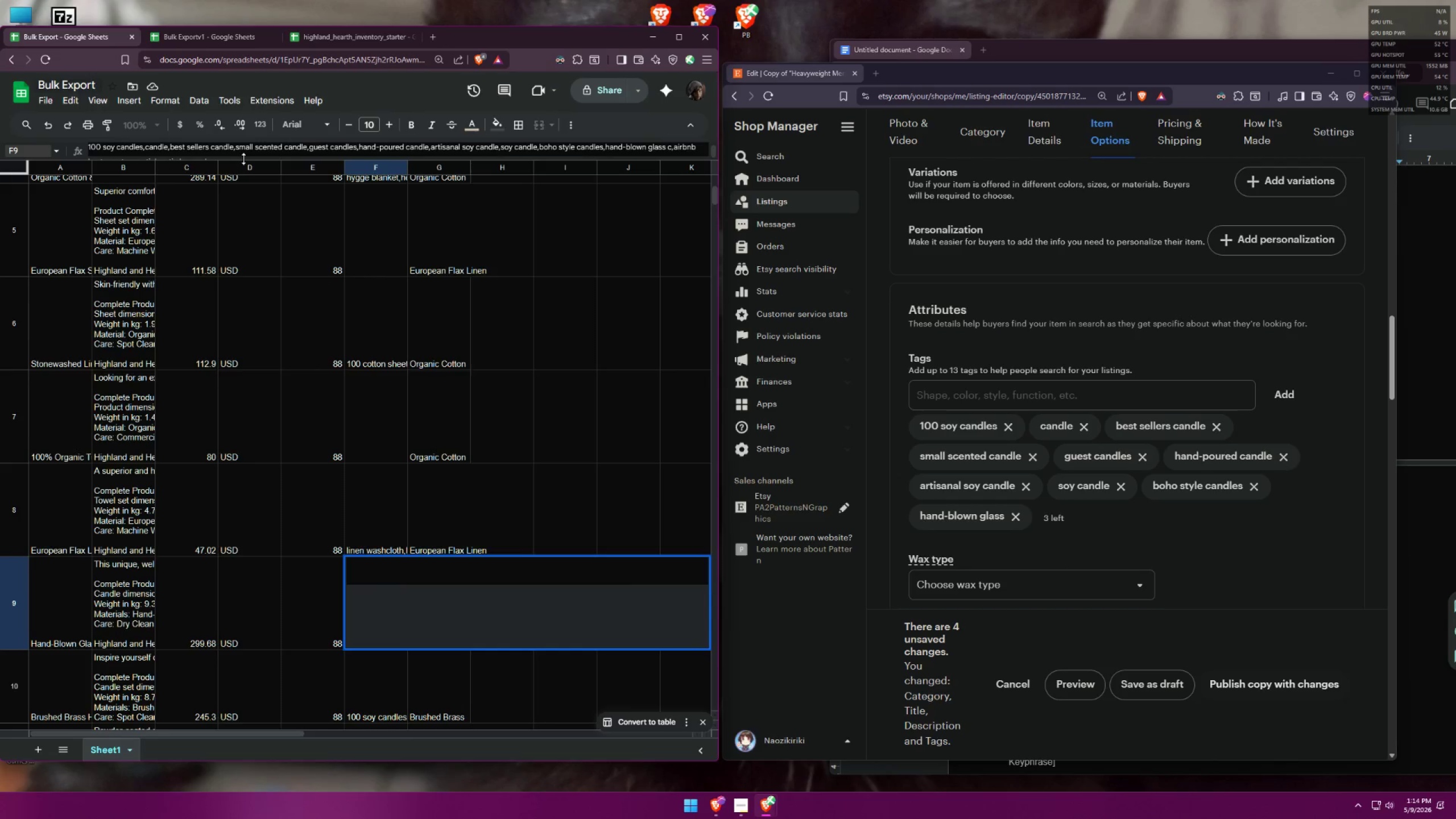 
key(Backspace)
 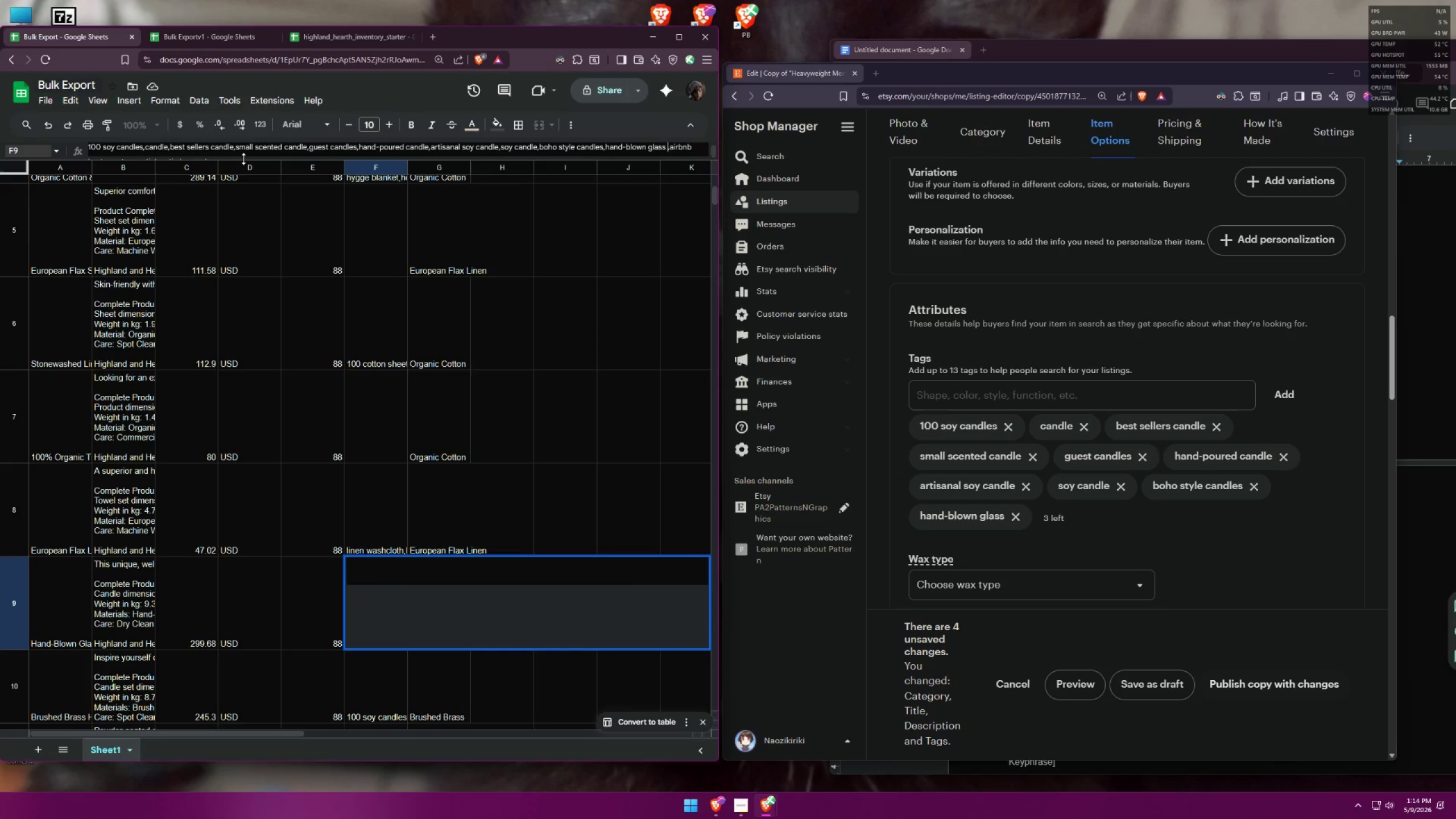 
key(Backspace)
 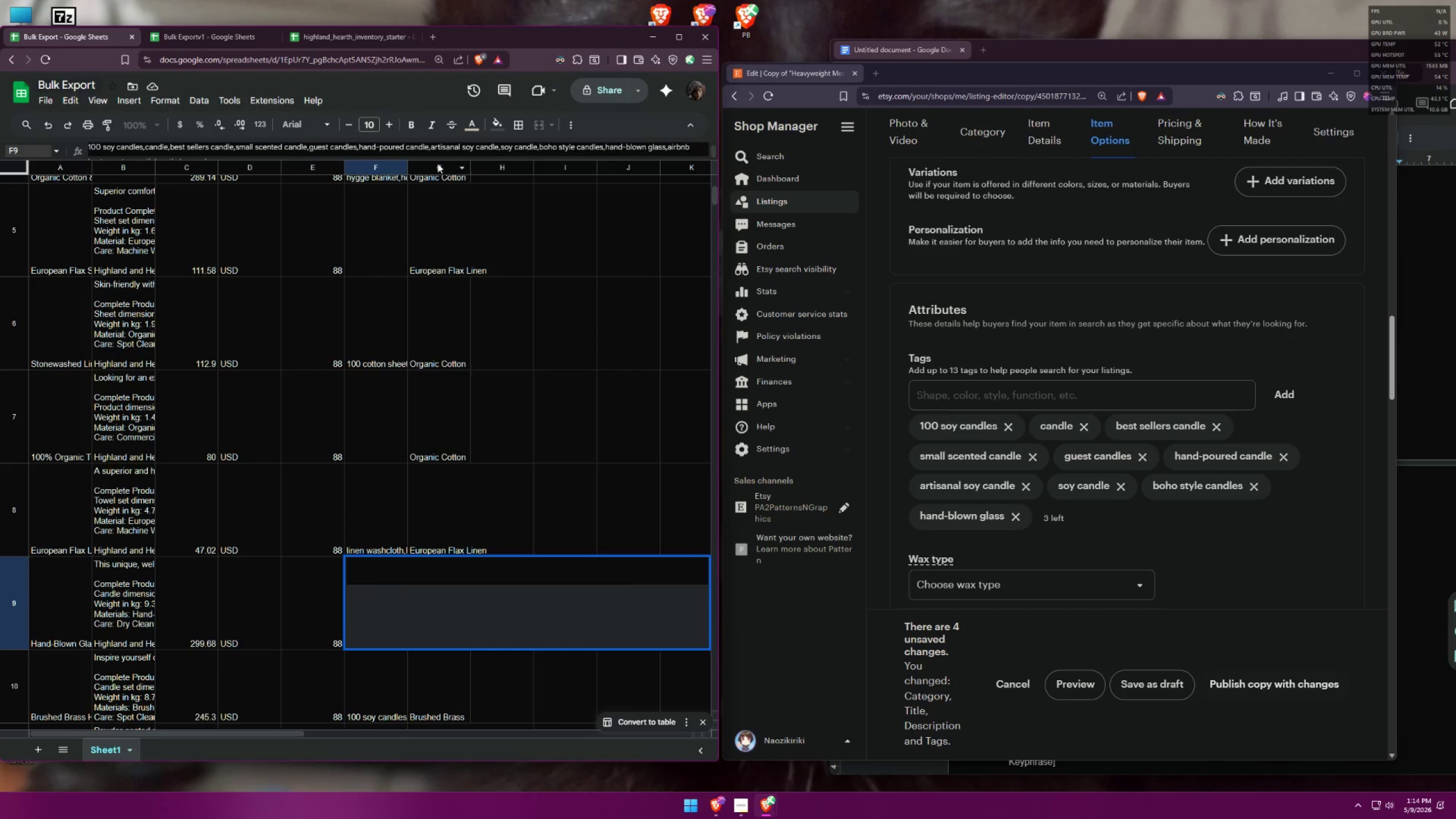 
scroll: coordinate [299, 152], scroll_direction: down, amount: 1.0
 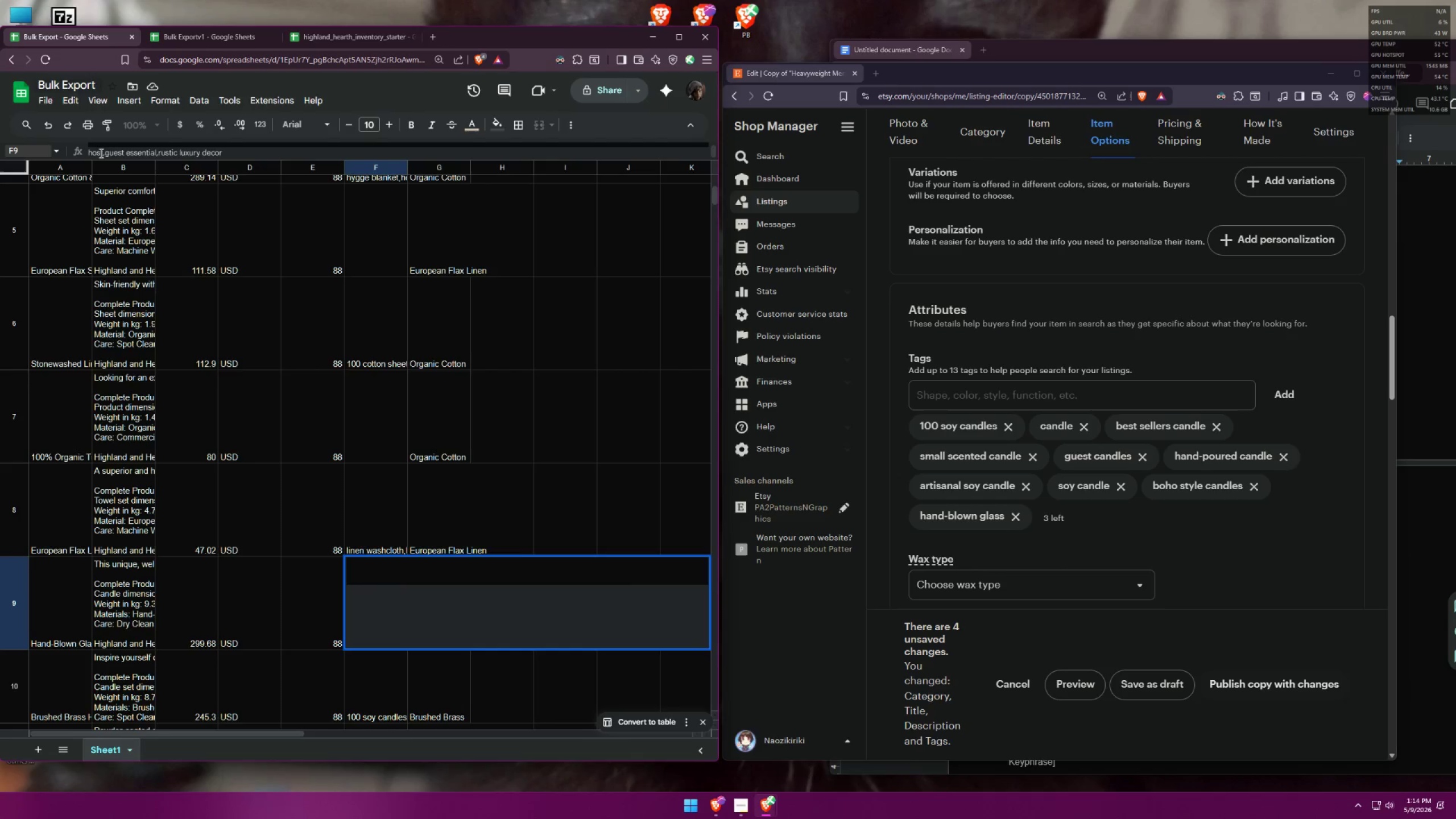 
left_click([102, 151])
 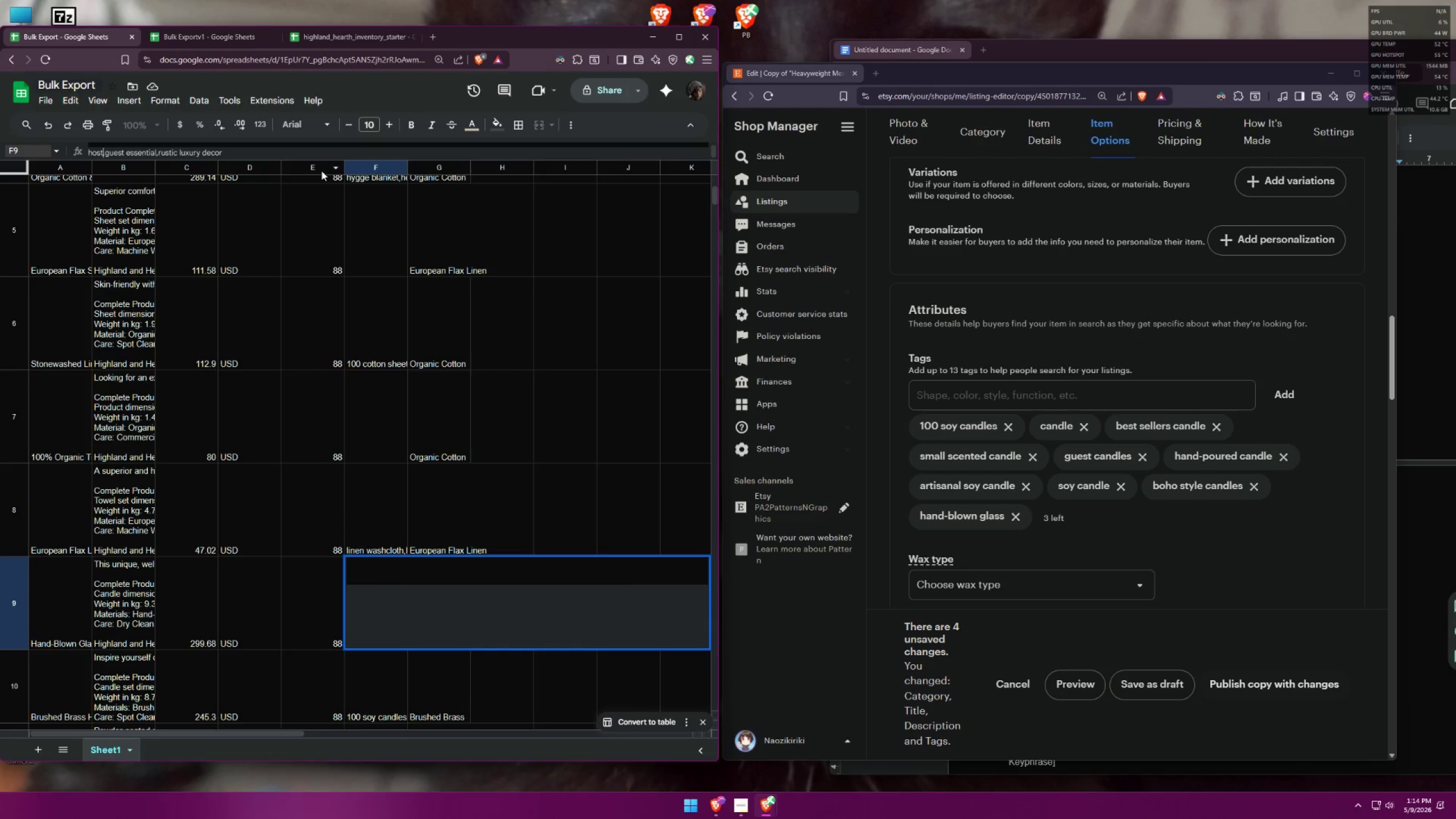 
type( decor)
 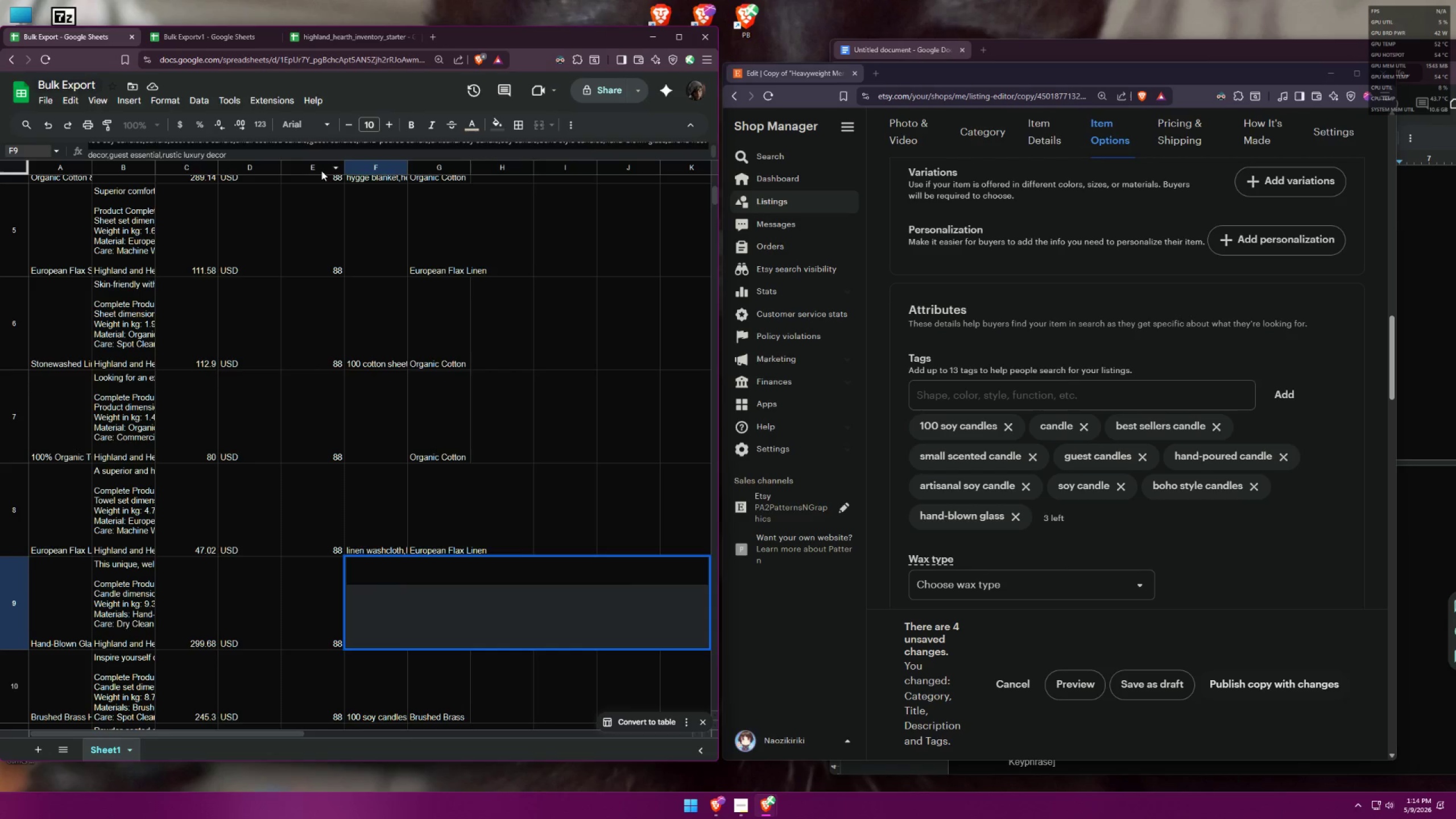 
key(ArrowLeft)
 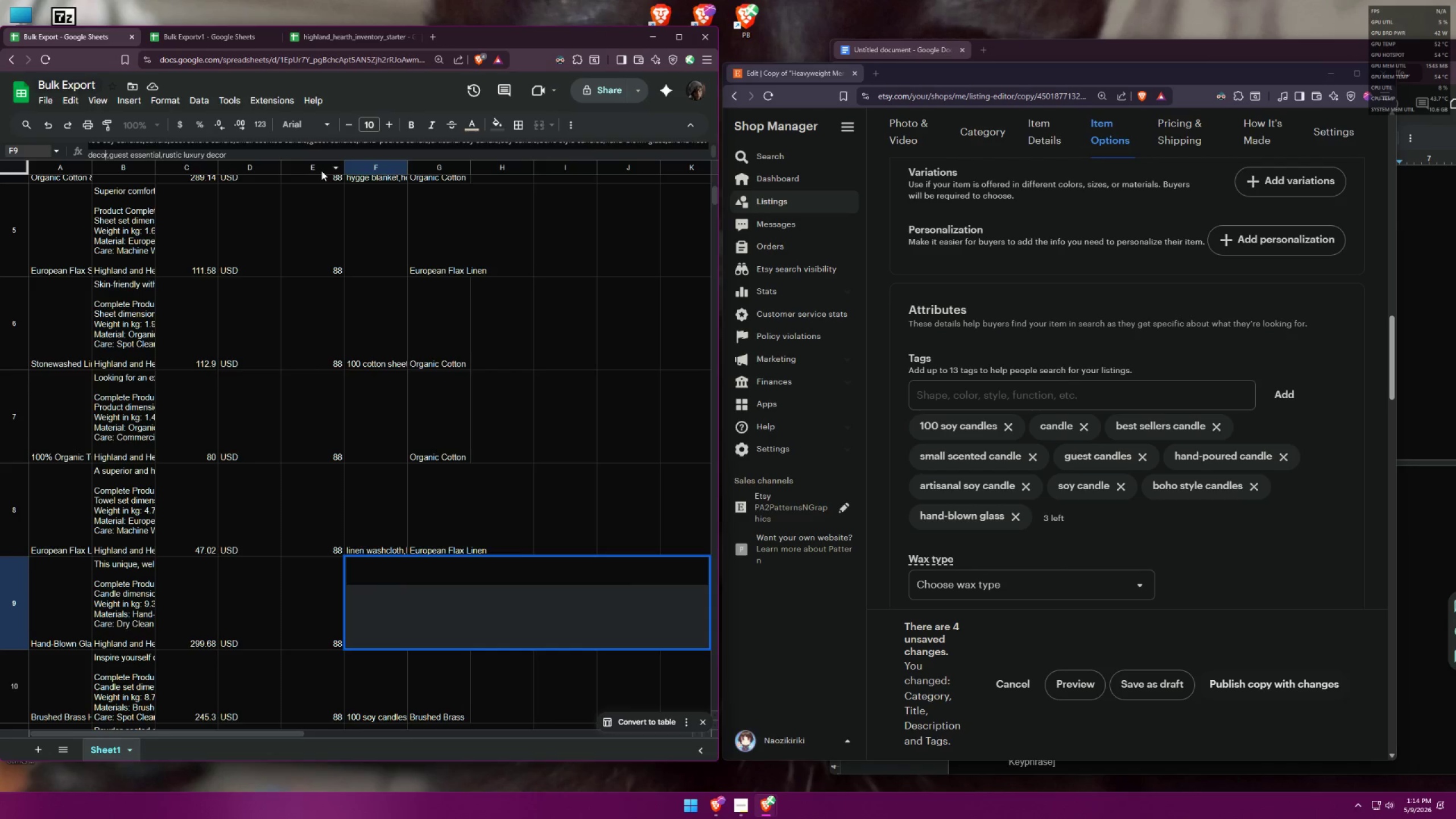 
key(ArrowLeft)
 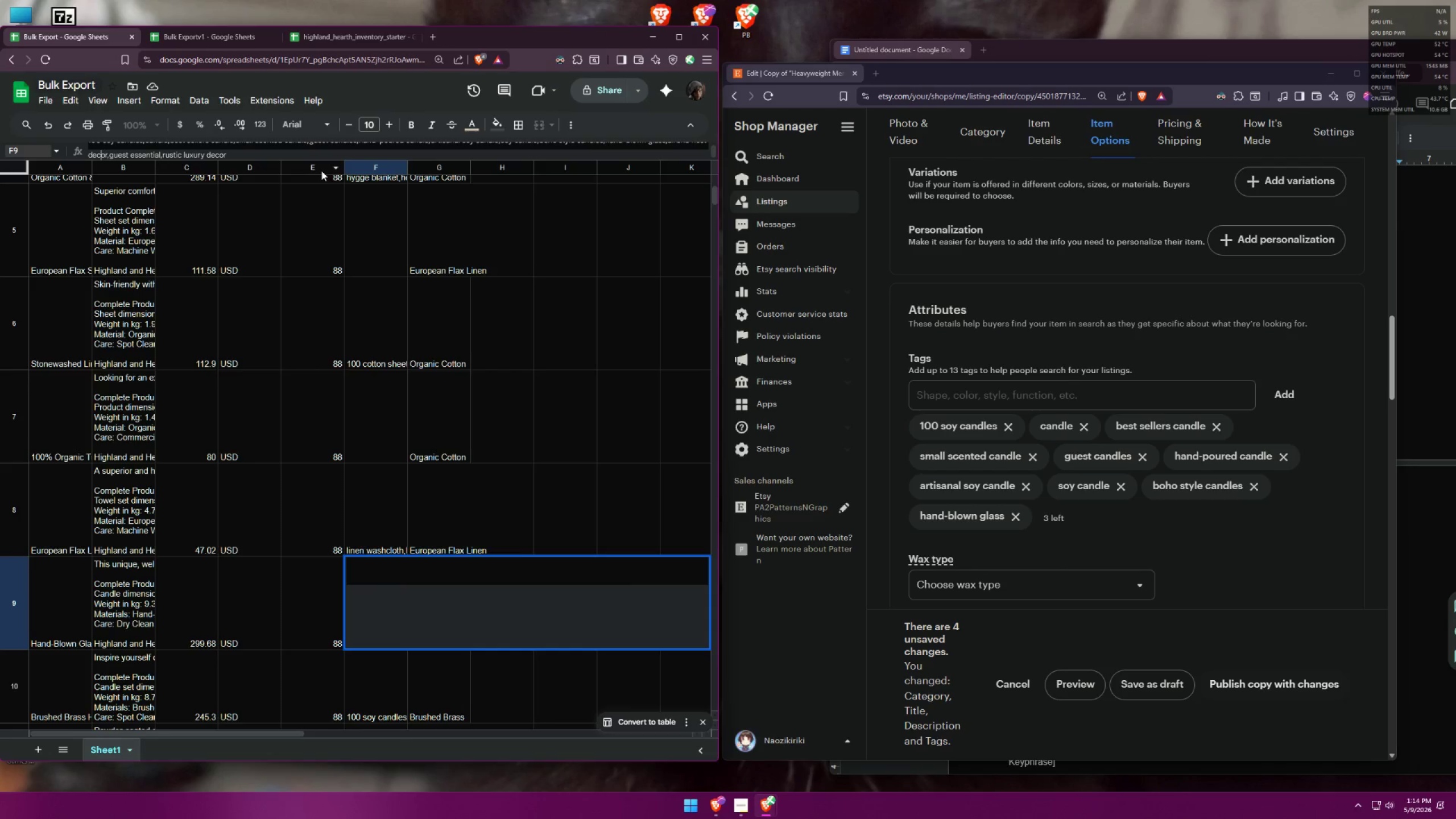 
key(ArrowLeft)
 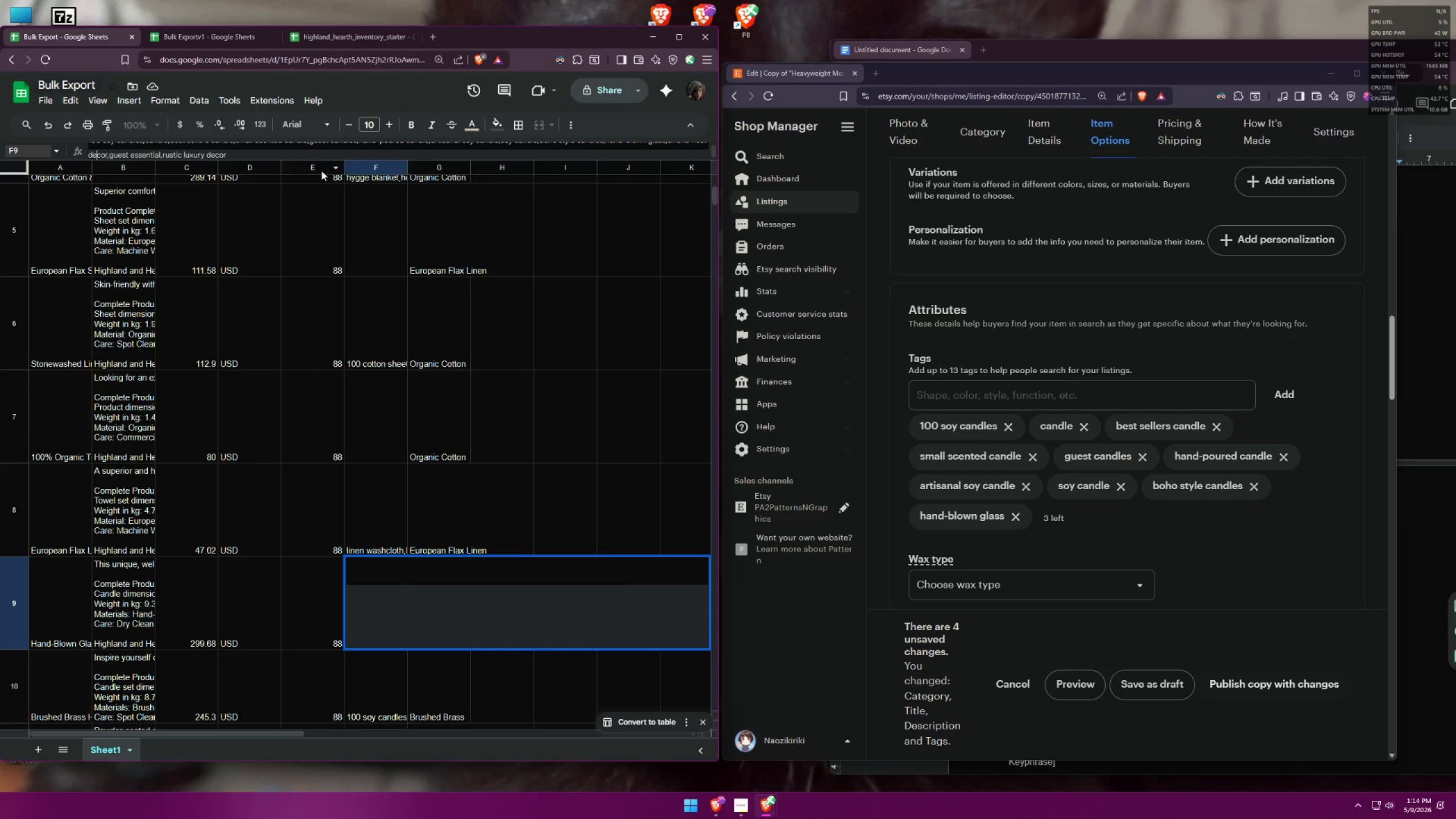 
key(ArrowLeft)
 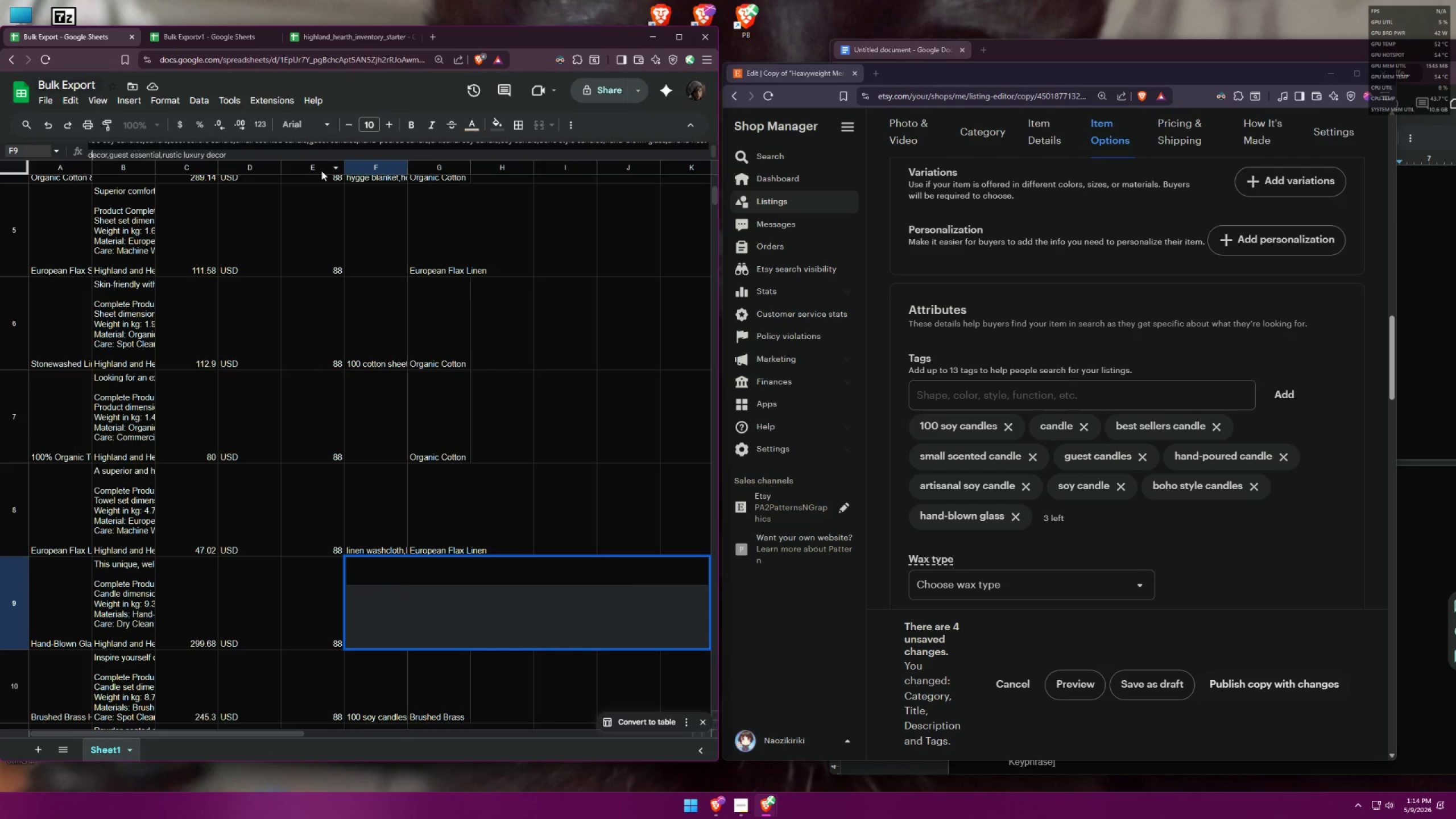 
key(ArrowLeft)
 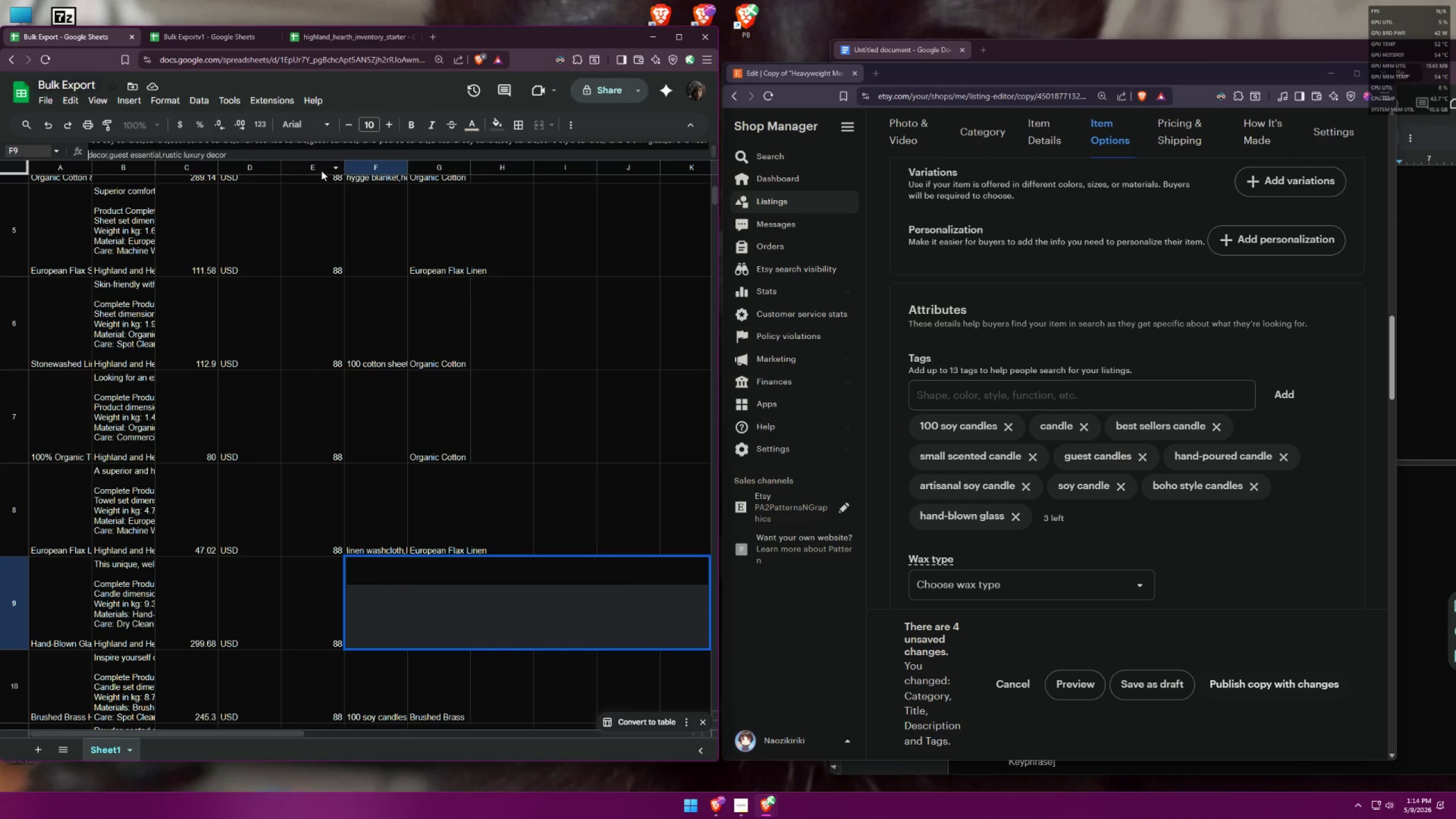 
key(Backspace)
 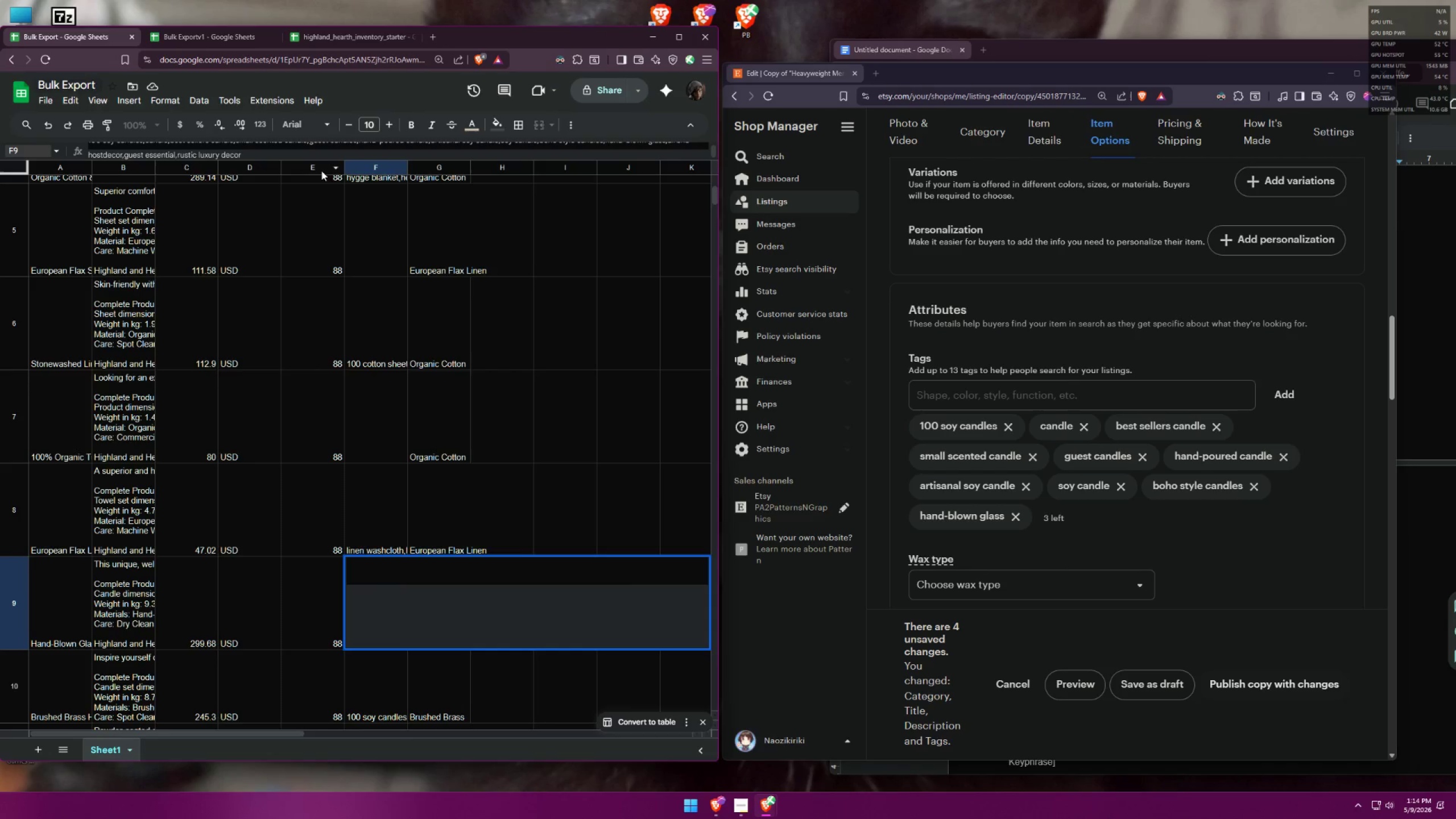 
key(Space)
 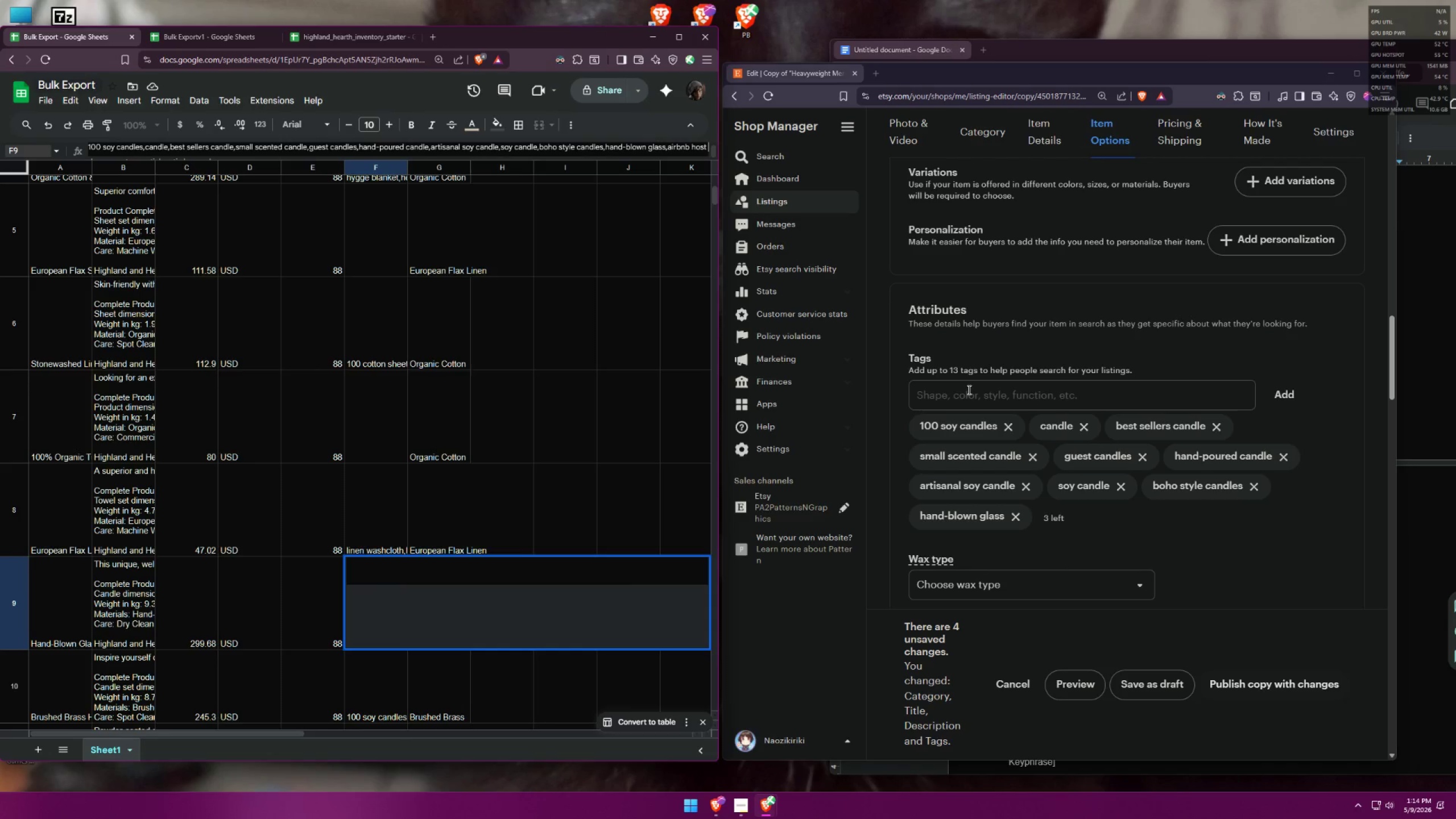 
left_click([968, 388])
 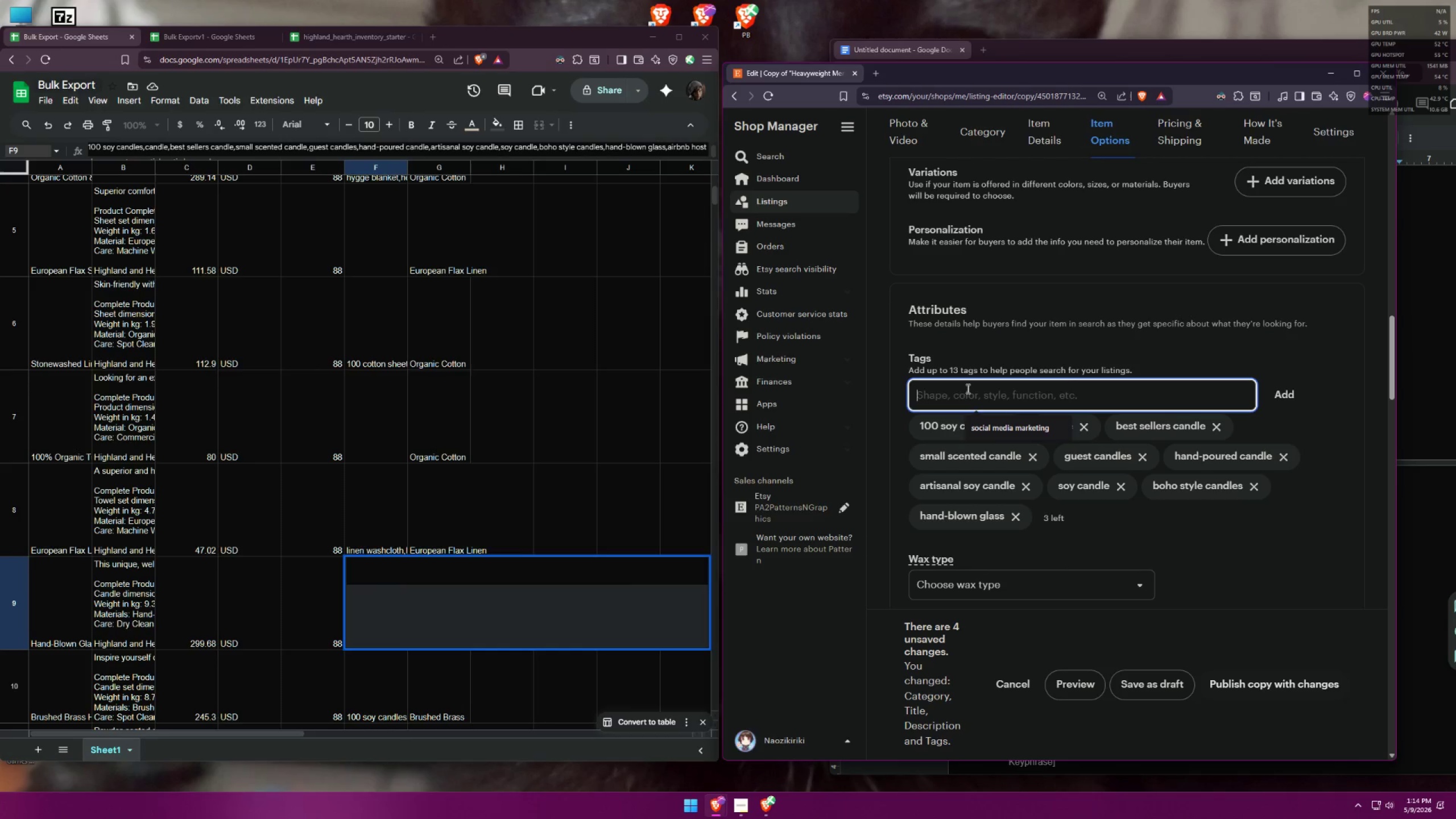 
type(airbnb host decor)
 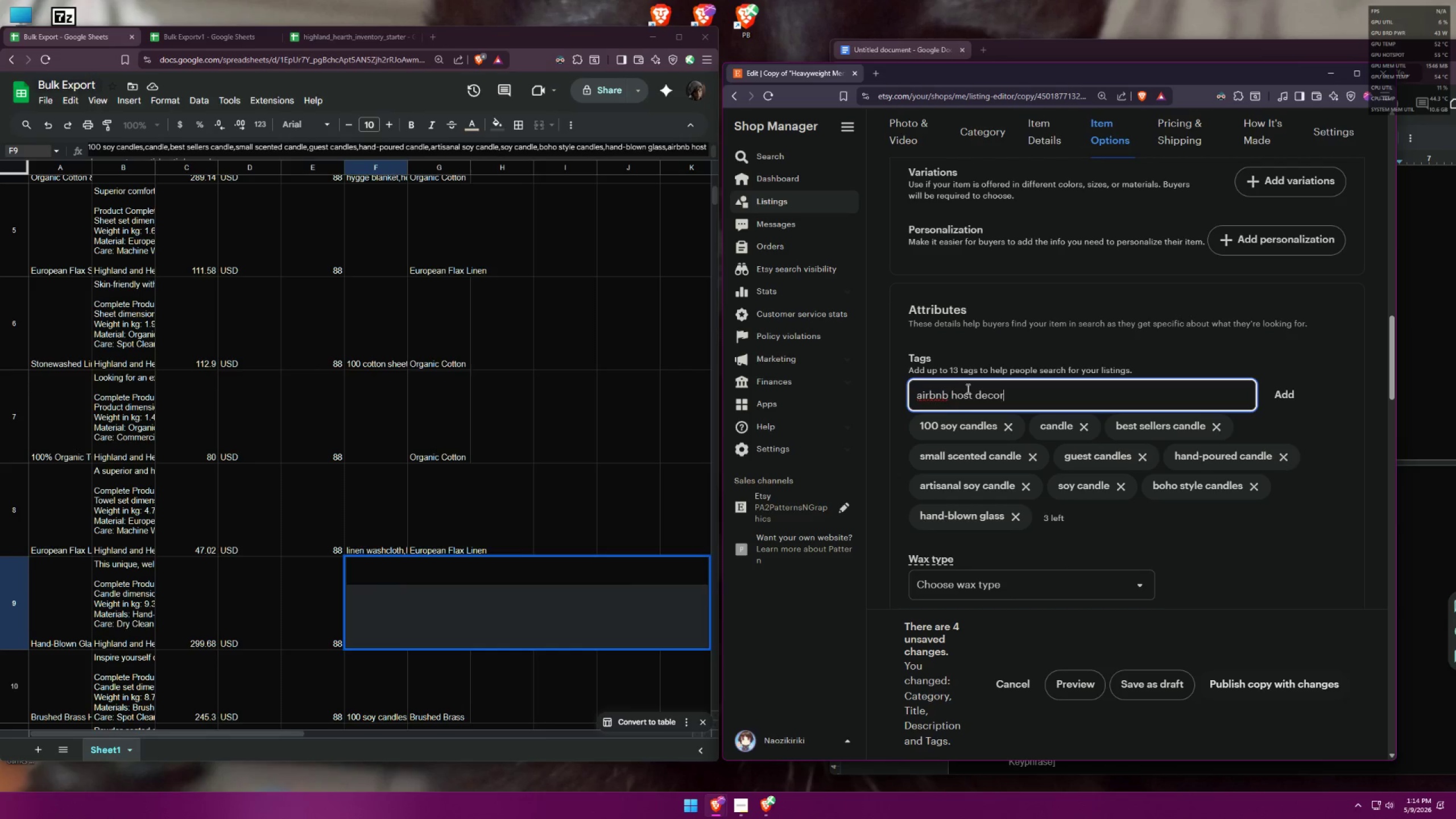 
key(Enter)
 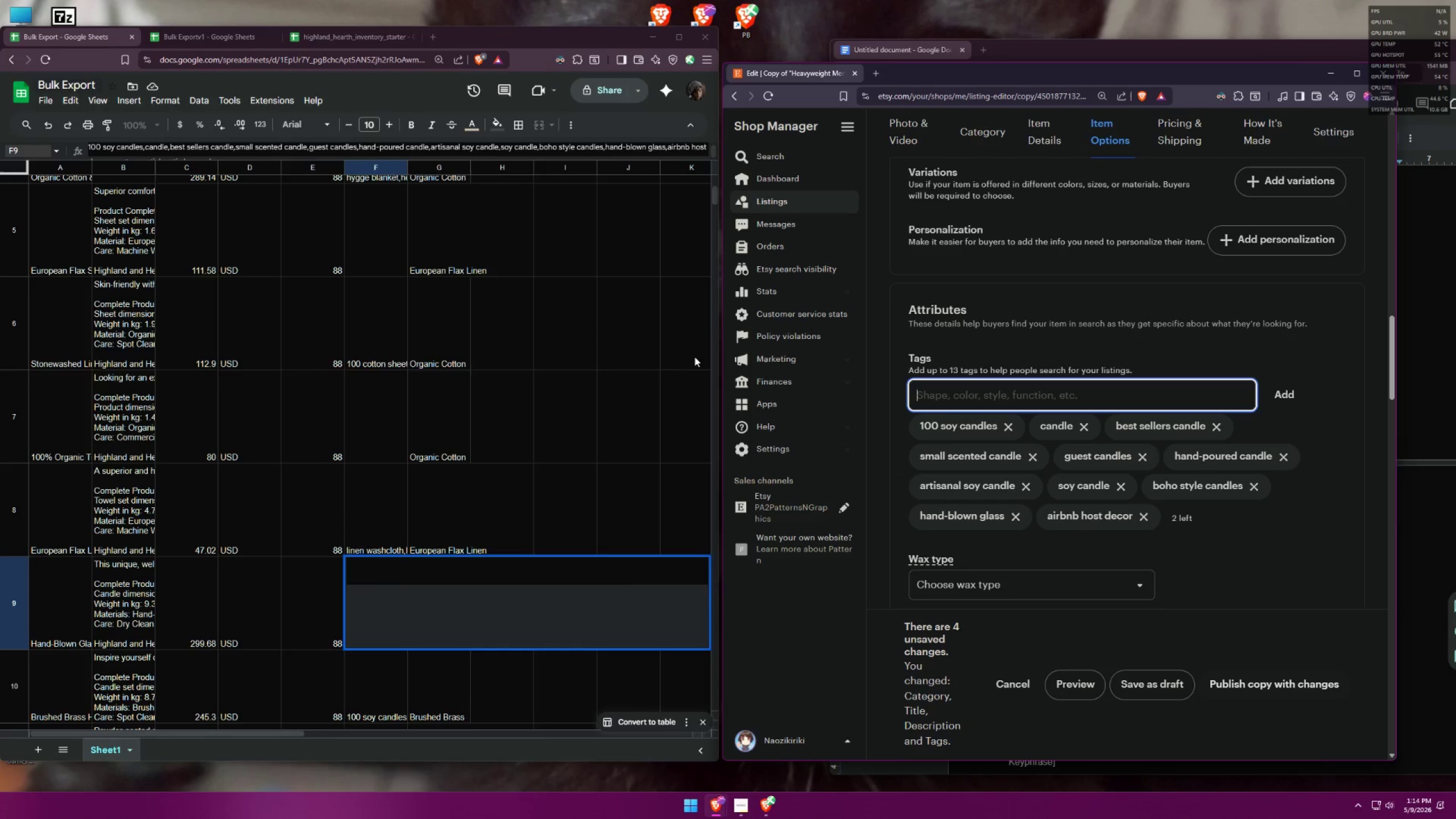 
left_click([469, 152])
 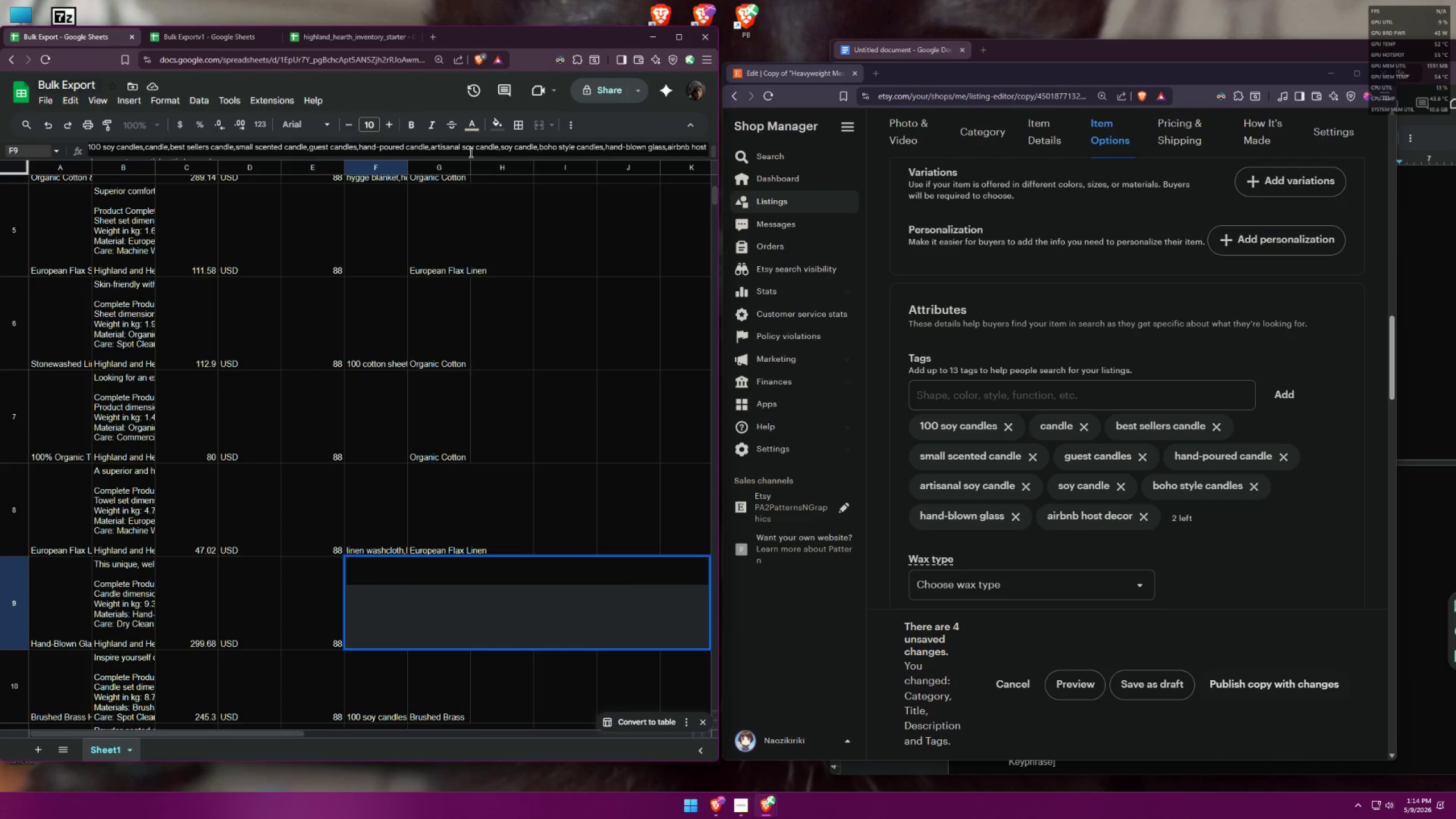 
key(ArrowDown)
 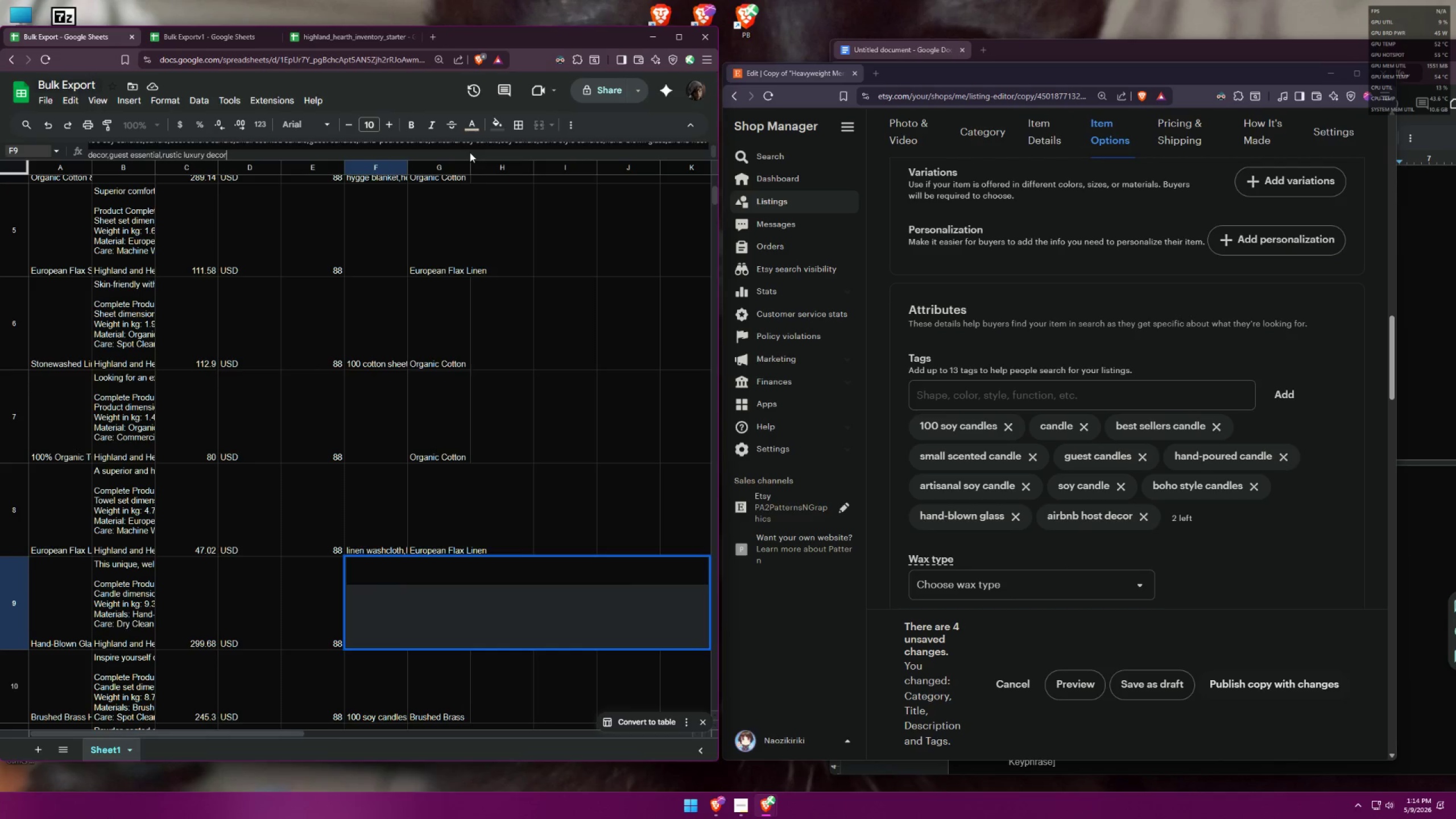 
key(ArrowDown)
 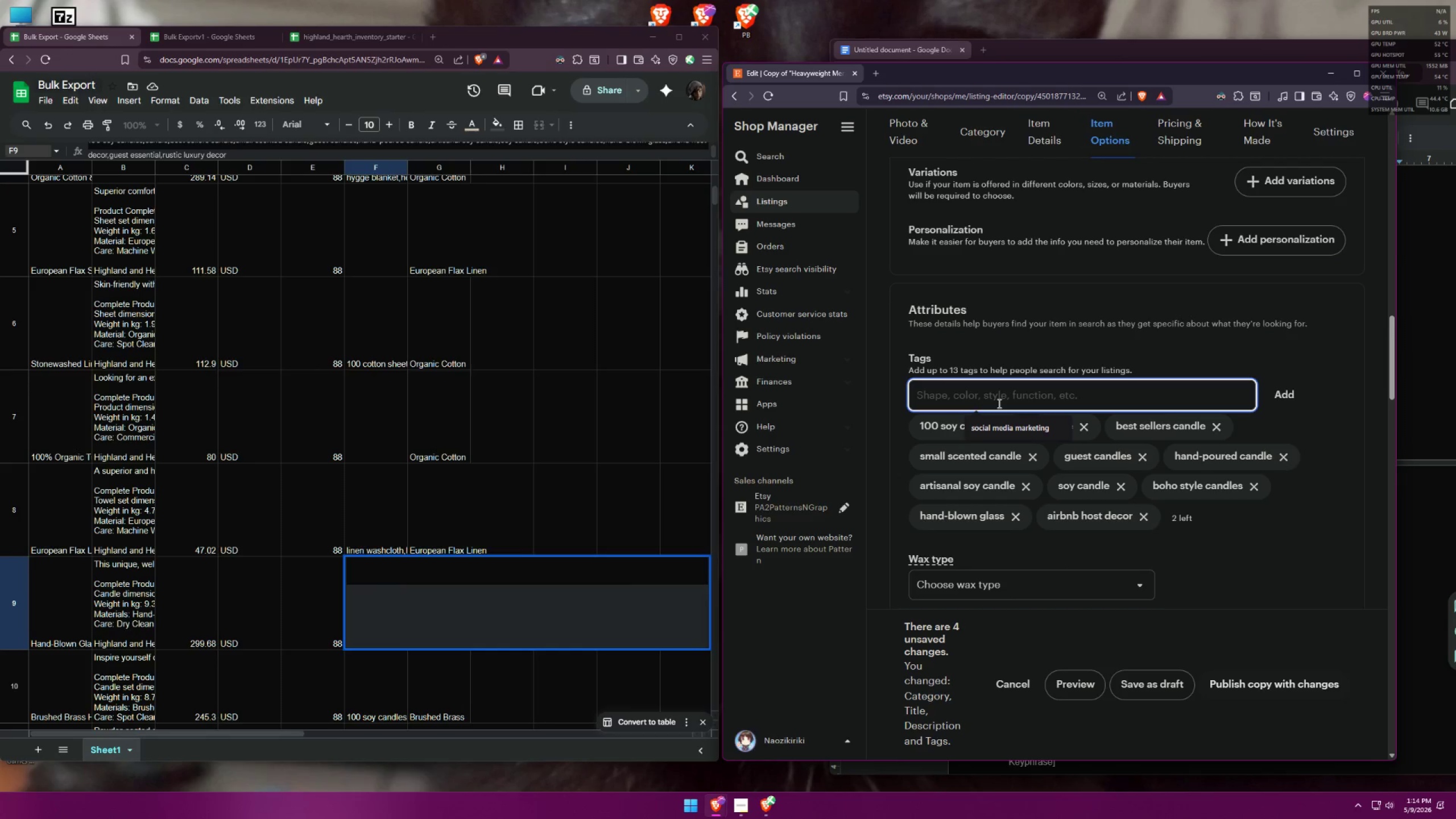 
type(guest essential)
 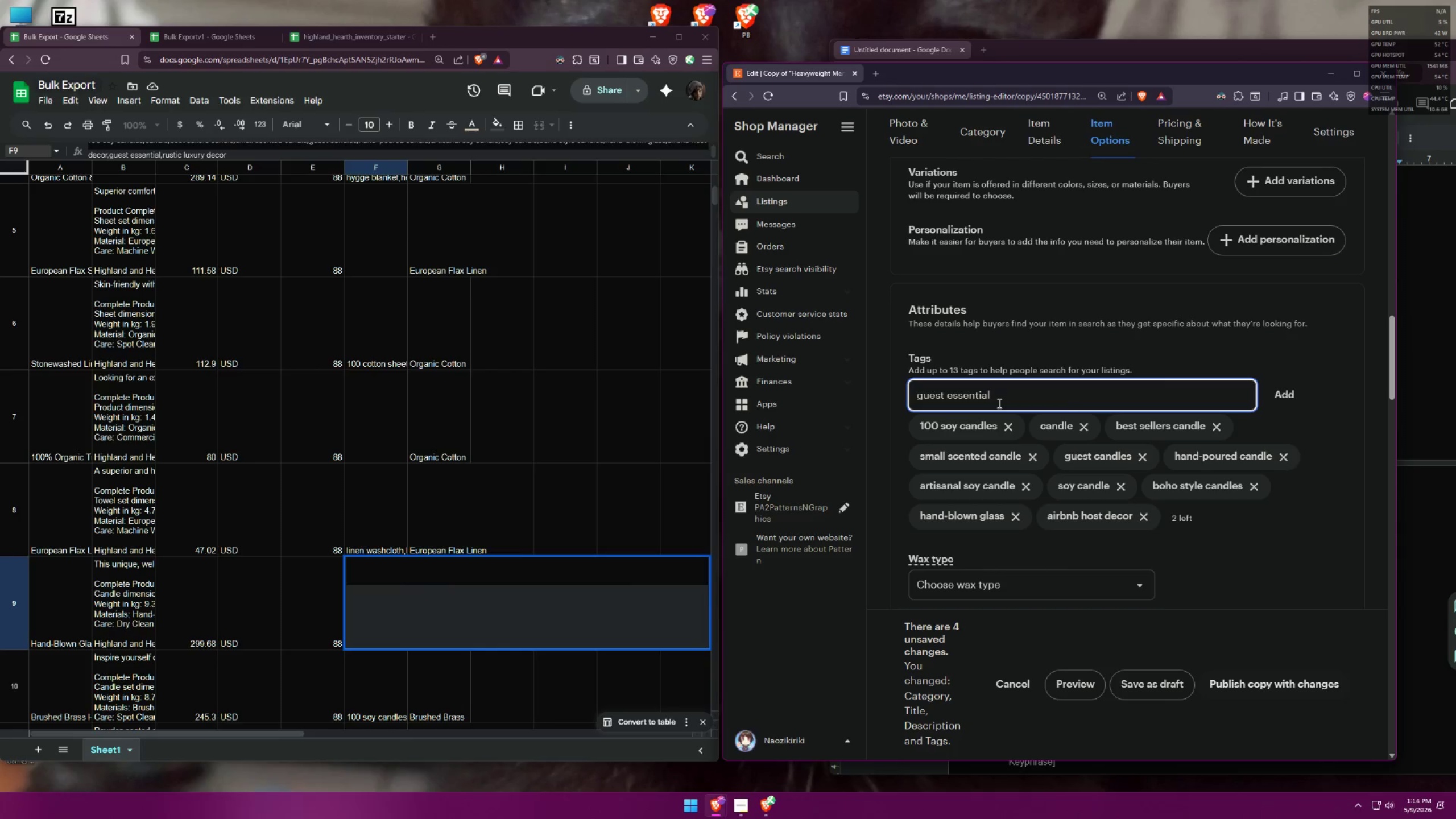 
key(Enter)
 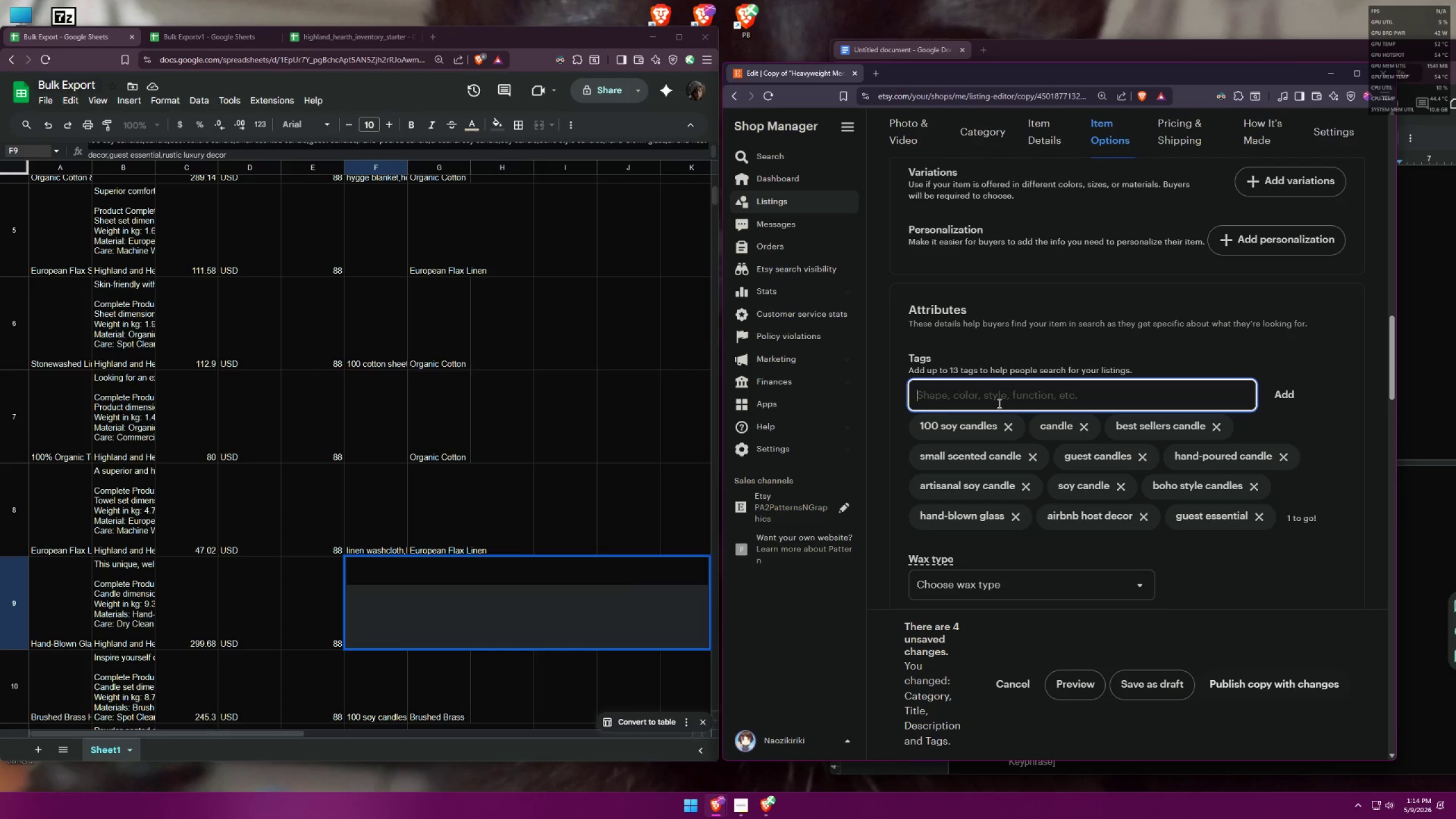 
type(rustic luxury decor)
 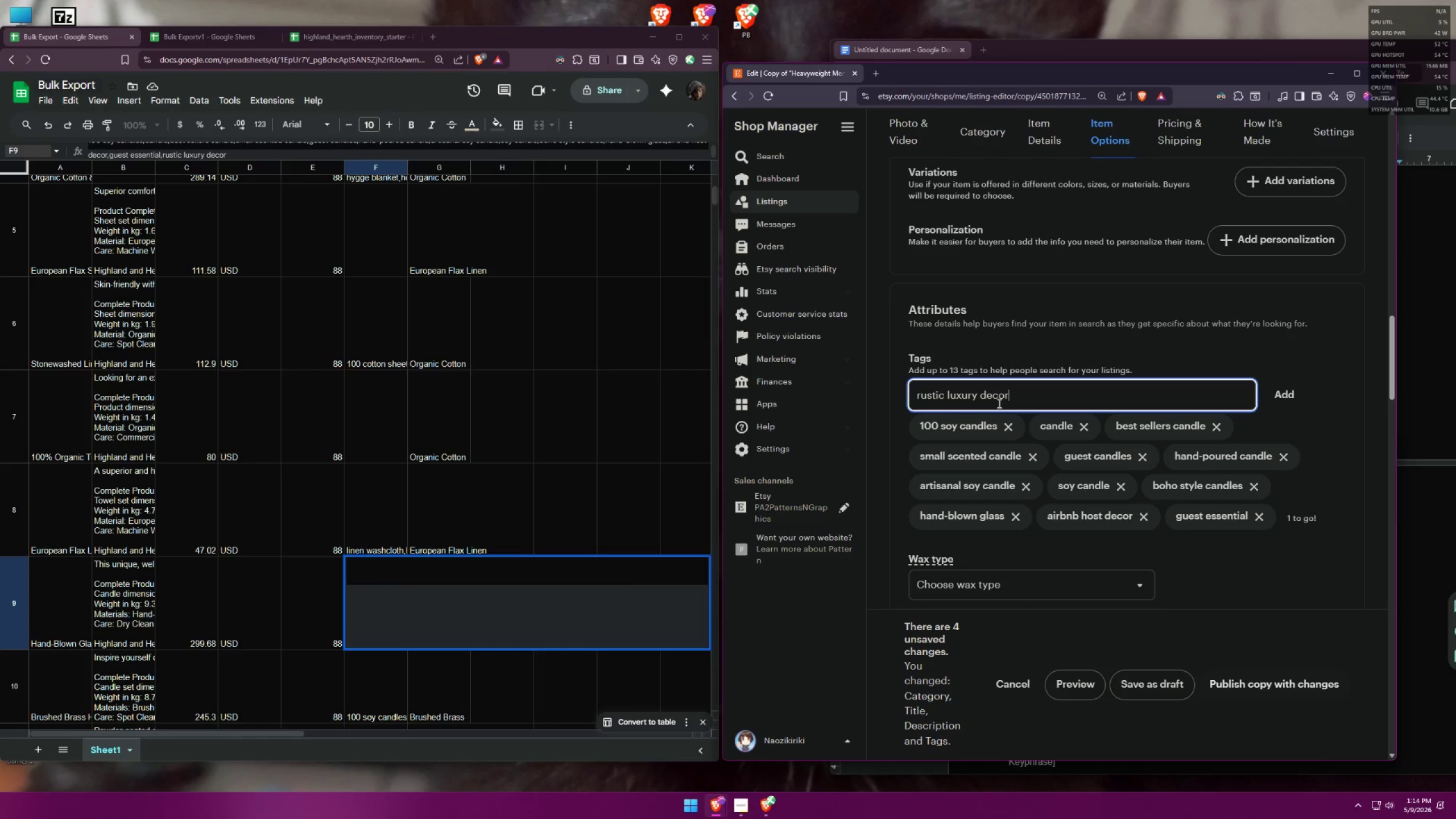 
key(Enter)
 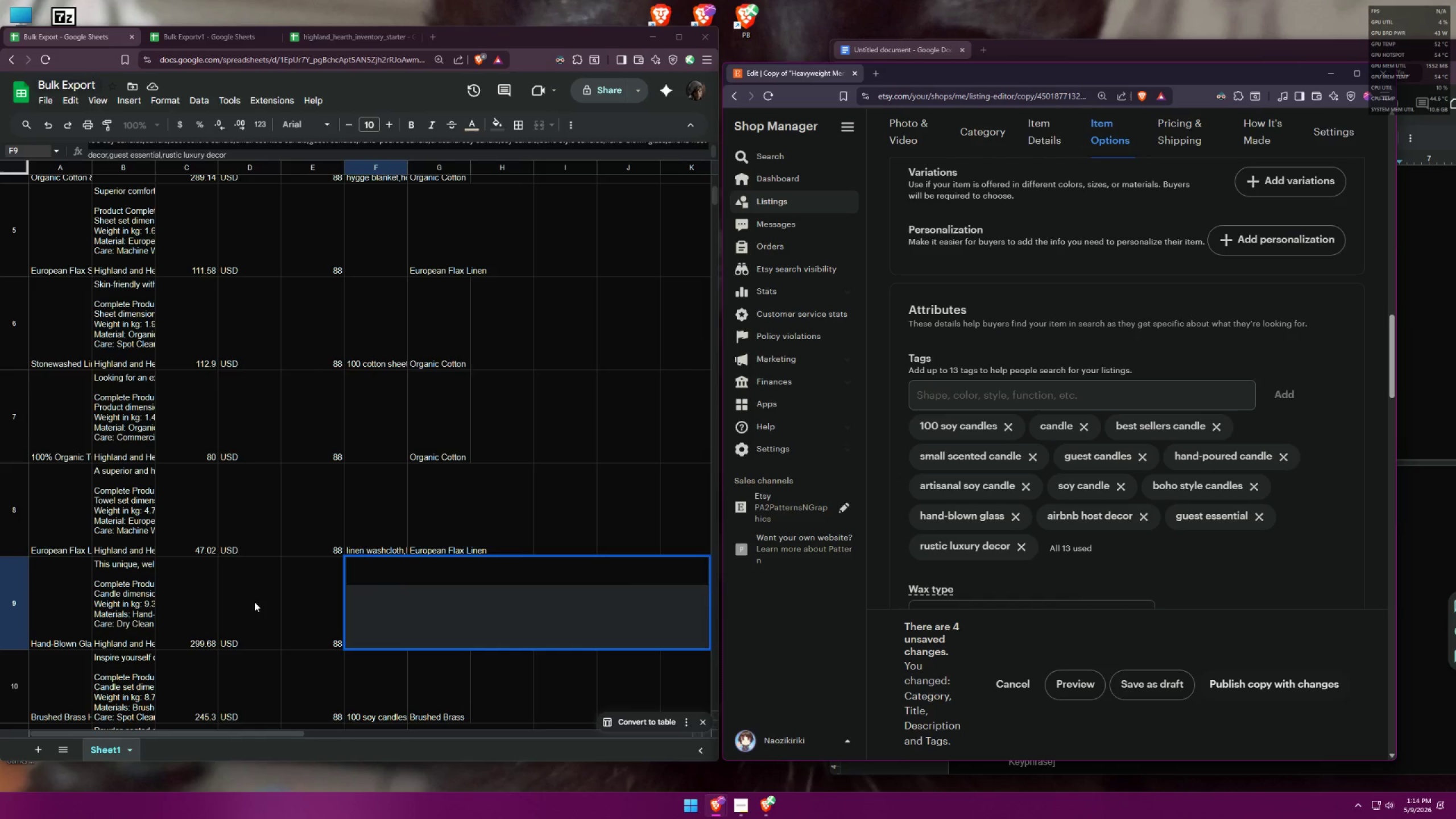 
left_click([1222, 576])
 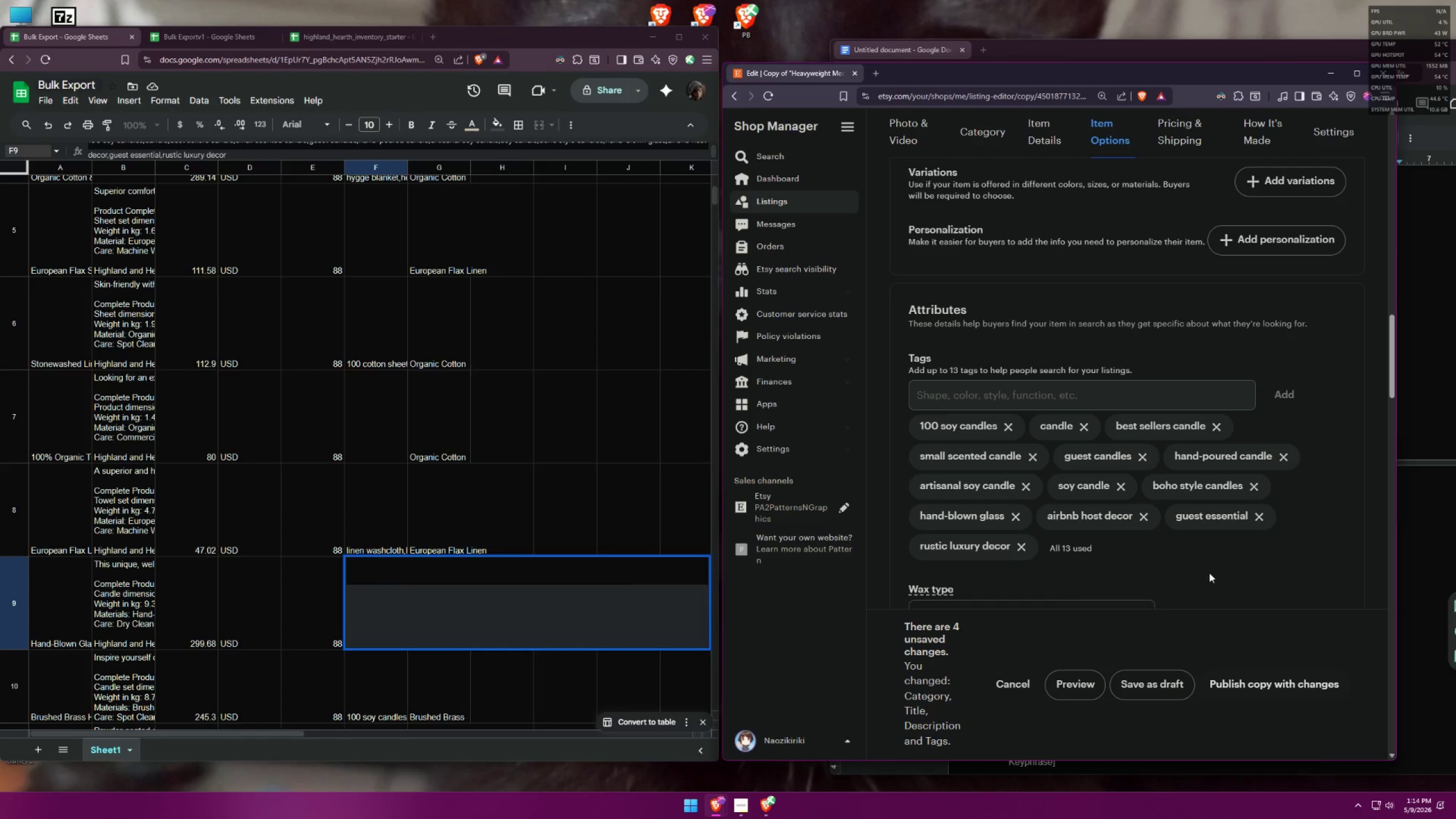 
scroll: coordinate [1163, 479], scroll_direction: down, amount: 15.0
 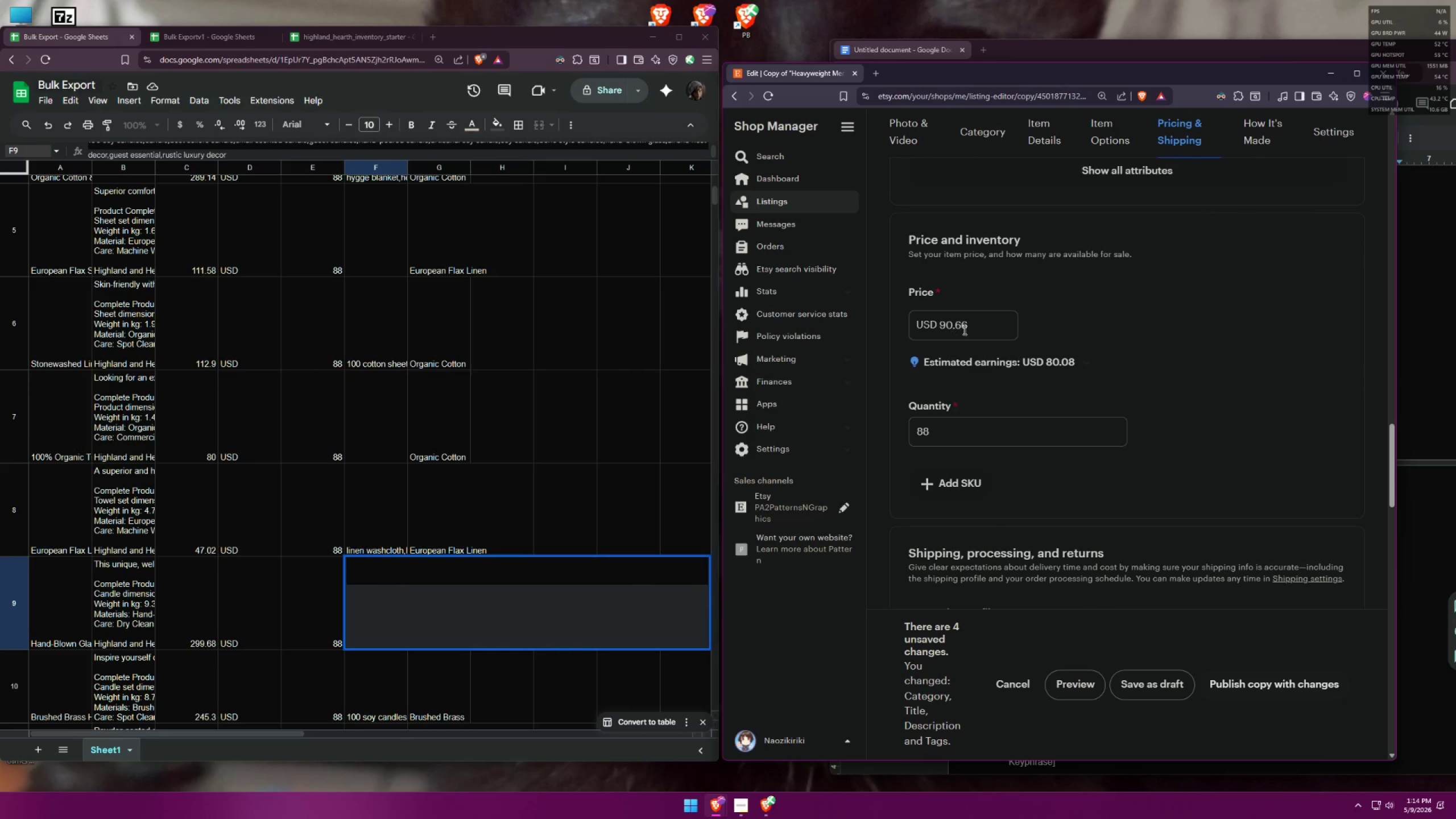 
left_click_drag(start_coordinate=[984, 328], to_coordinate=[930, 322])
 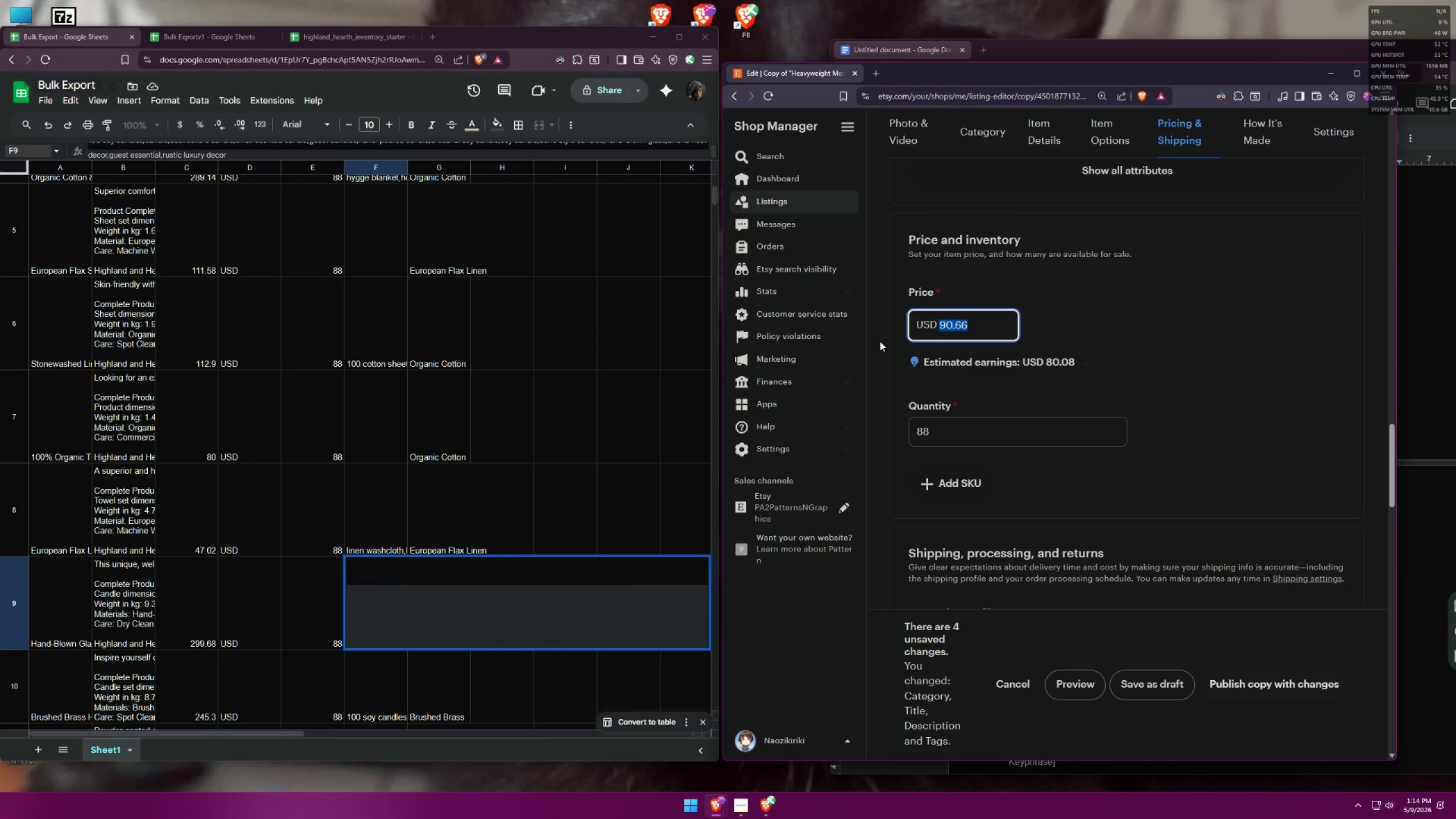 
type(299,)
key(Backspace)
type(.67)
key(Backspace)
type(8)
 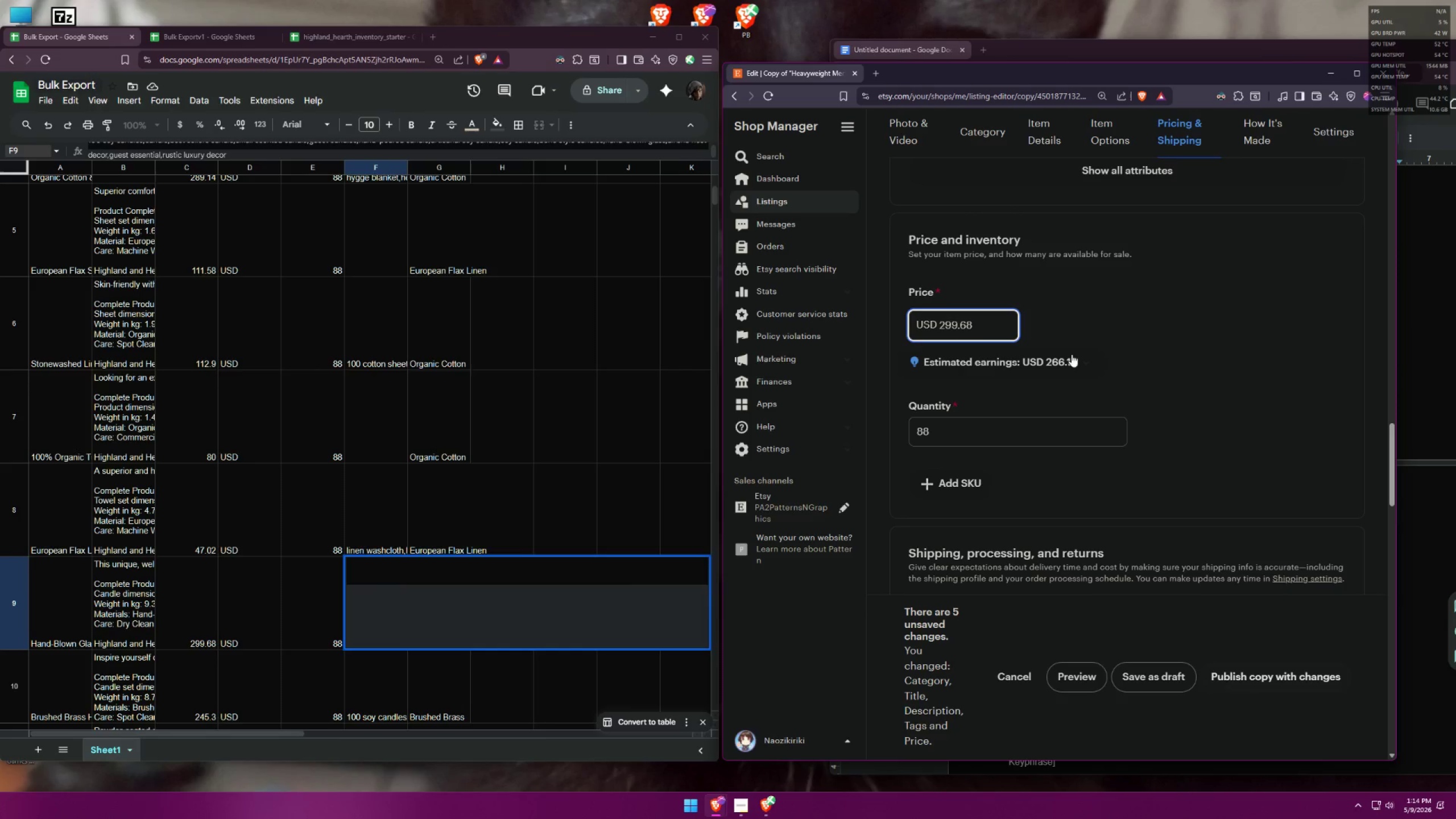 
left_click([1103, 347])
 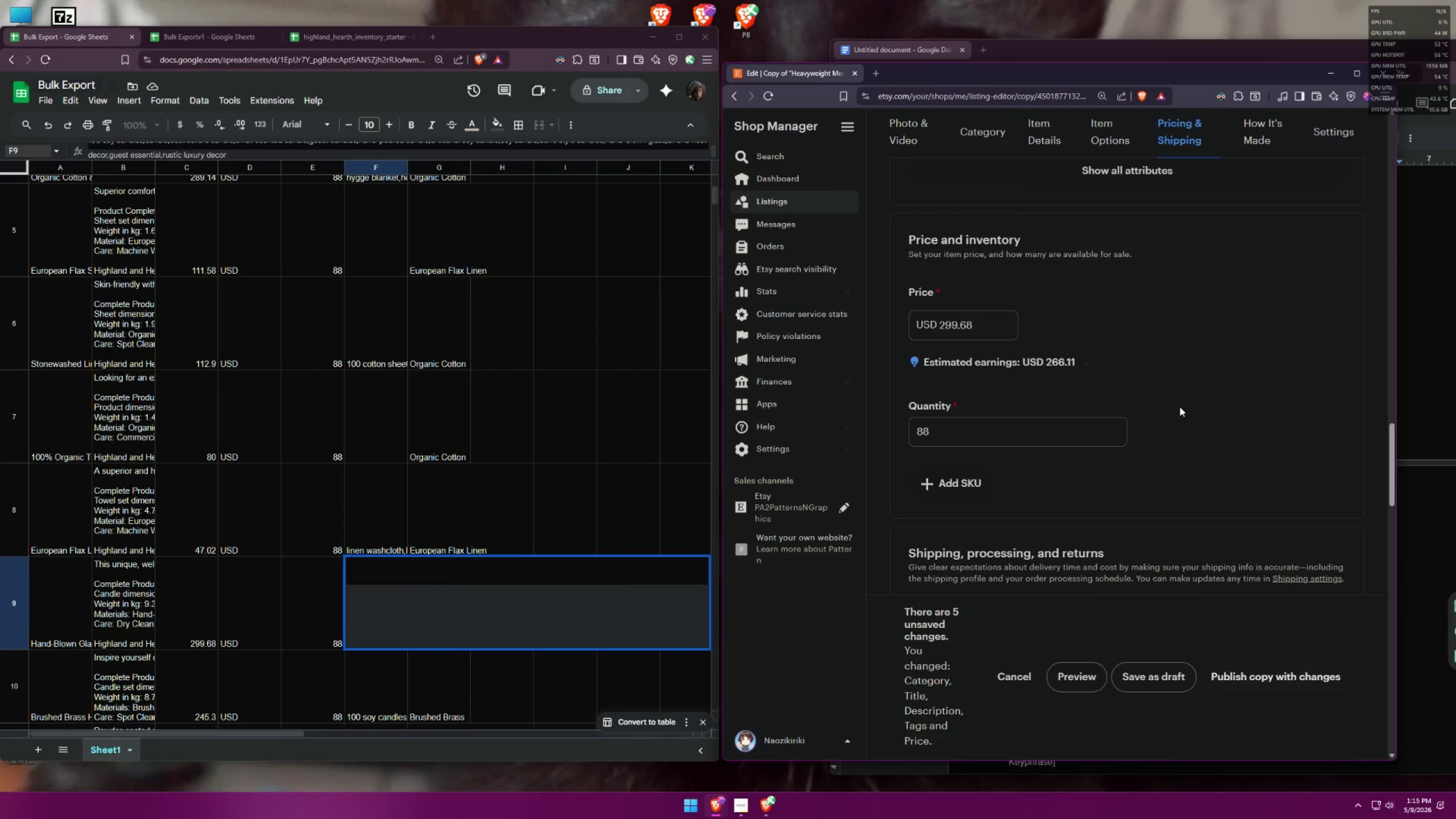 
wait(7.03)
 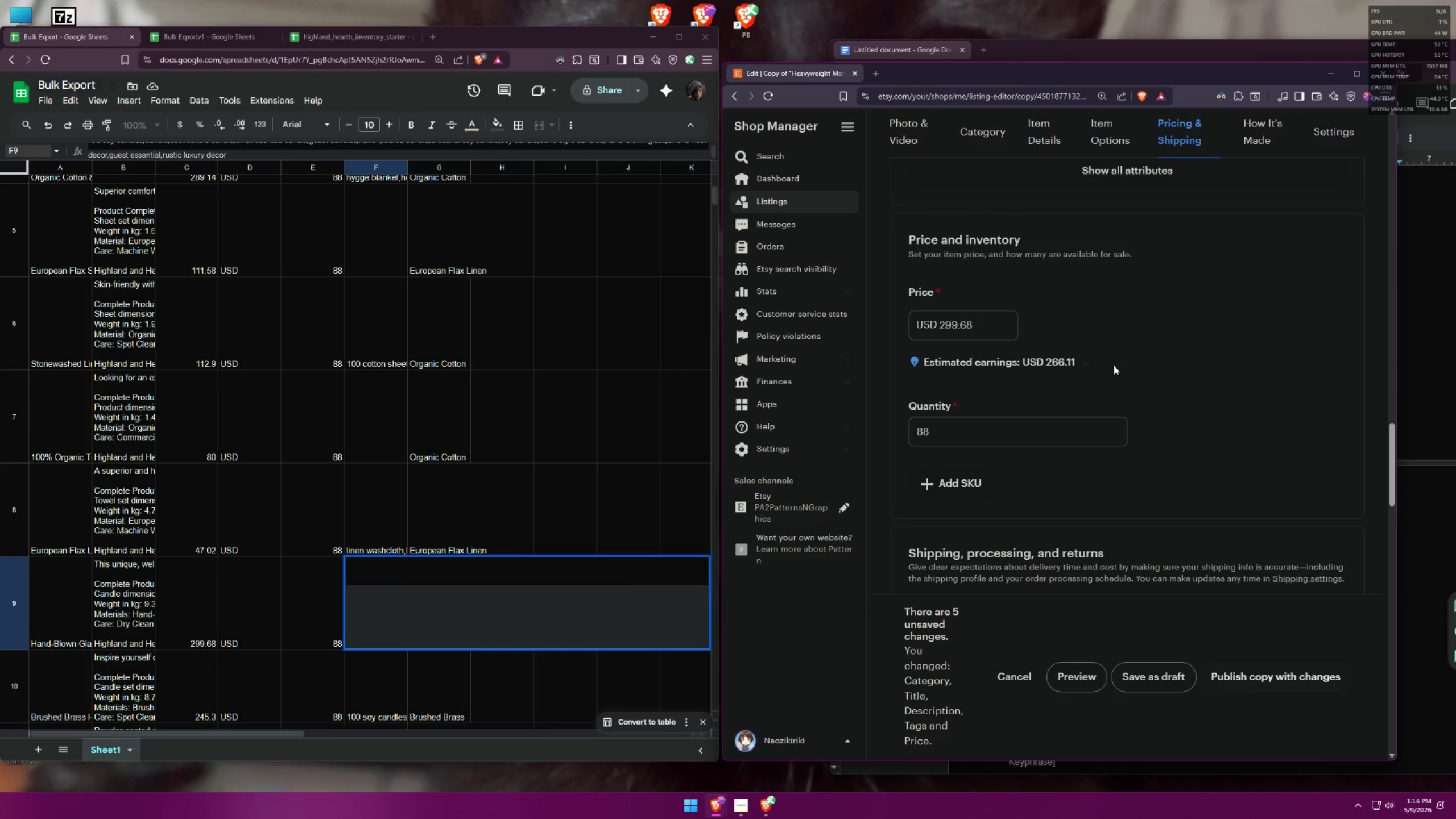 
scroll: coordinate [1234, 334], scroll_direction: down, amount: 14.0
 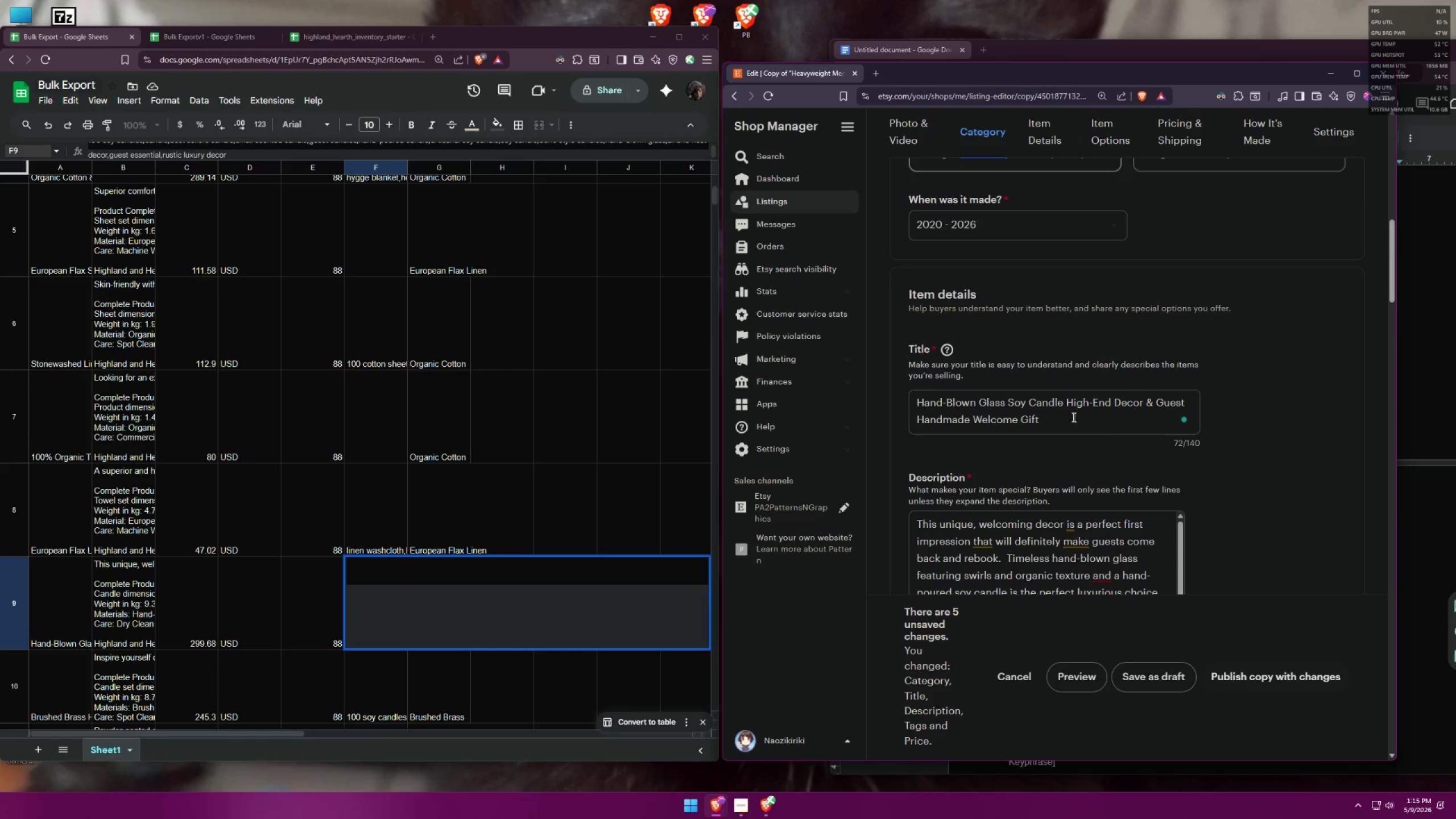 
left_click_drag(start_coordinate=[1057, 423], to_coordinate=[892, 384])
 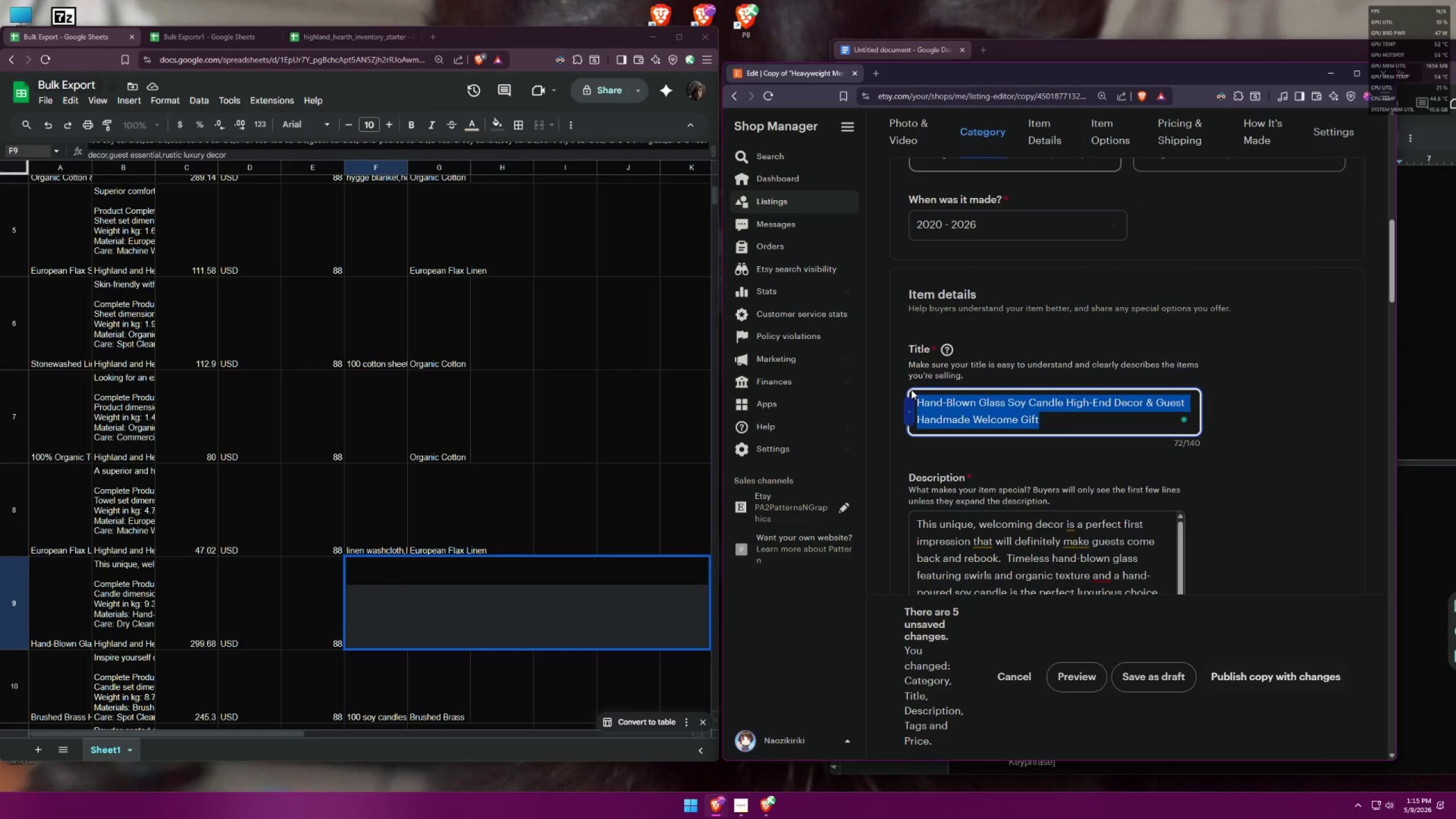 
key(Control+C)
 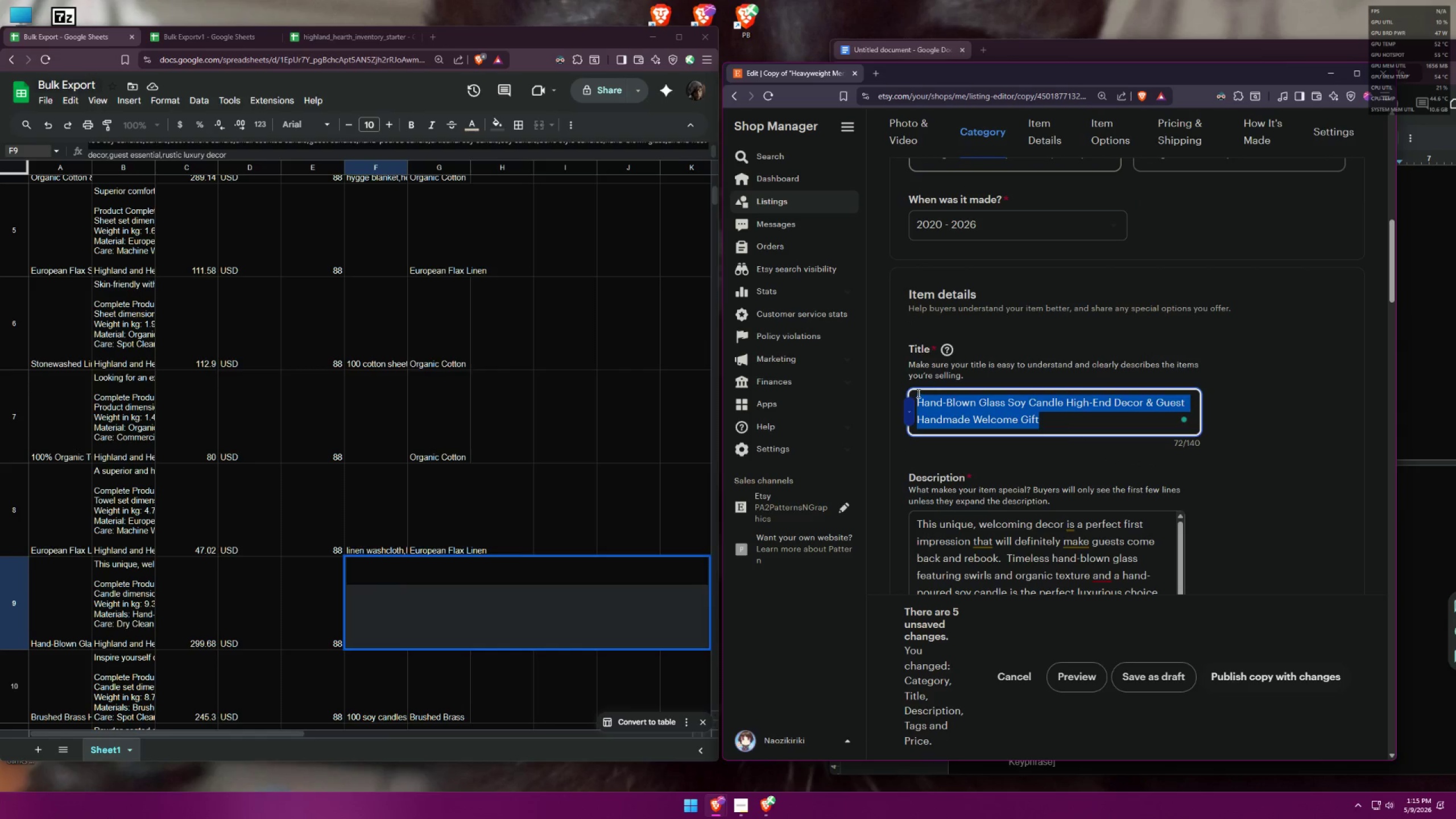 
key(Control+C)
 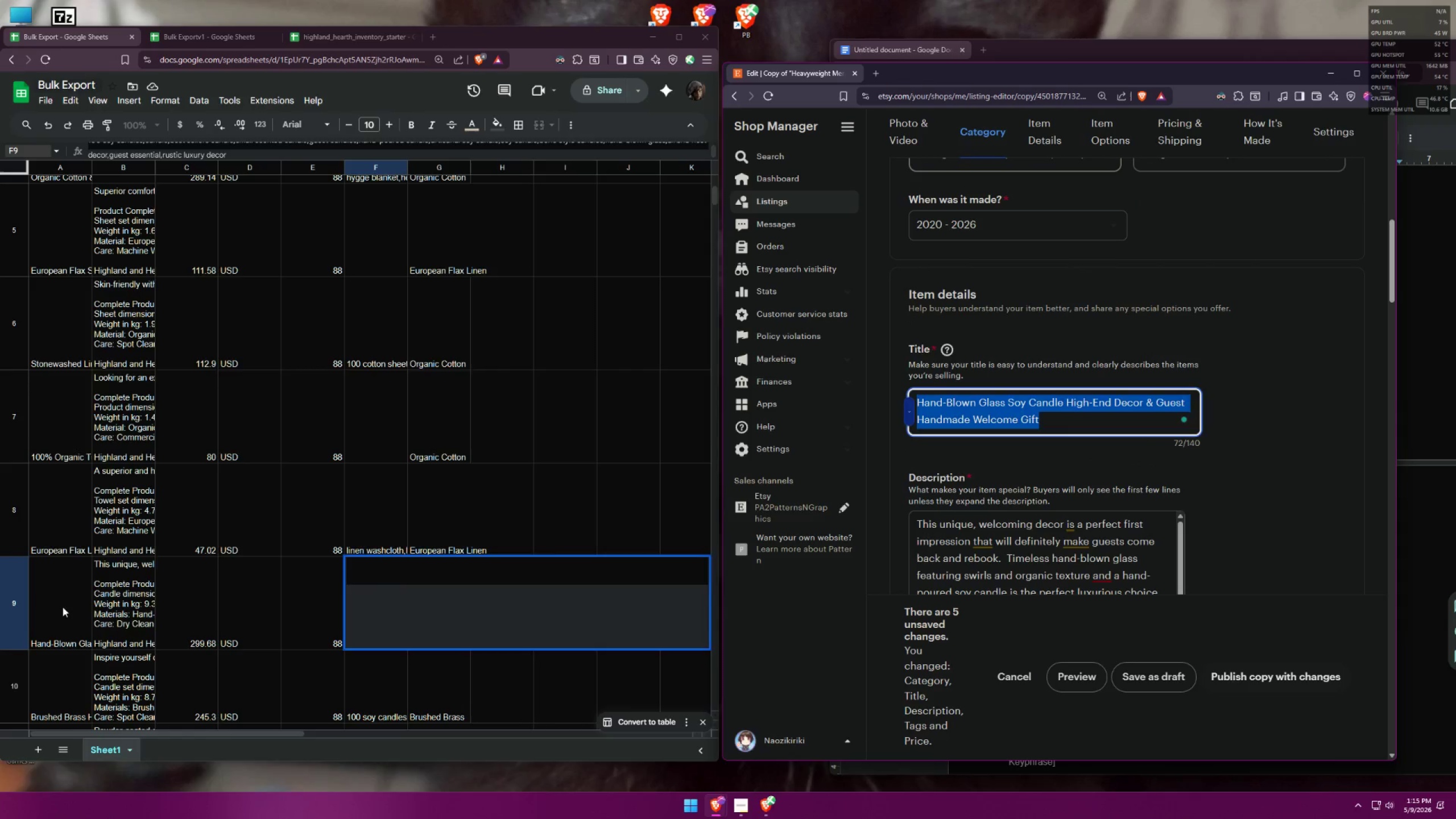 
double_click([63, 606])
 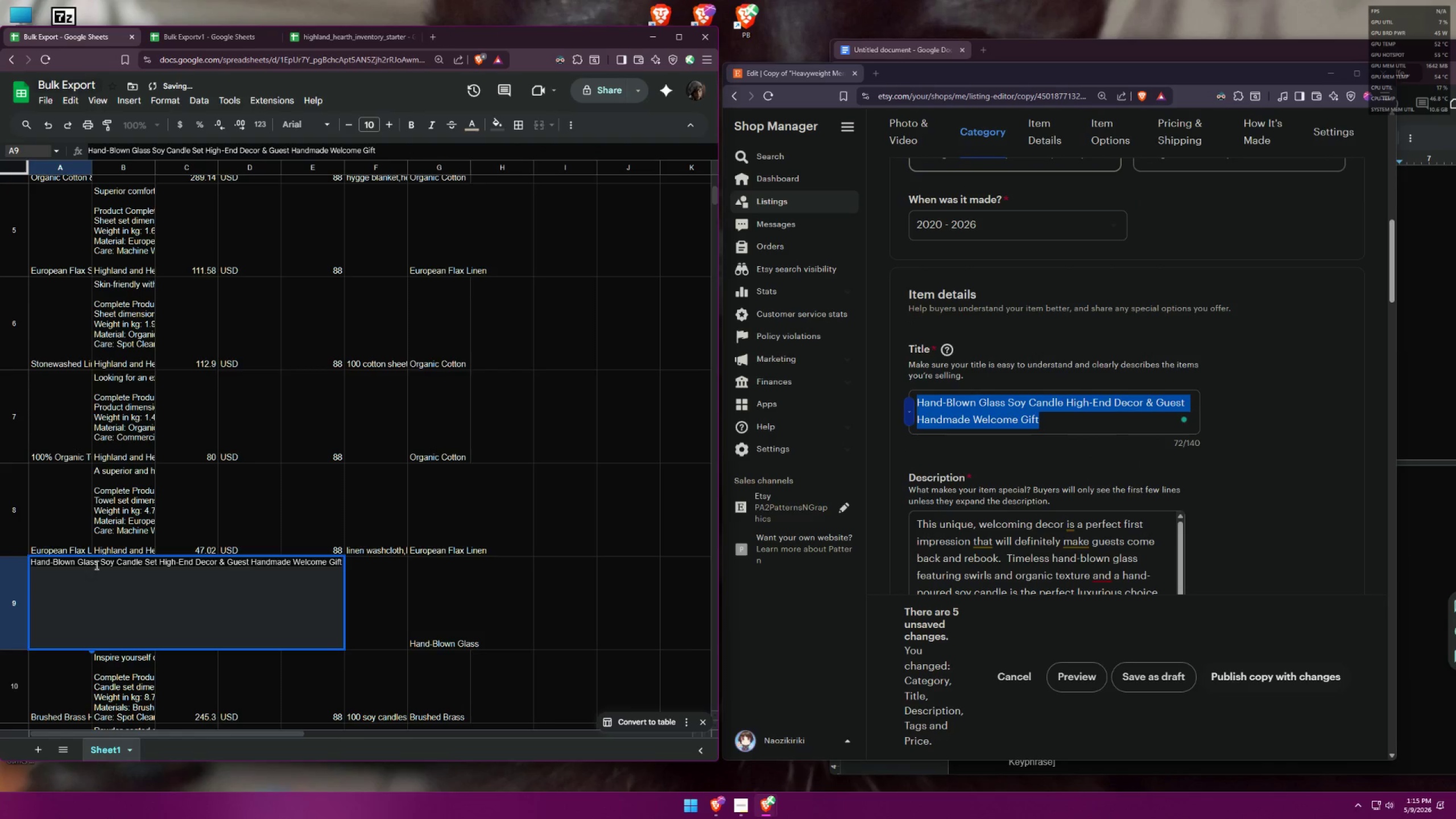 
left_click([98, 561])
 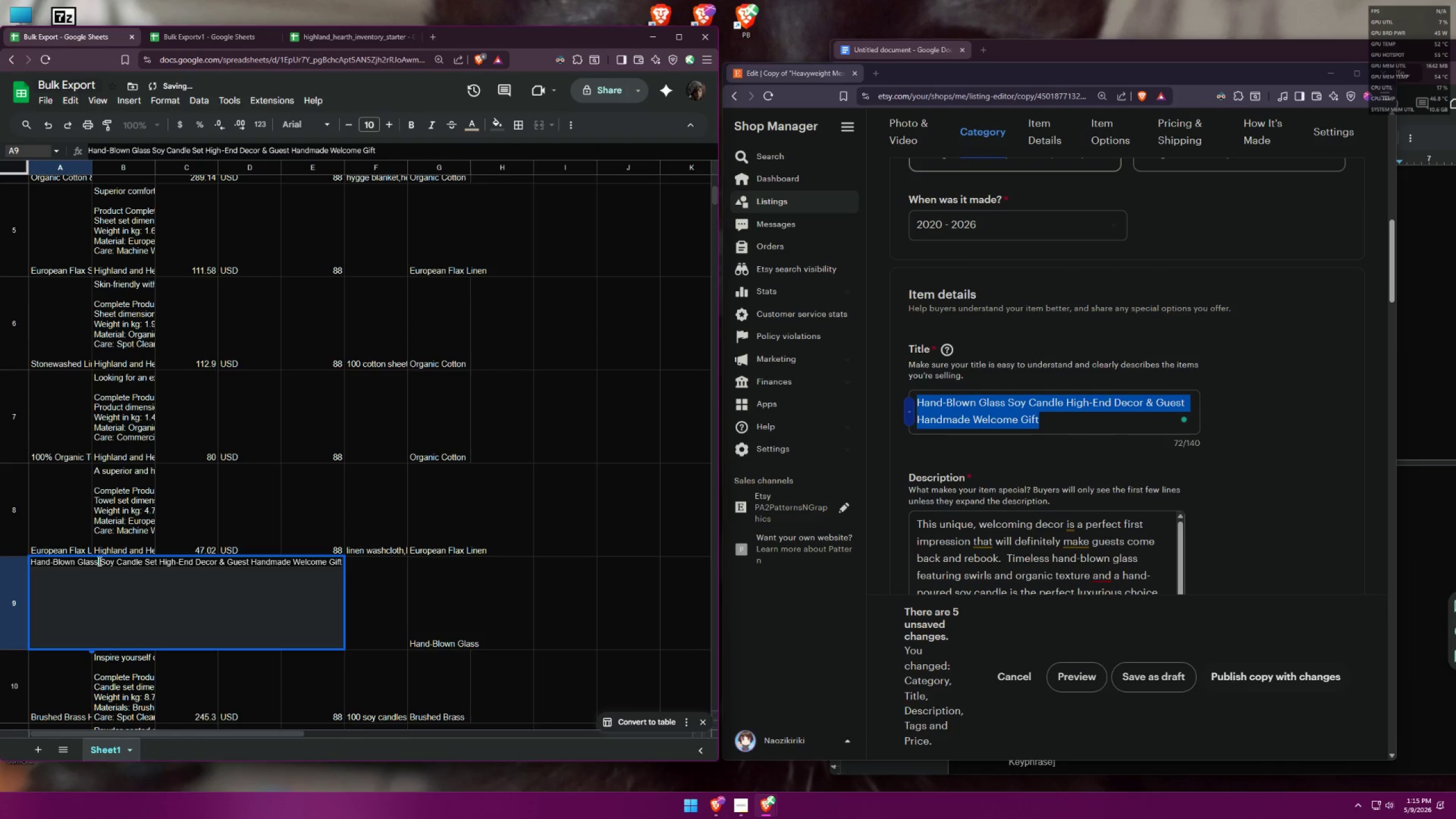 
triple_click([98, 561])
 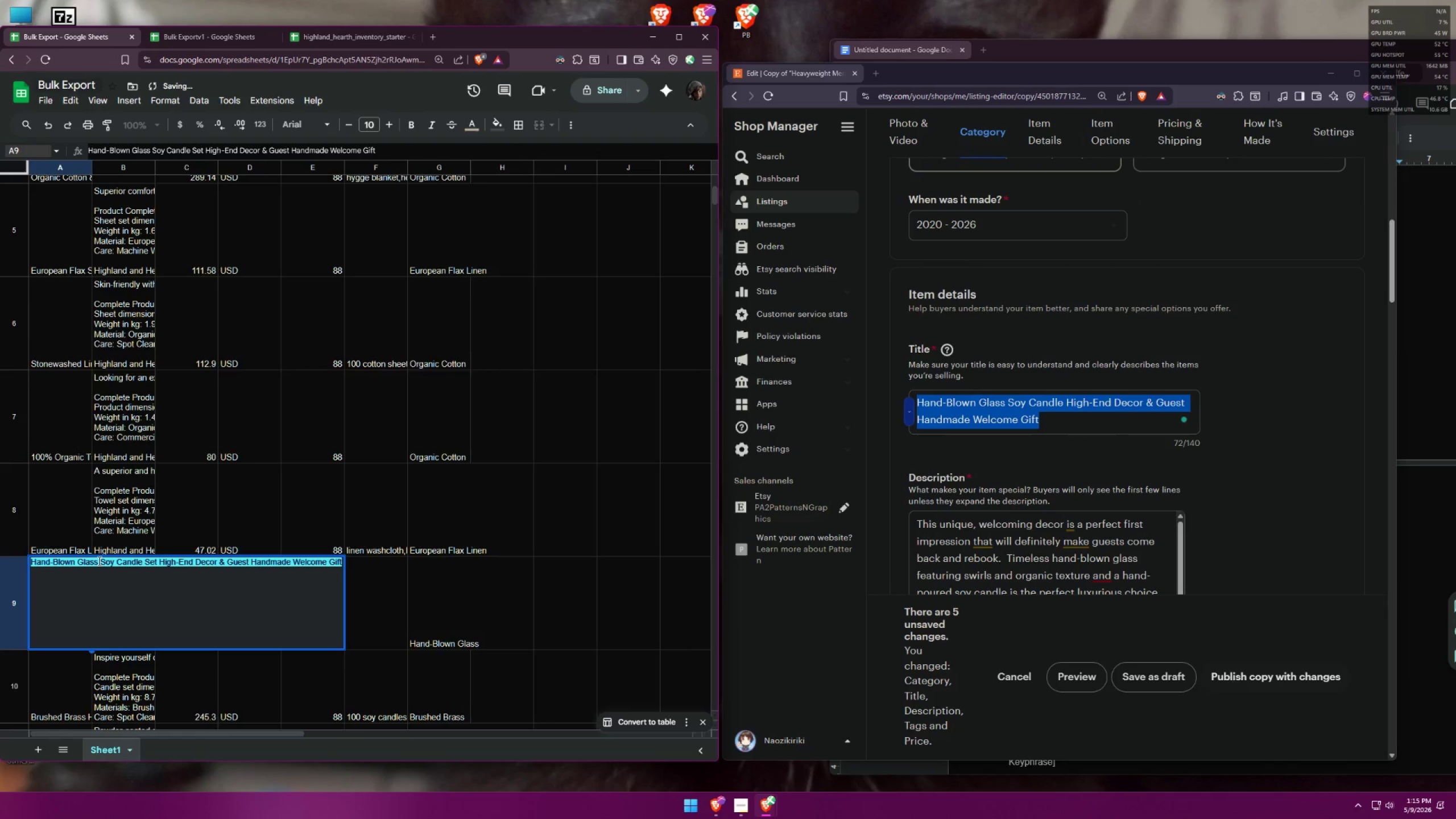 
key(Control+V)
 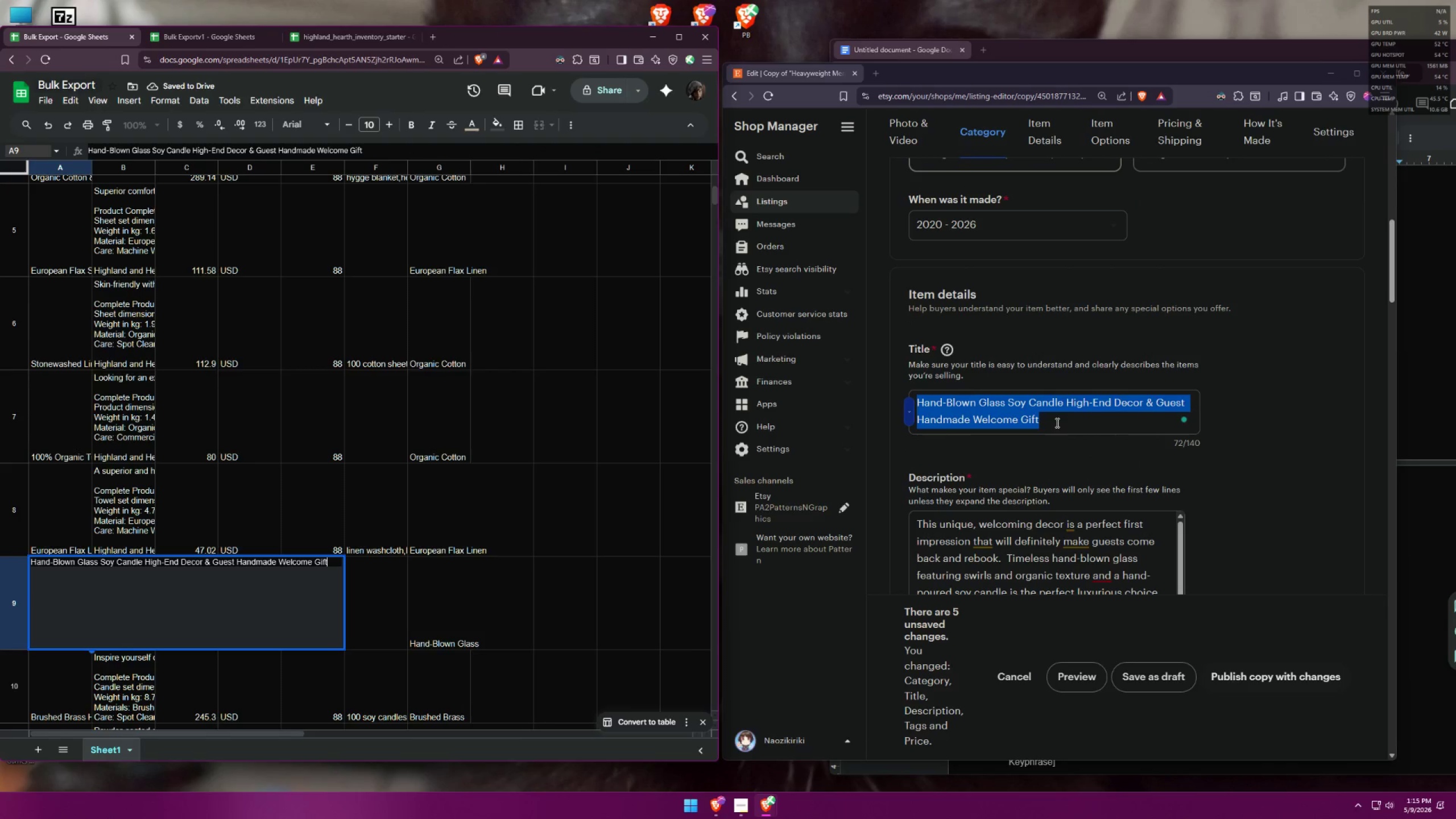 
left_click([1044, 444])
 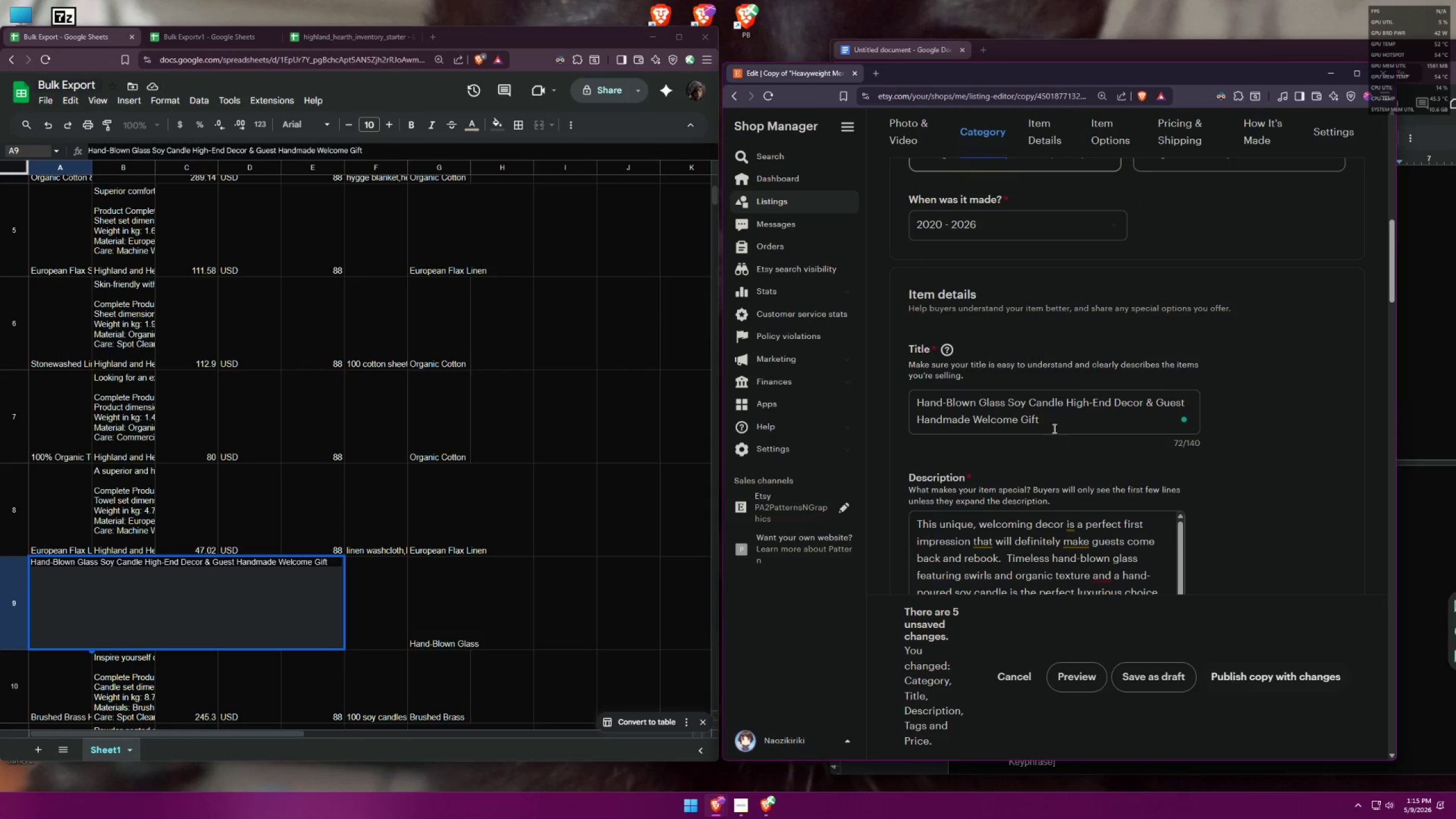 
left_click_drag(start_coordinate=[1064, 418], to_coordinate=[853, 365])
 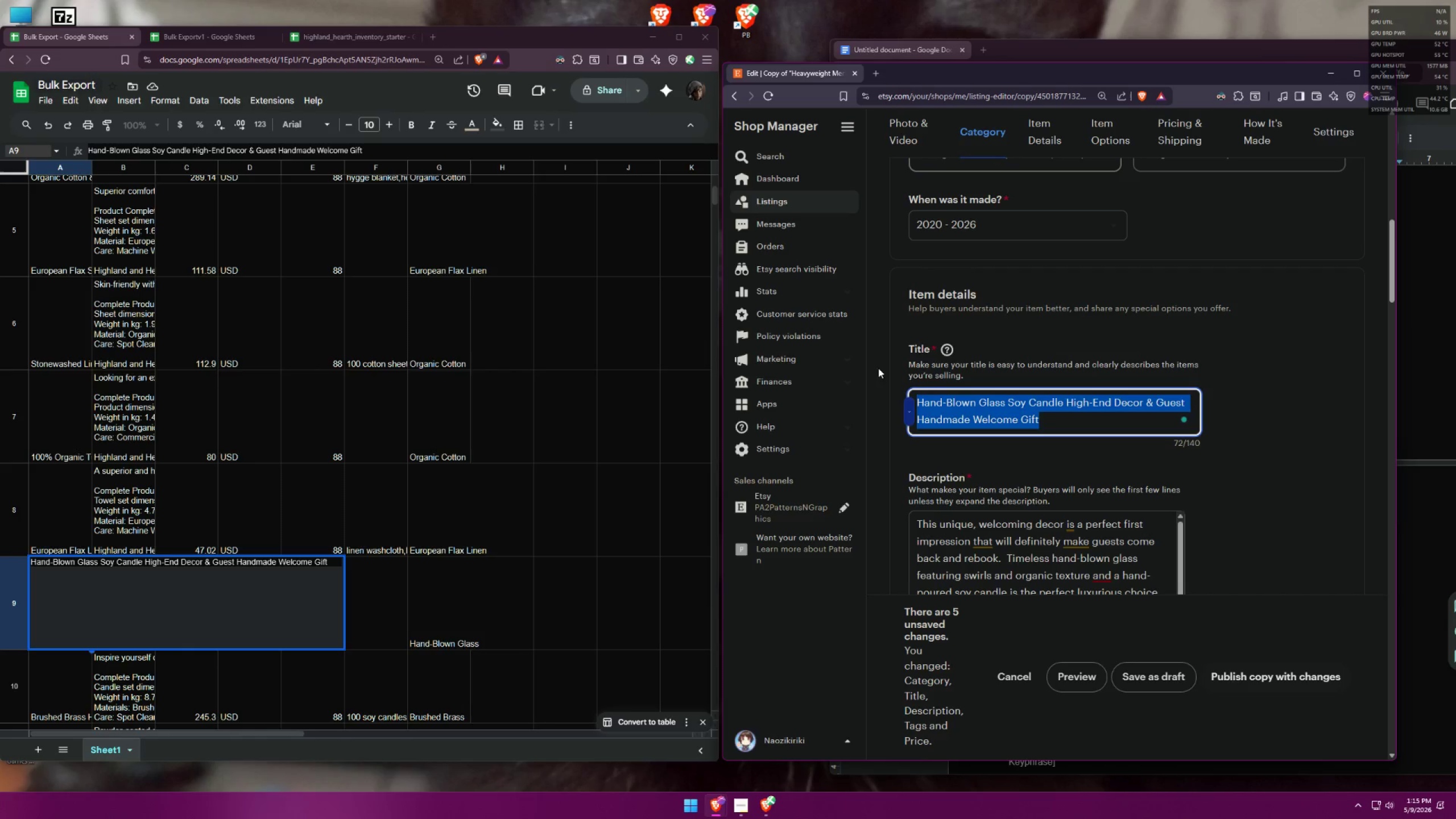 
key(Control+C)
 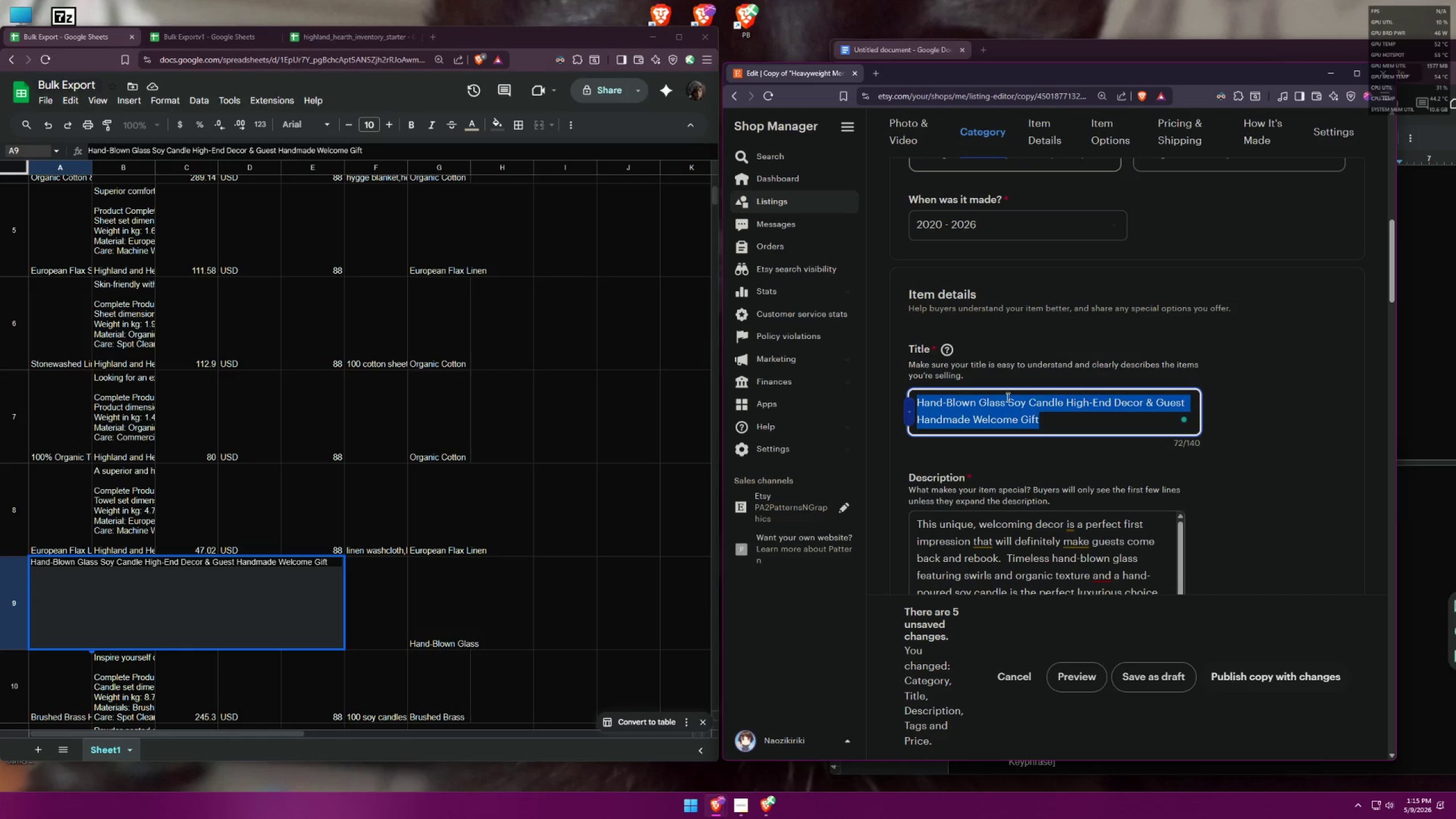 
key(Control+C)
 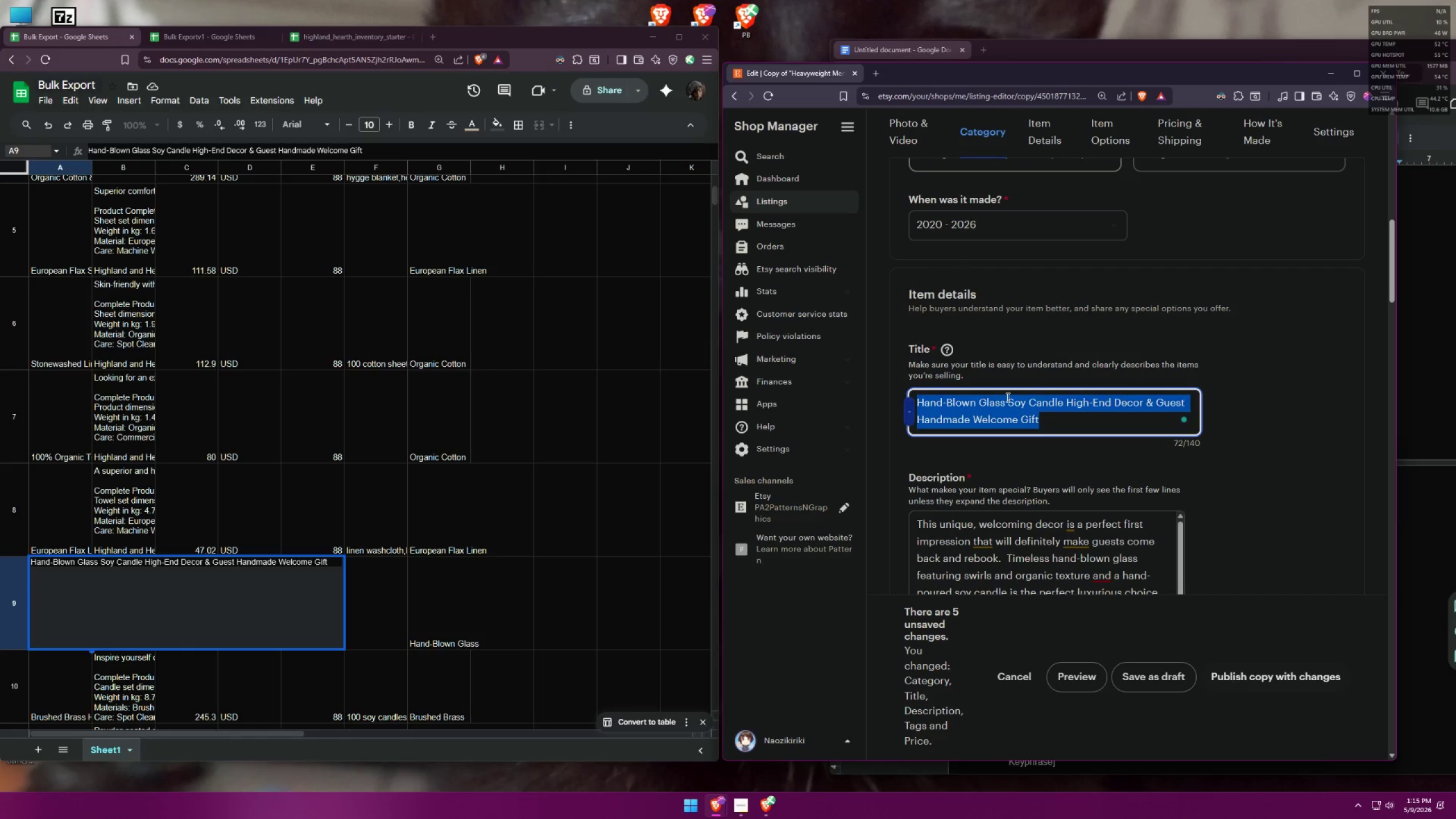 
key(Control+C)
 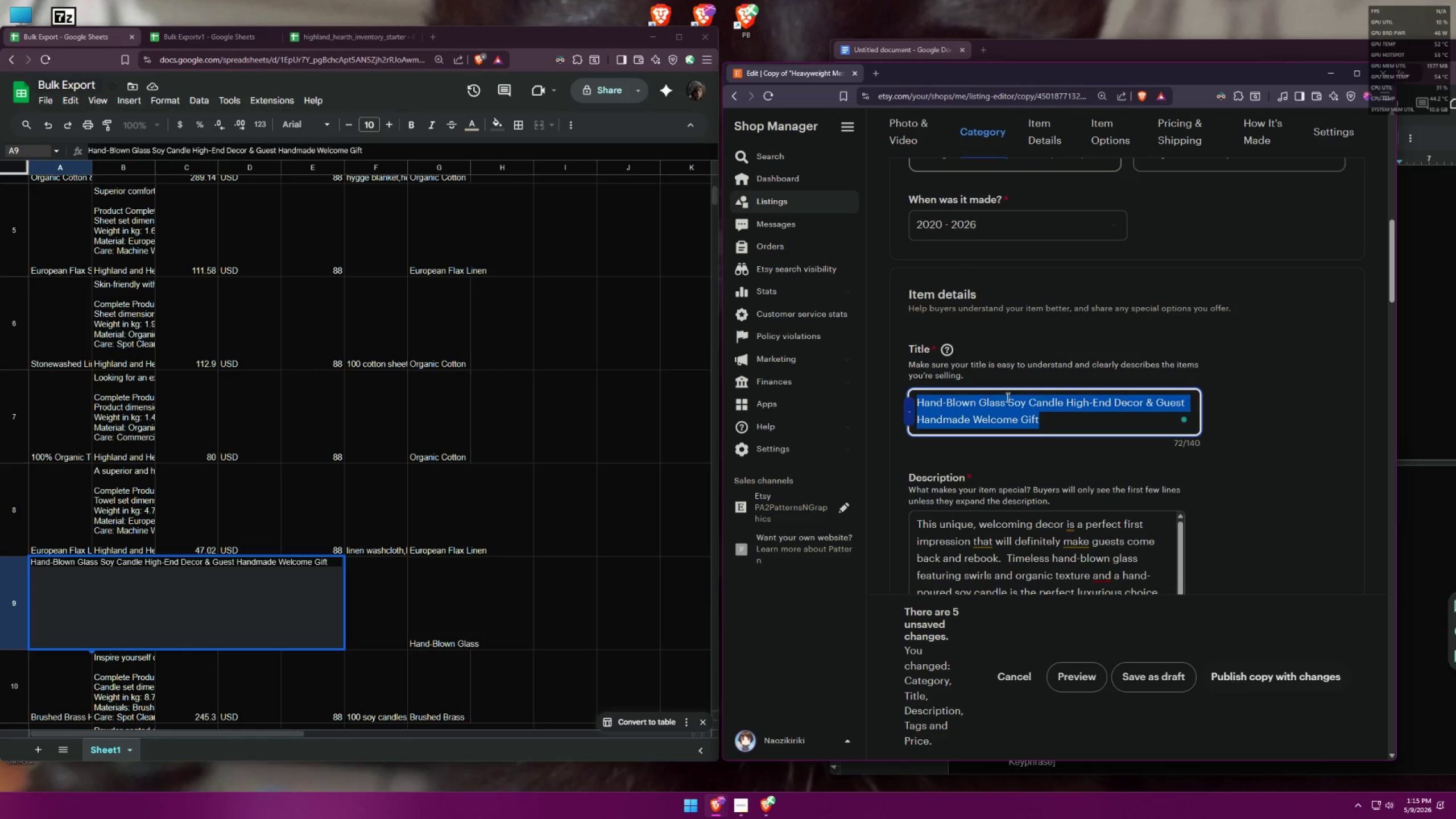 
key(Control+C)
 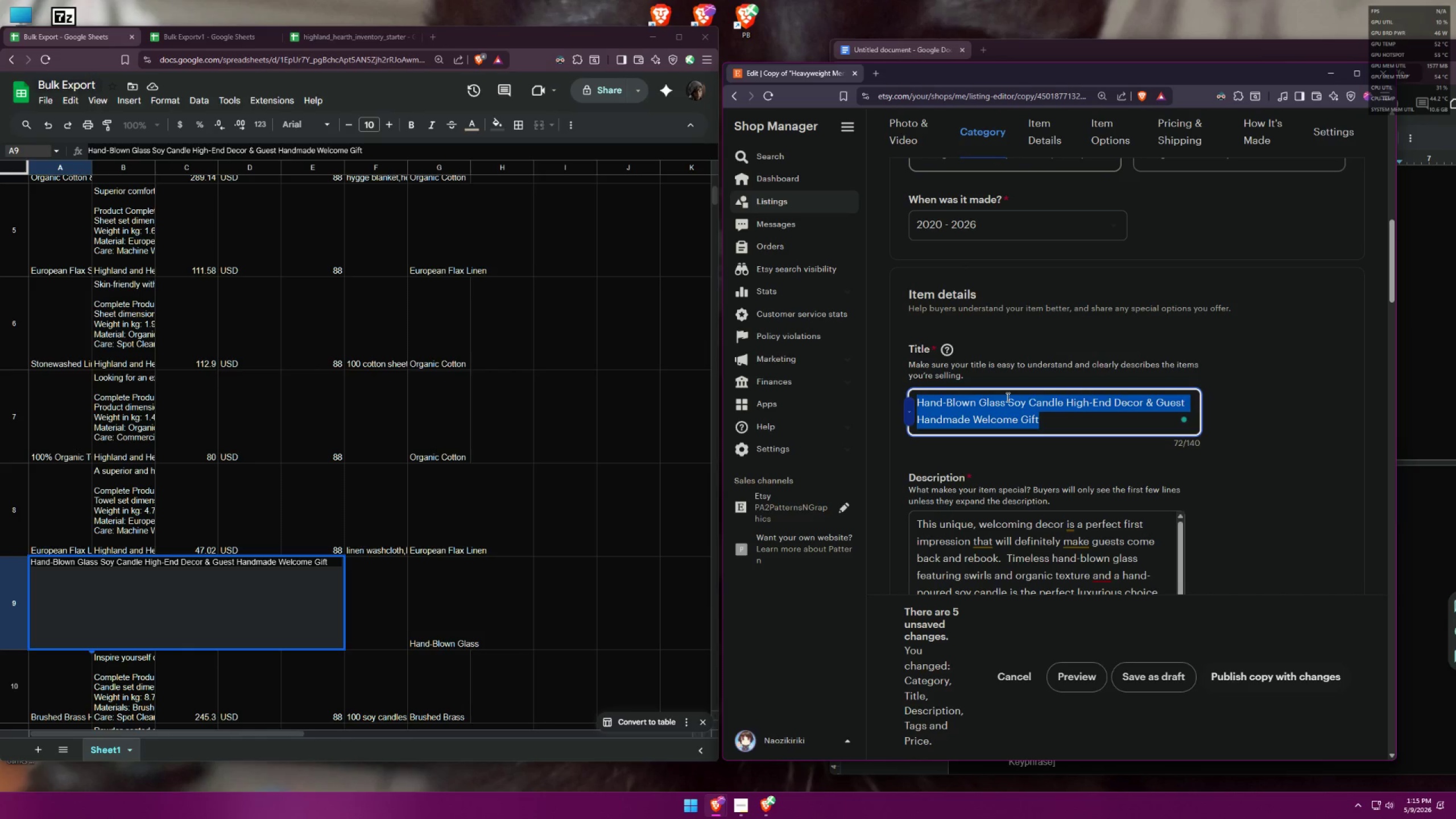 
key(Control+C)
 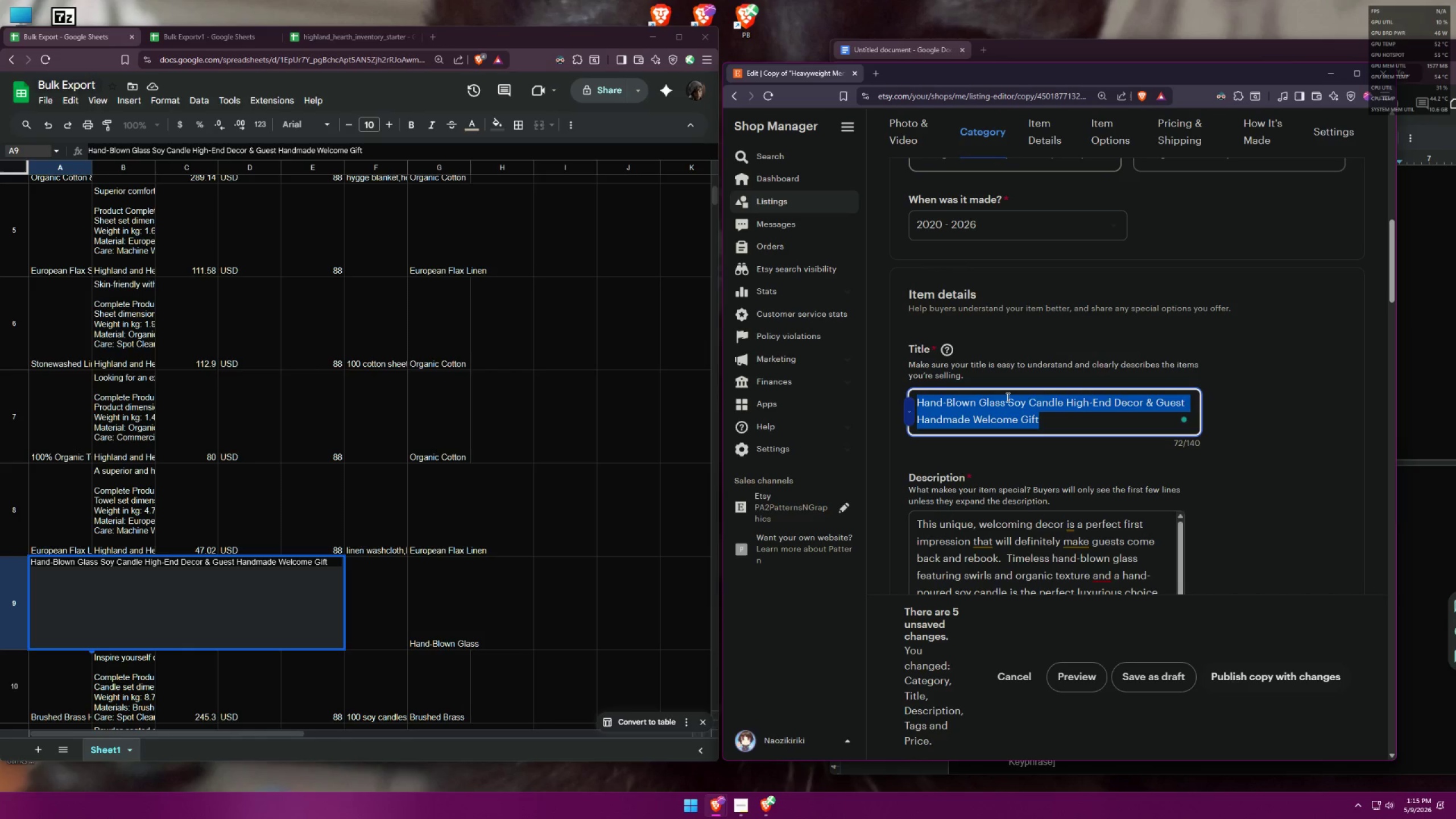 
key(Control+C)
 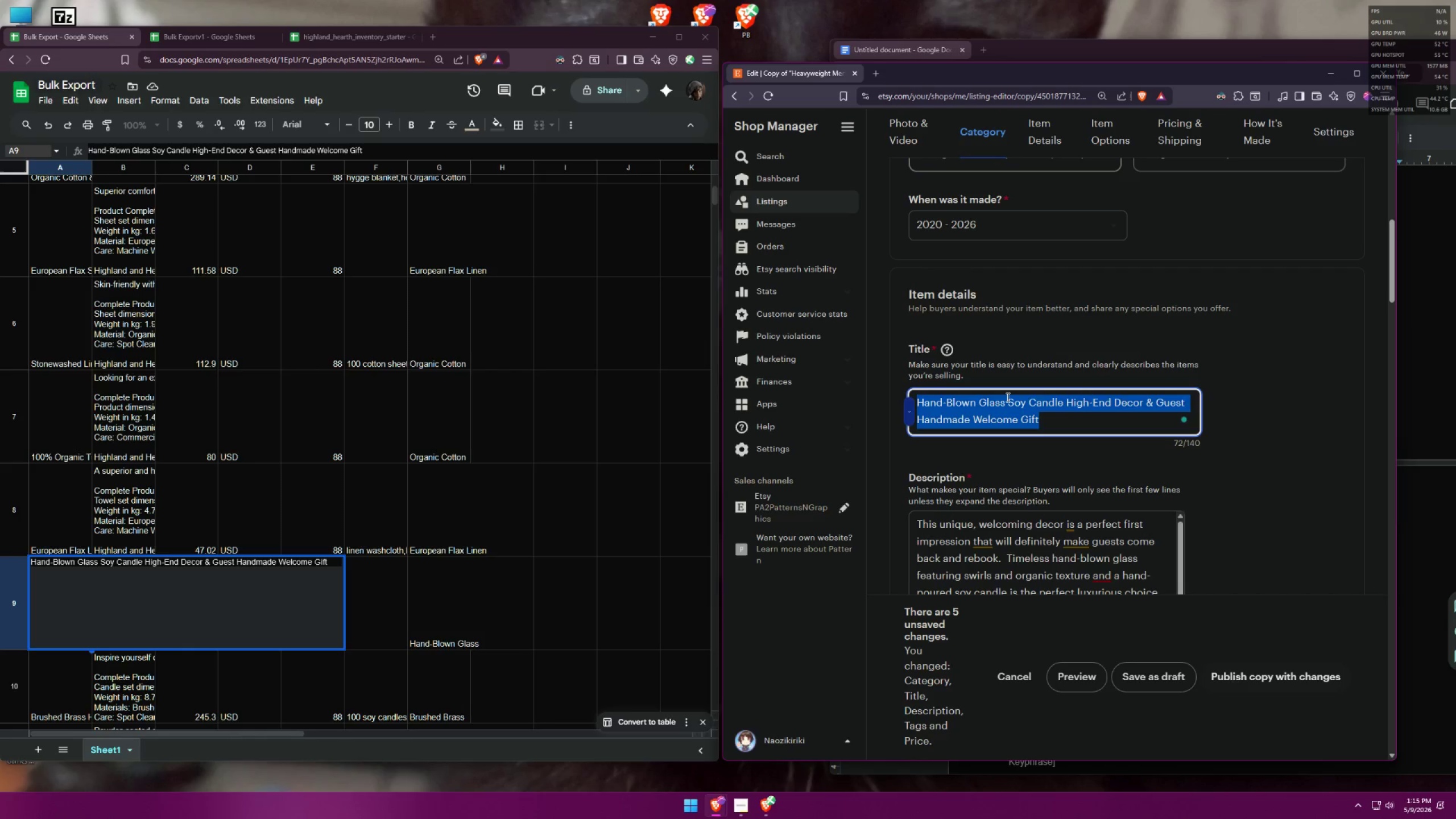 
key(Control+C)
 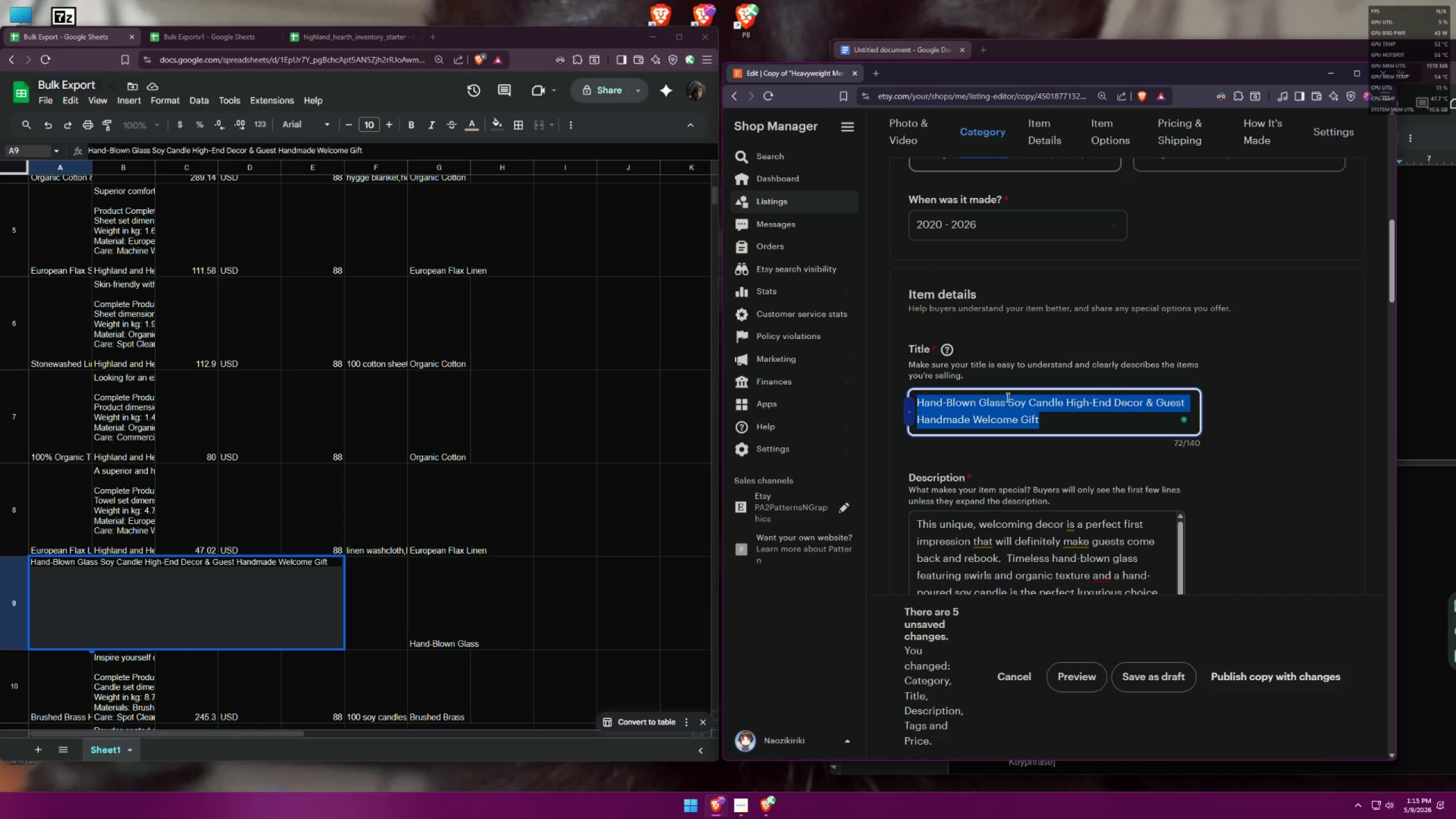 
key(Control+C)
 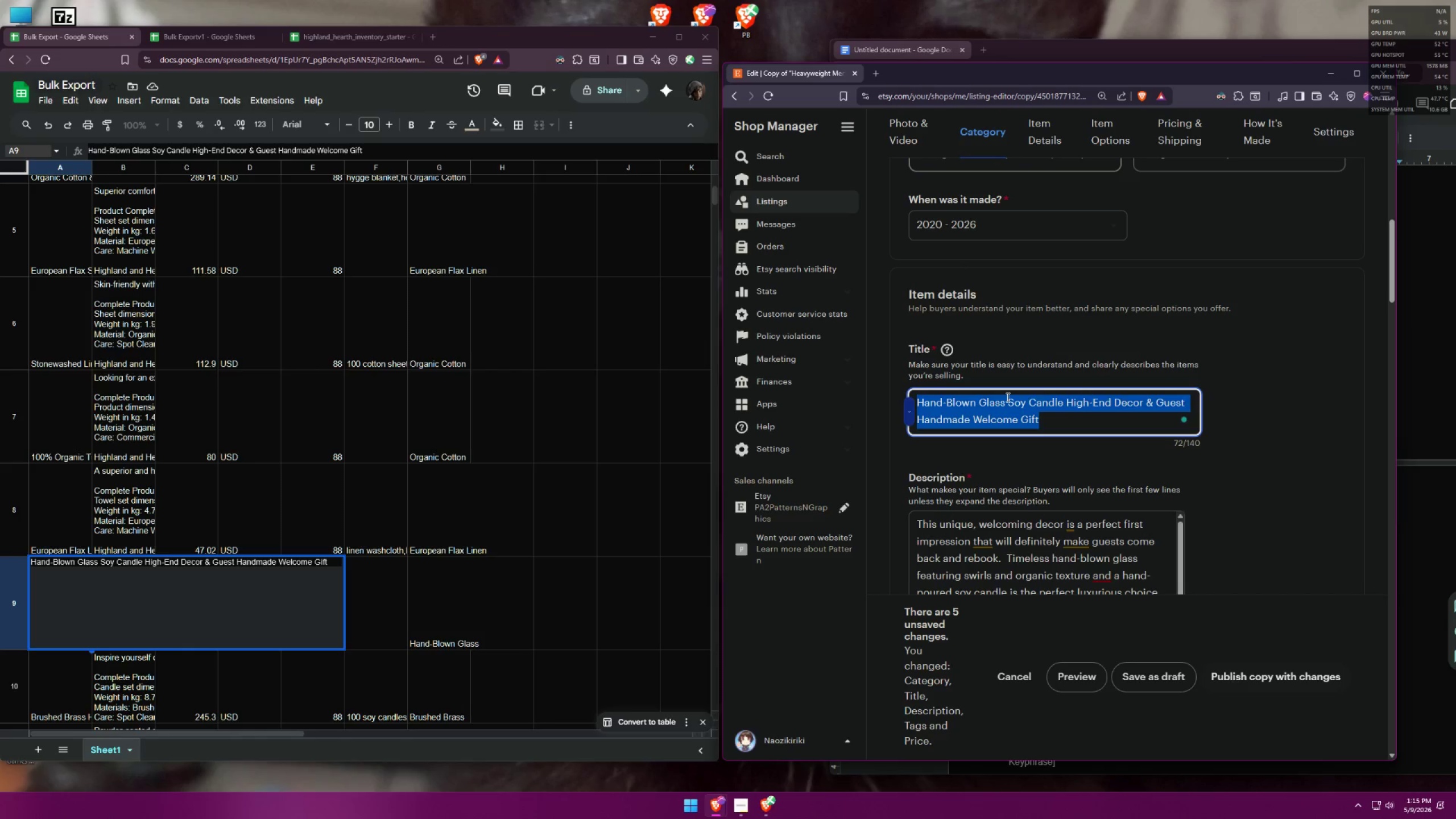 
key(Control+C)
 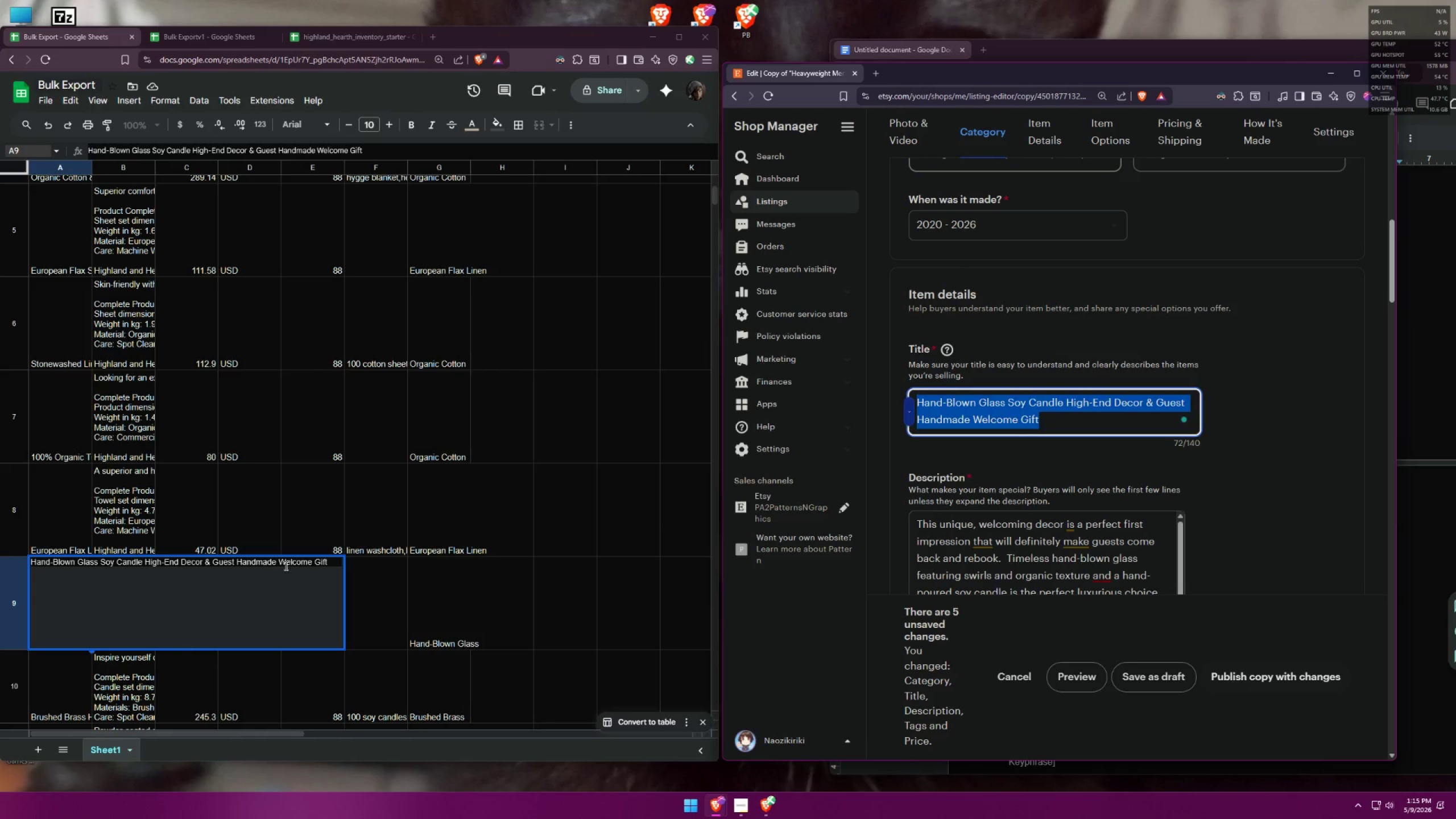 
left_click([365, 578])
 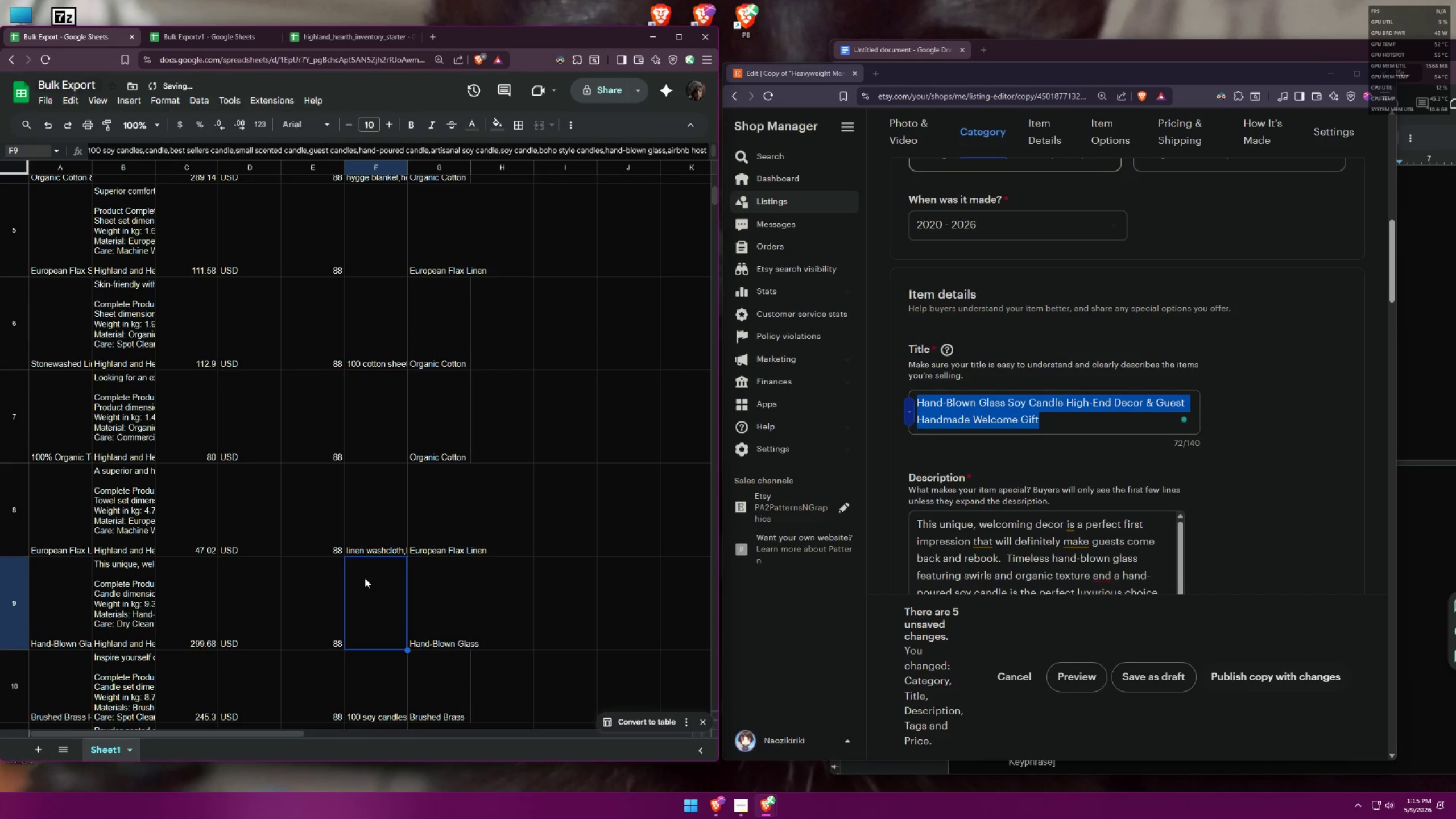 
key(Control+Z)
 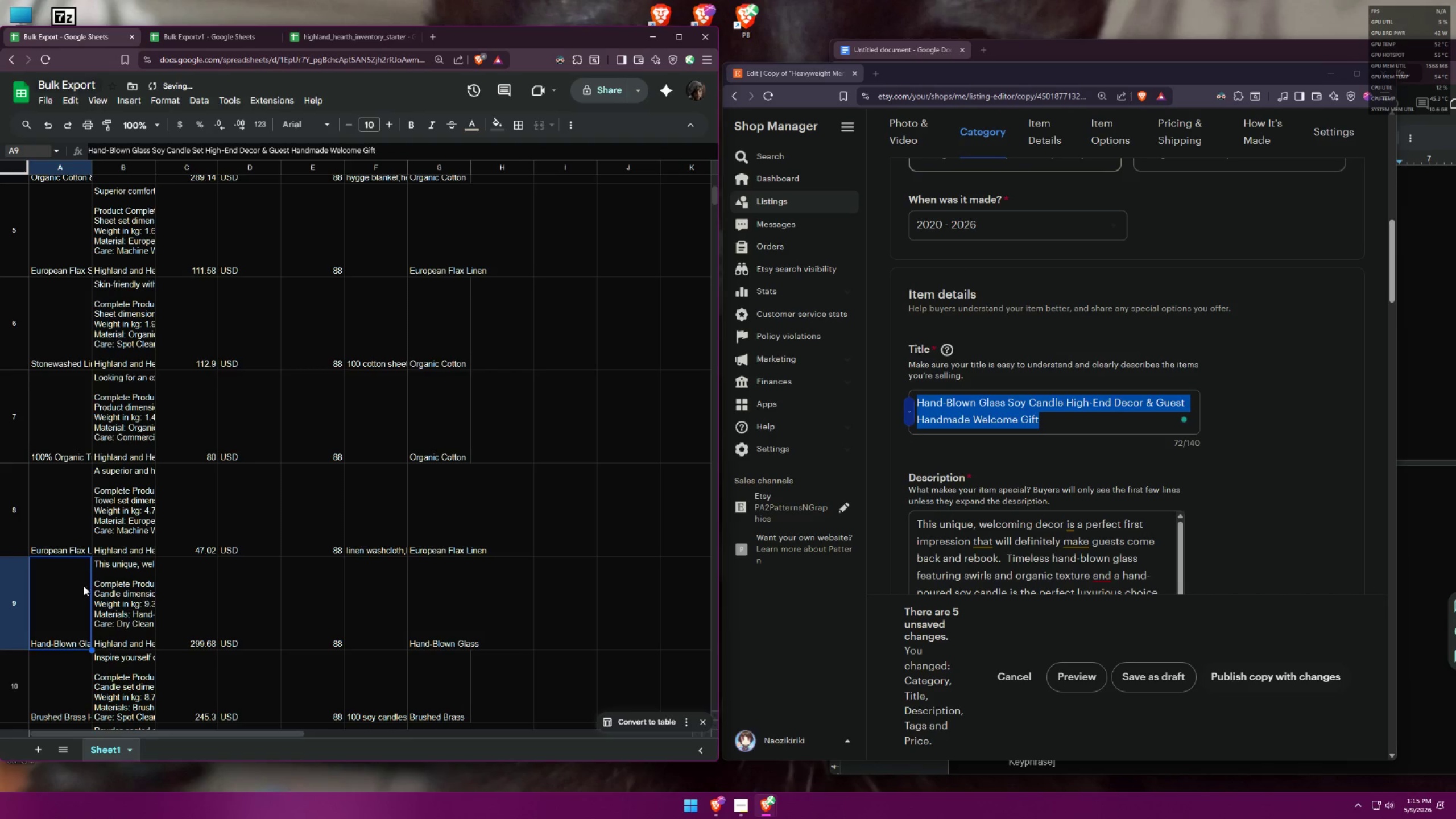 
double_click([81, 585])
 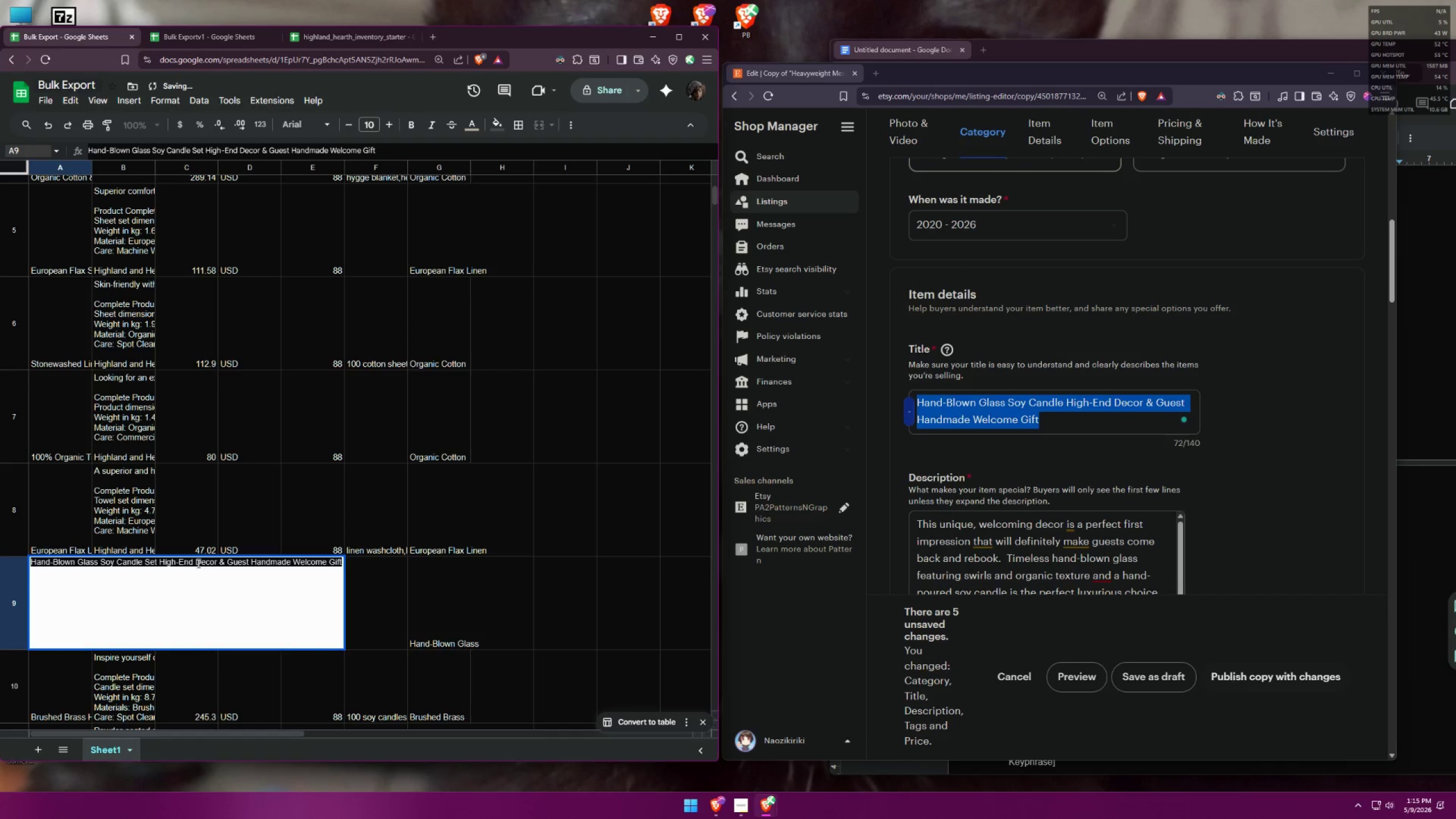 
left_click([197, 563])
 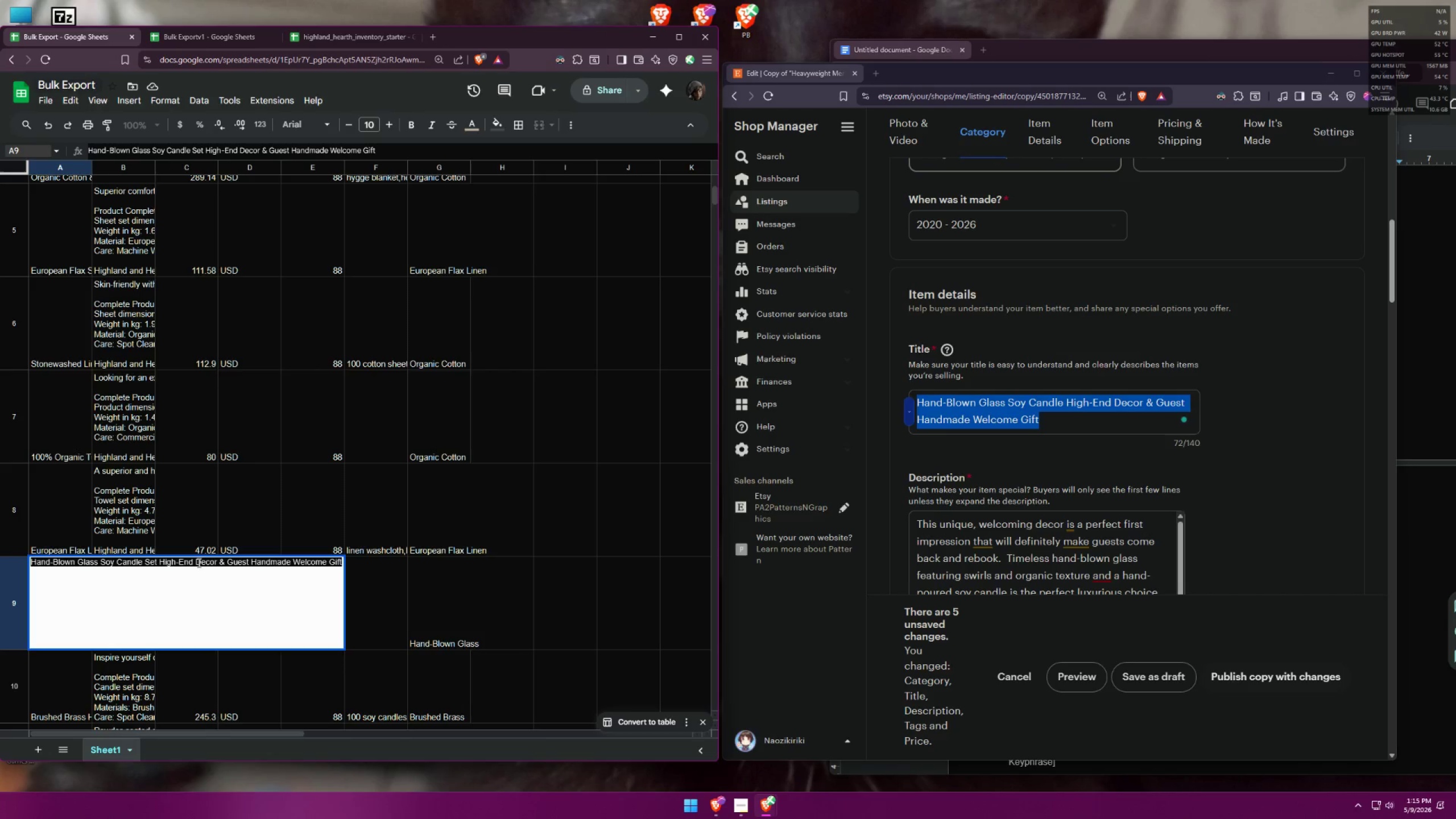 
wait(5.2)
 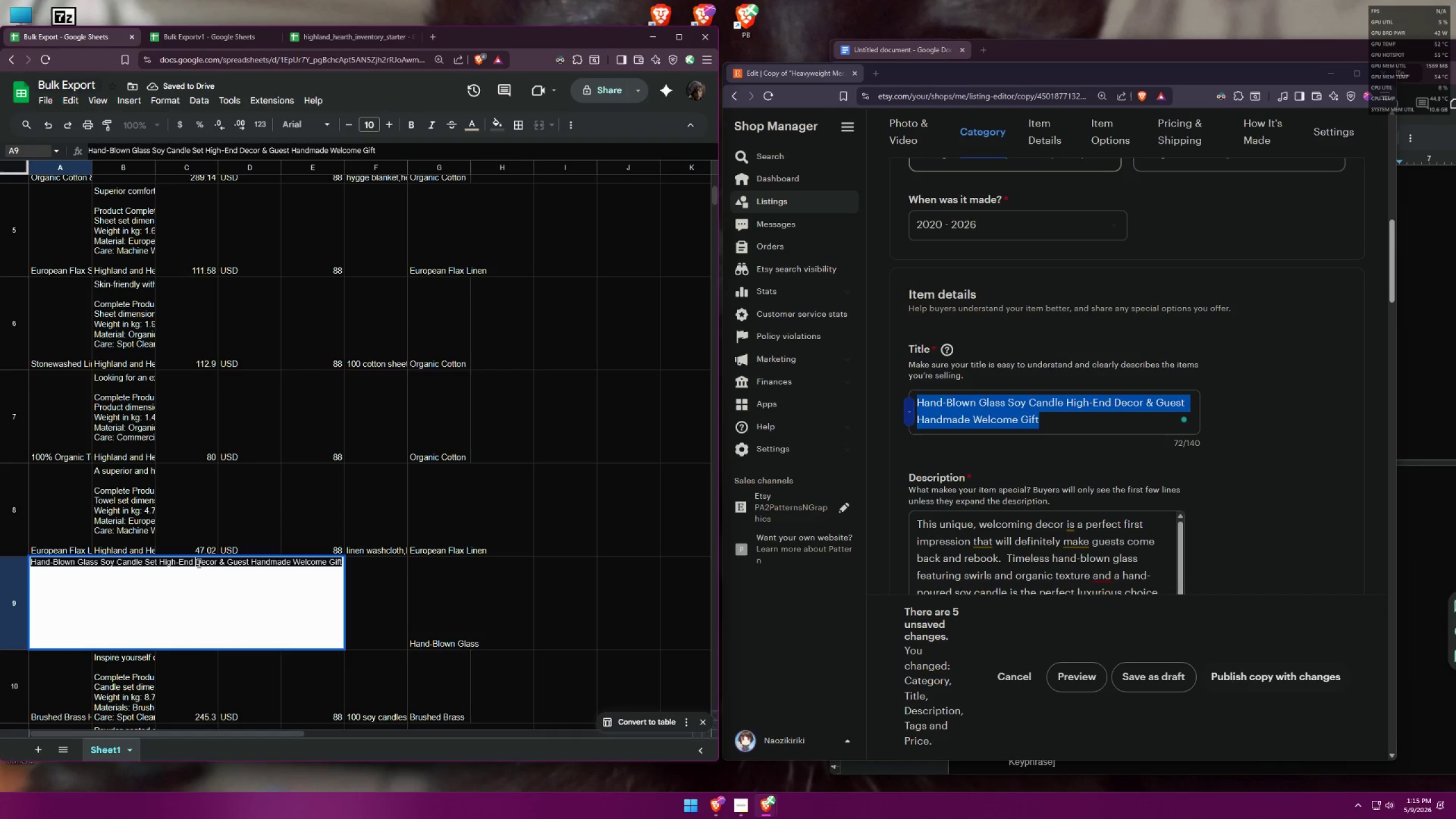 
double_click([198, 562])
 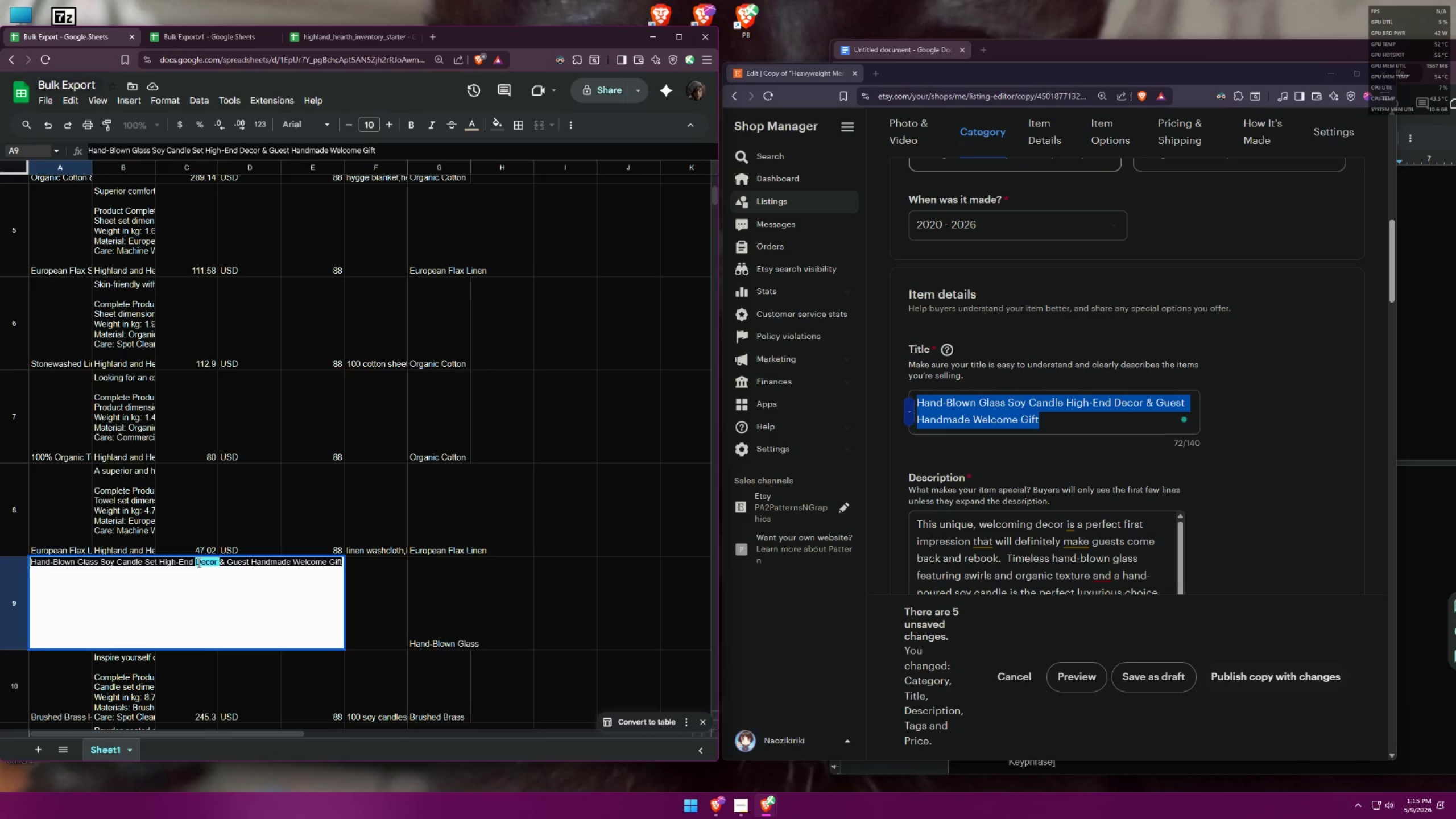 
triple_click([198, 562])
 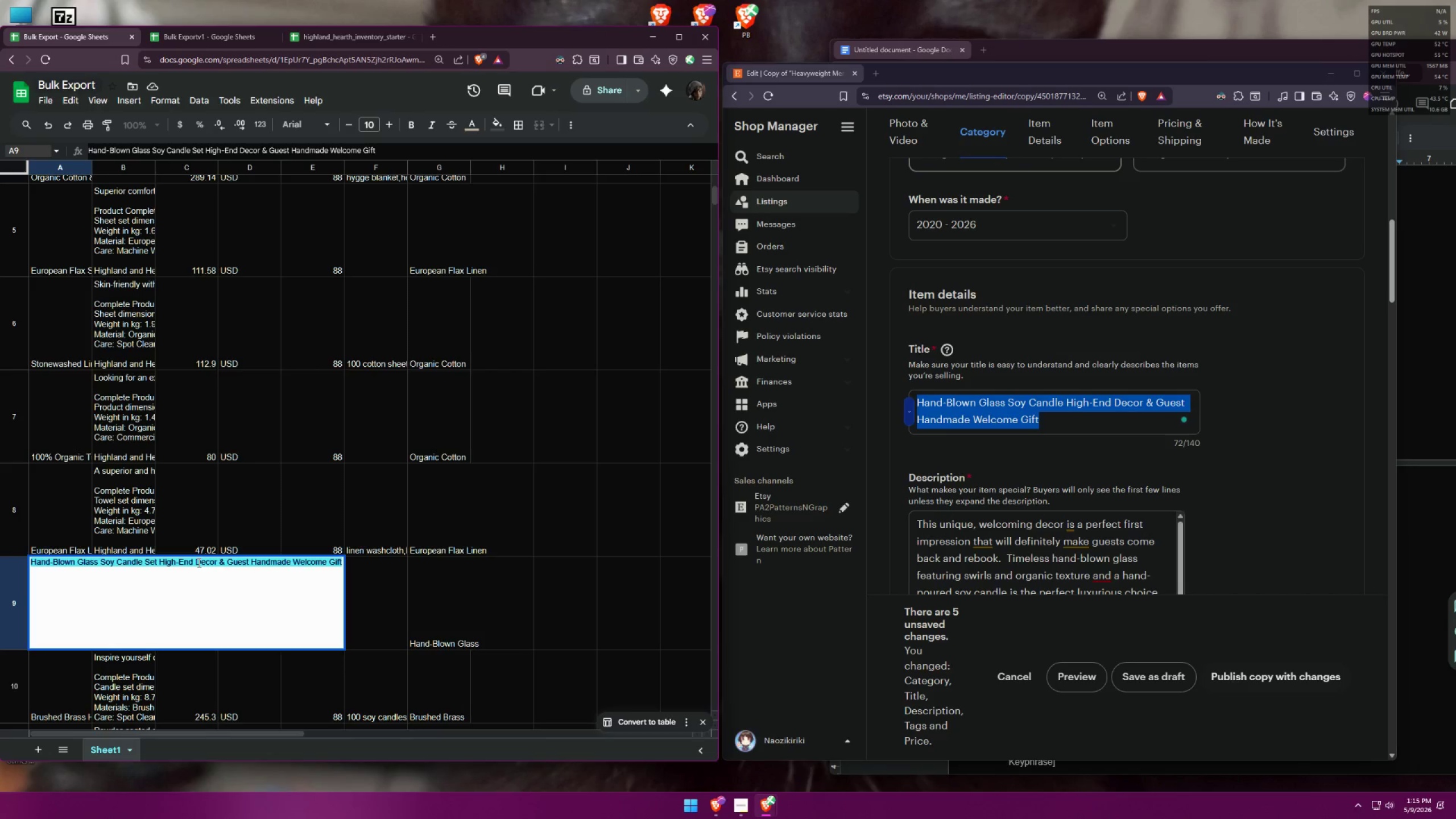 
key(Control+V)
 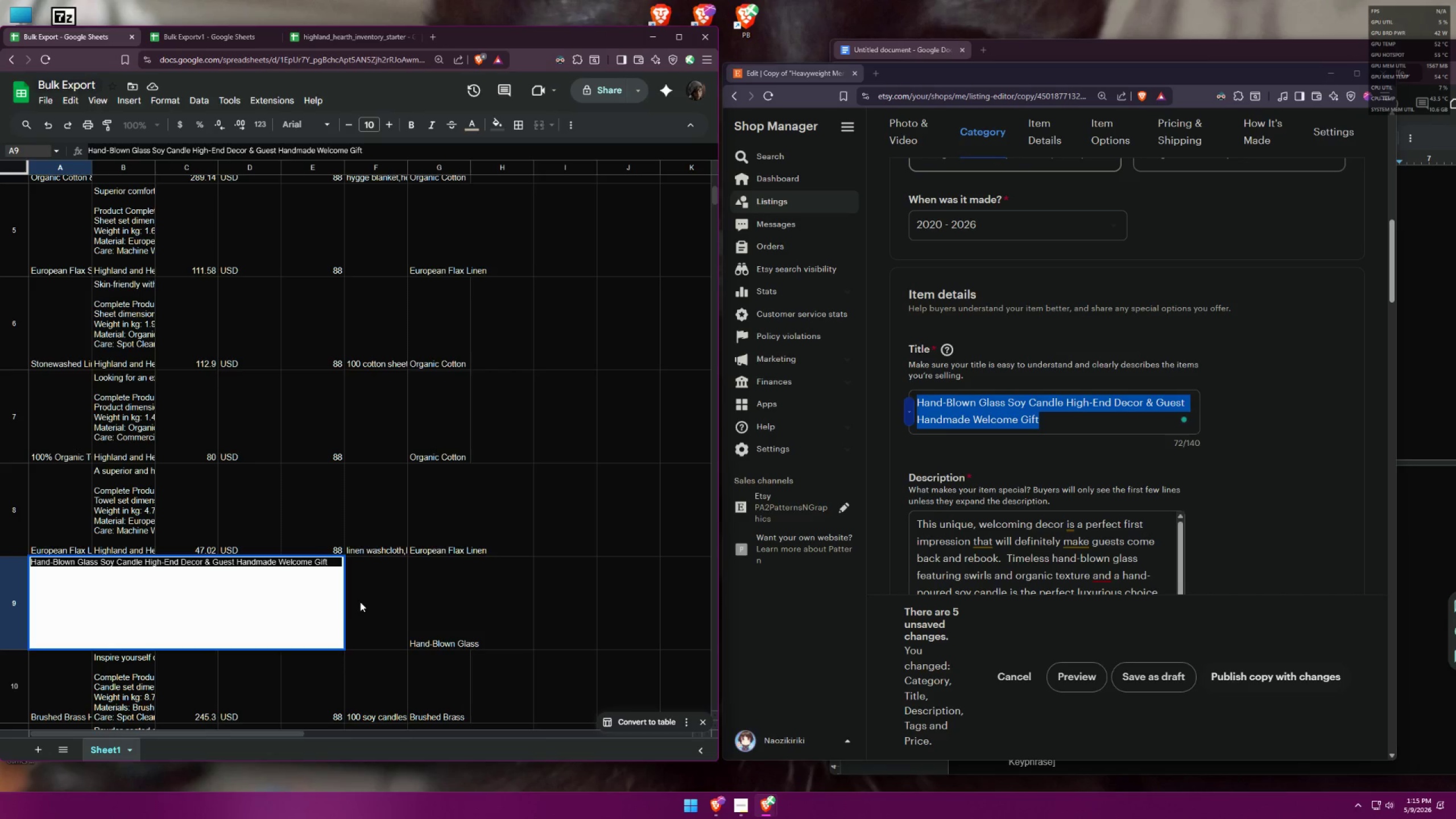 
left_click([360, 602])
 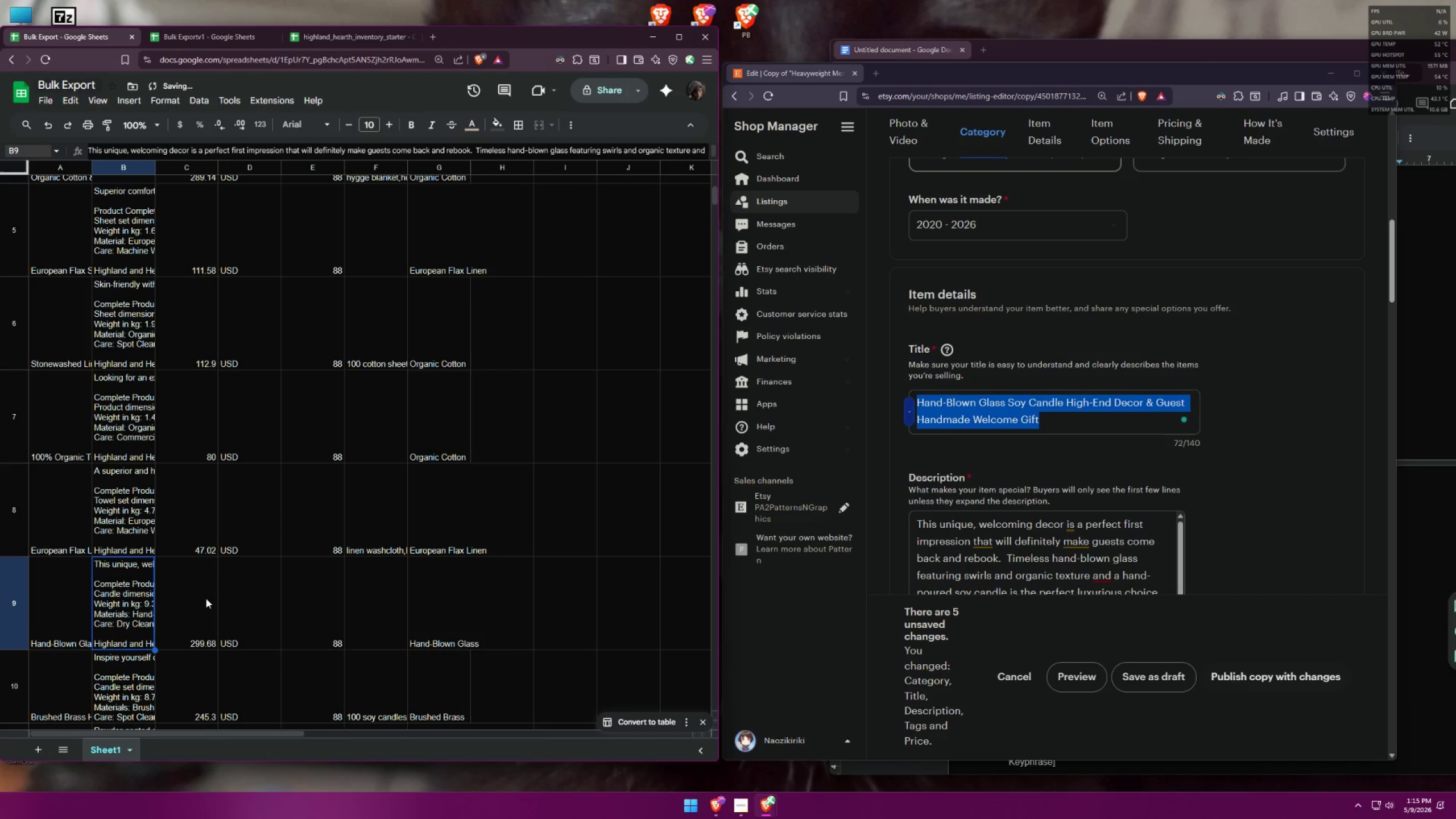 
left_click([1029, 393])
 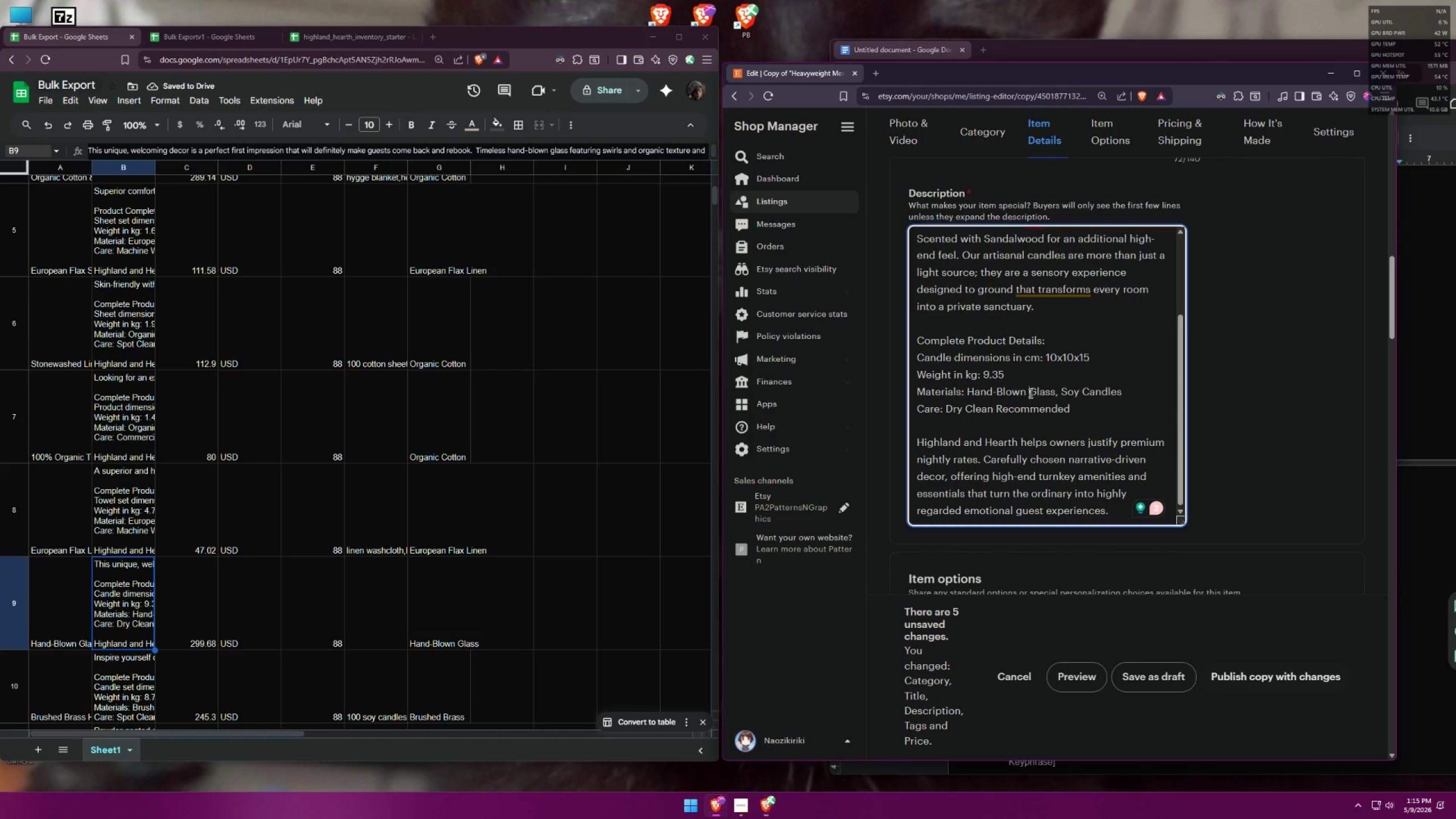 
scroll: coordinate [1267, 483], scroll_direction: down, amount: 8.0
 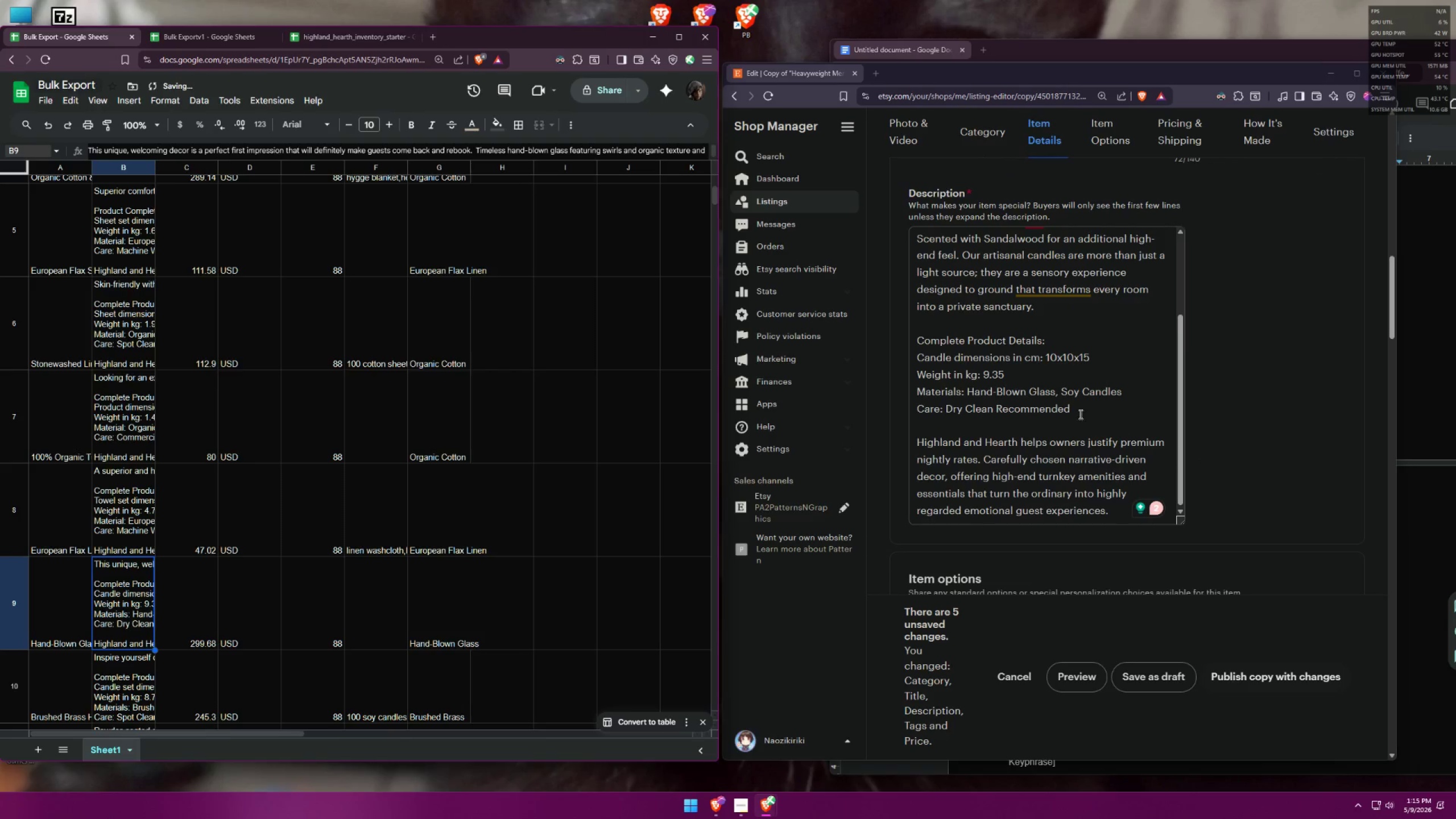 
key(Control+A)
 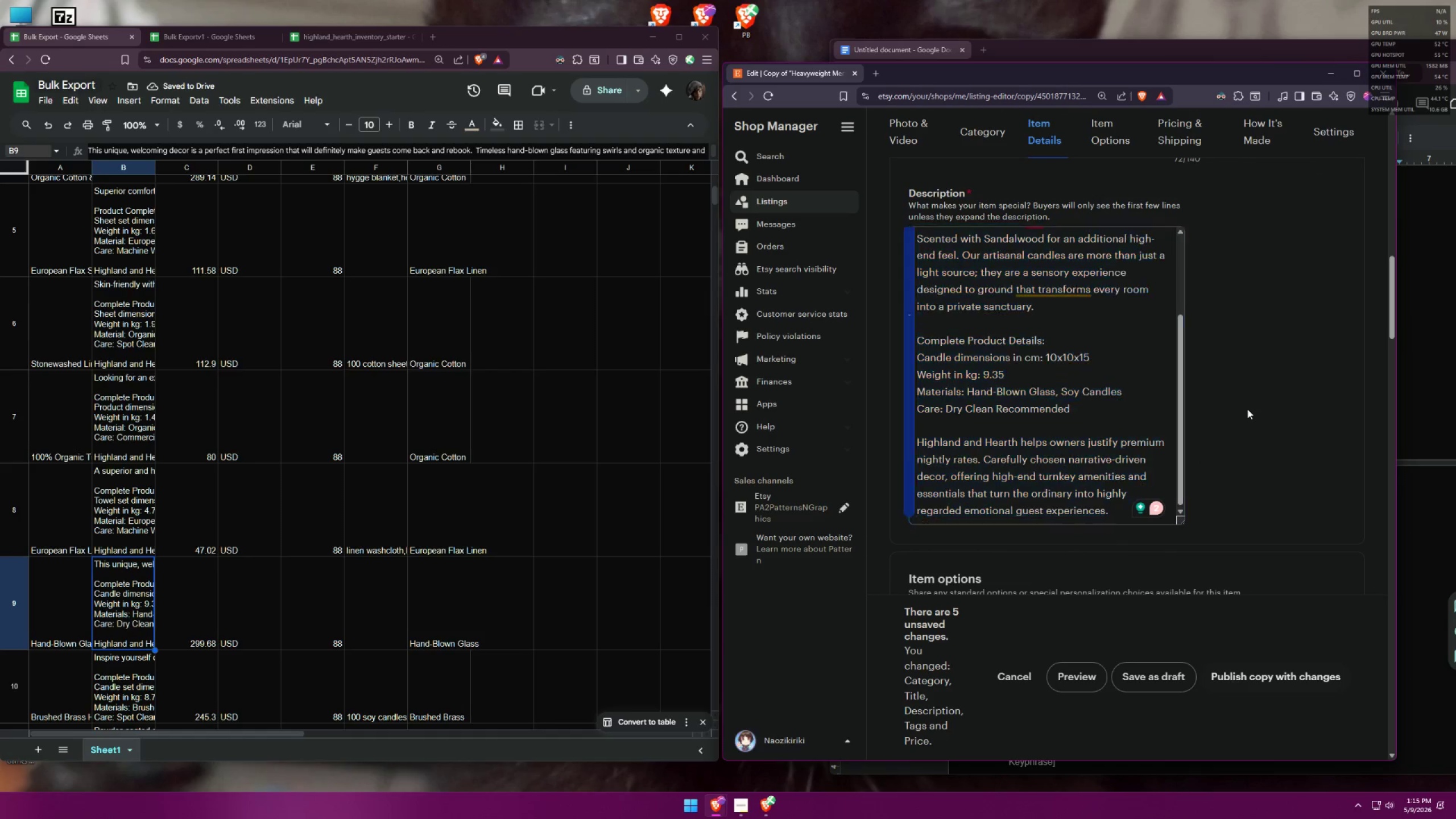 
double_click([1130, 413])
 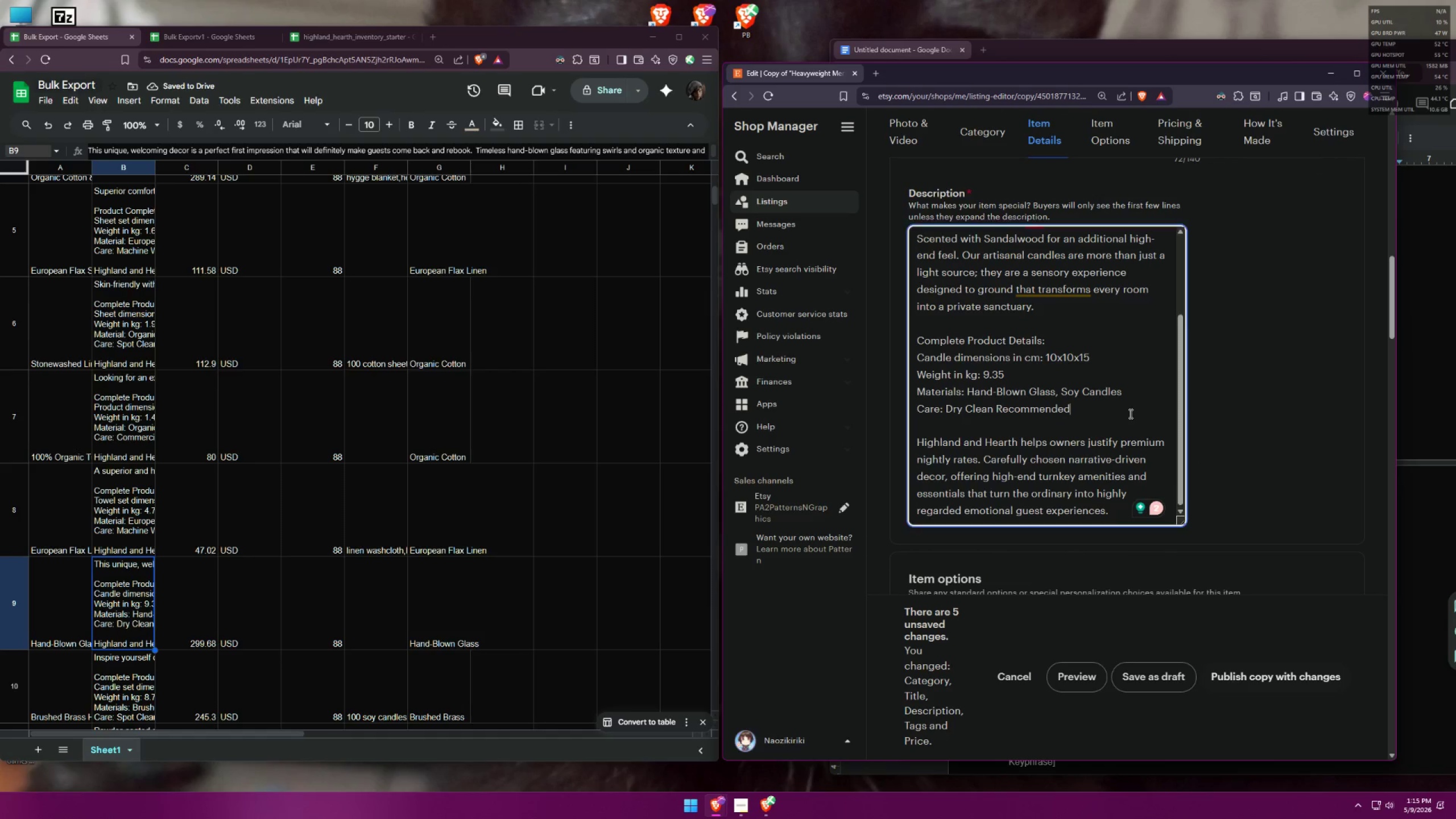 
key(Control+A)
 